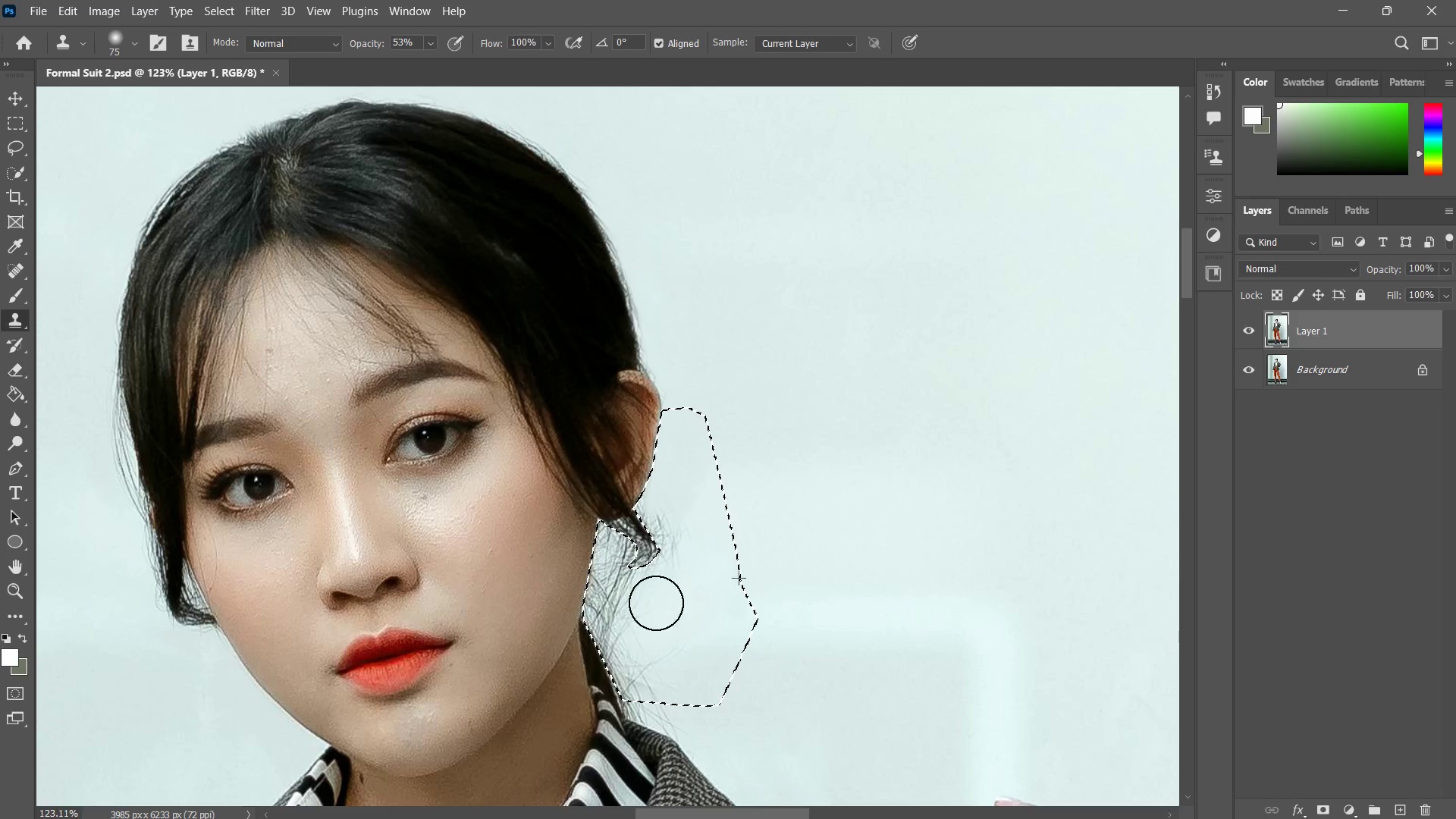 
left_click_drag(start_coordinate=[656, 603], to_coordinate=[612, 641])
 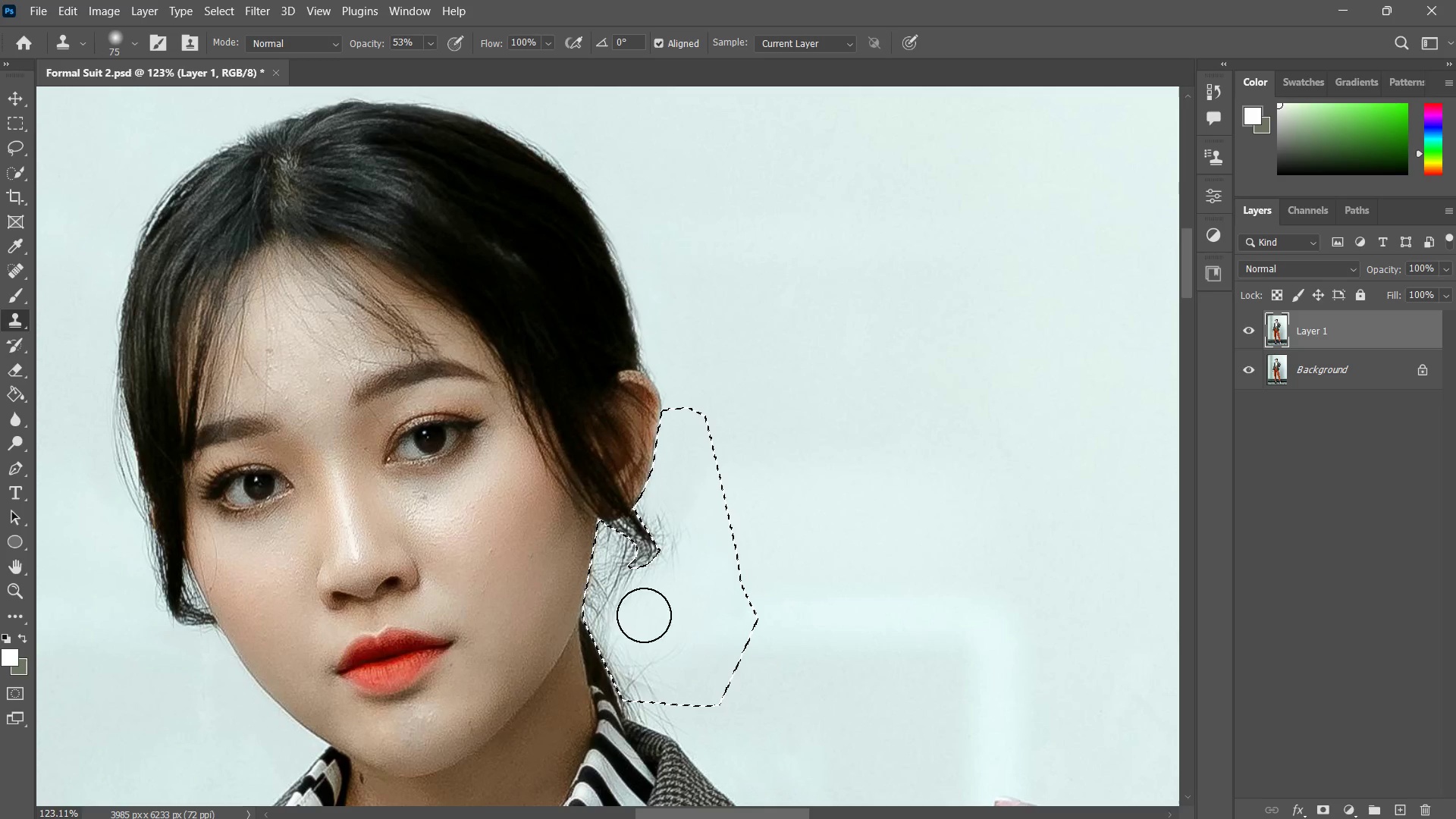 
left_click_drag(start_coordinate=[646, 604], to_coordinate=[639, 642])
 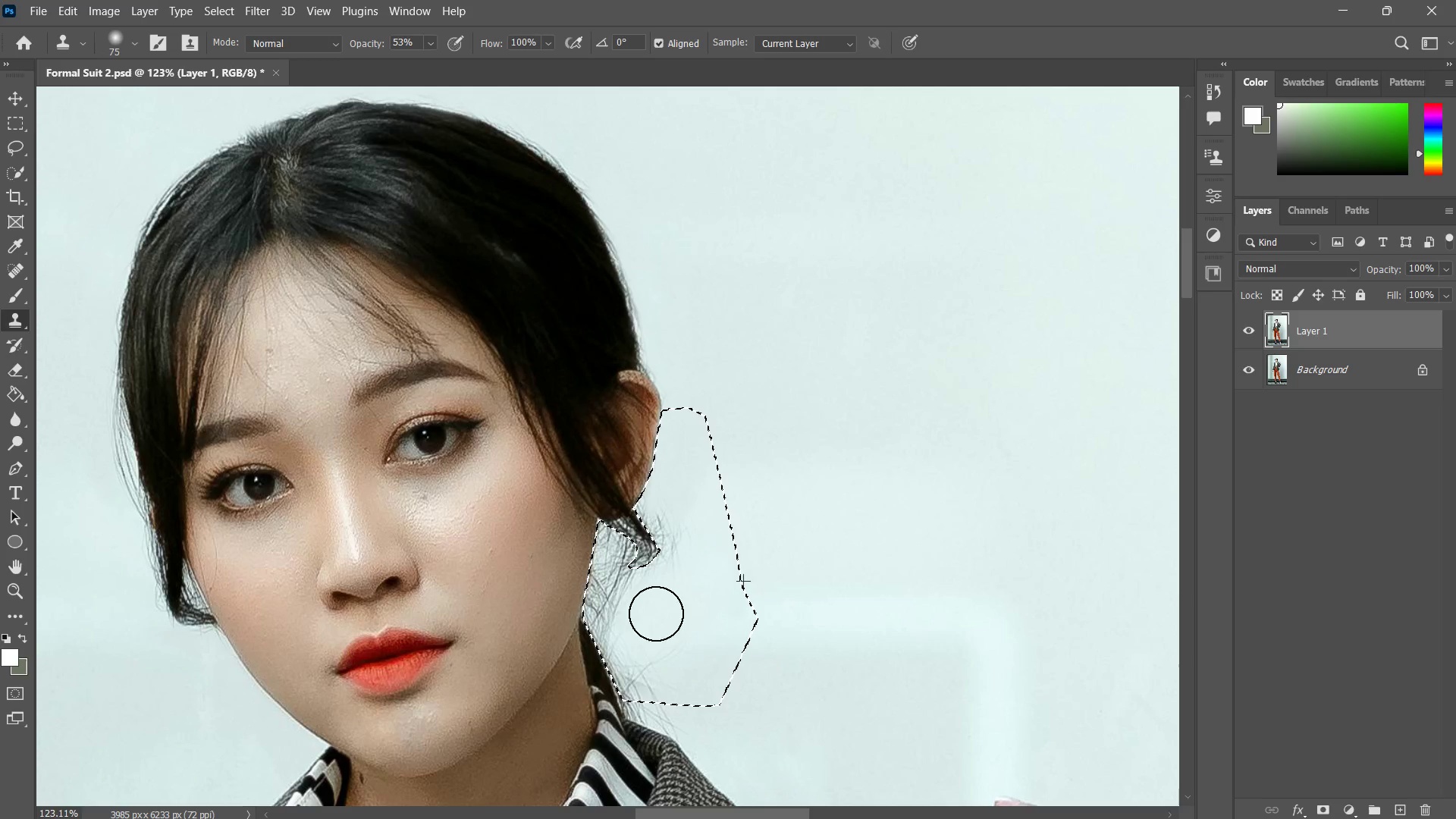 
left_click_drag(start_coordinate=[656, 613], to_coordinate=[651, 663])
 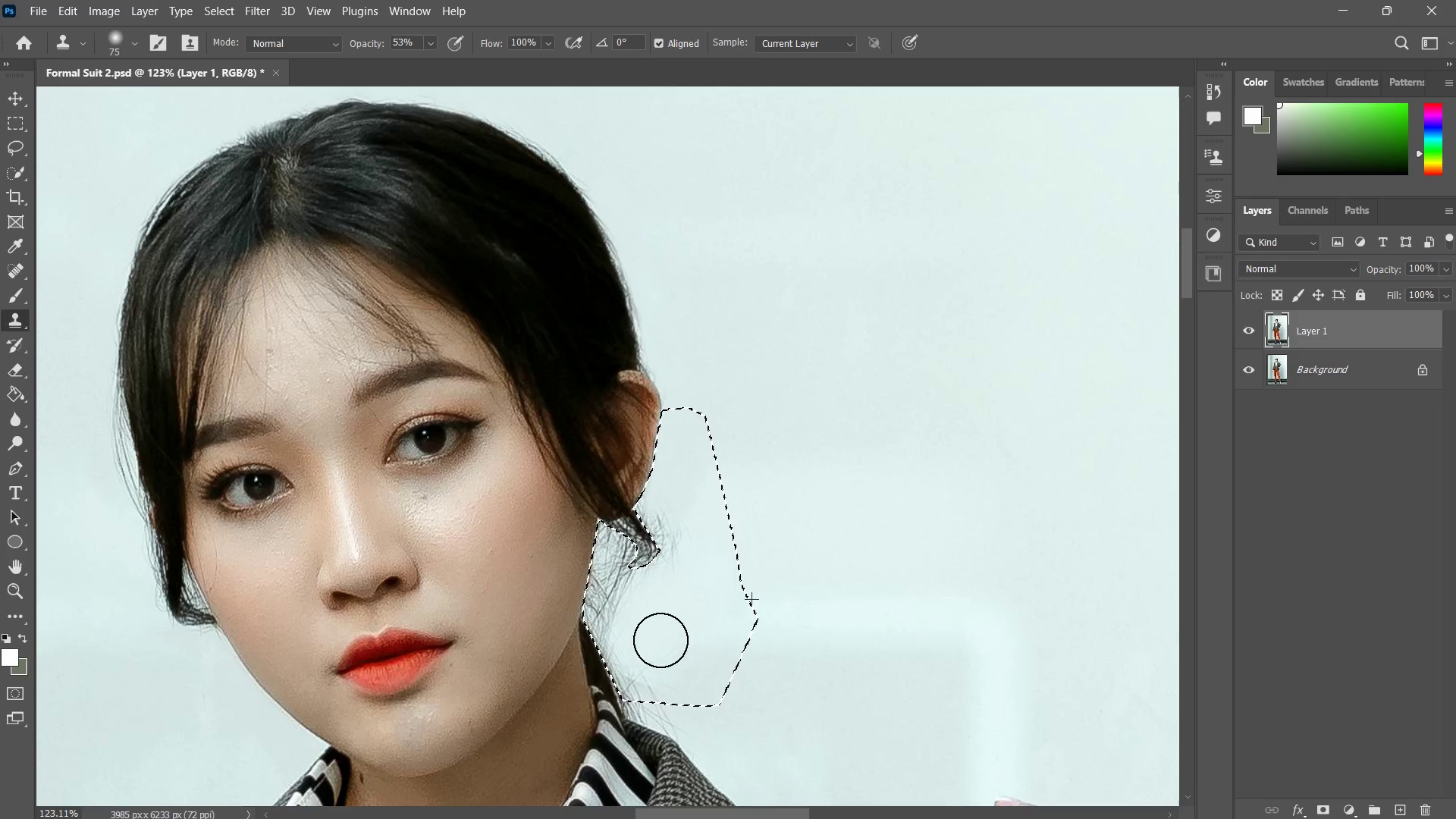 
left_click_drag(start_coordinate=[654, 641], to_coordinate=[661, 695])
 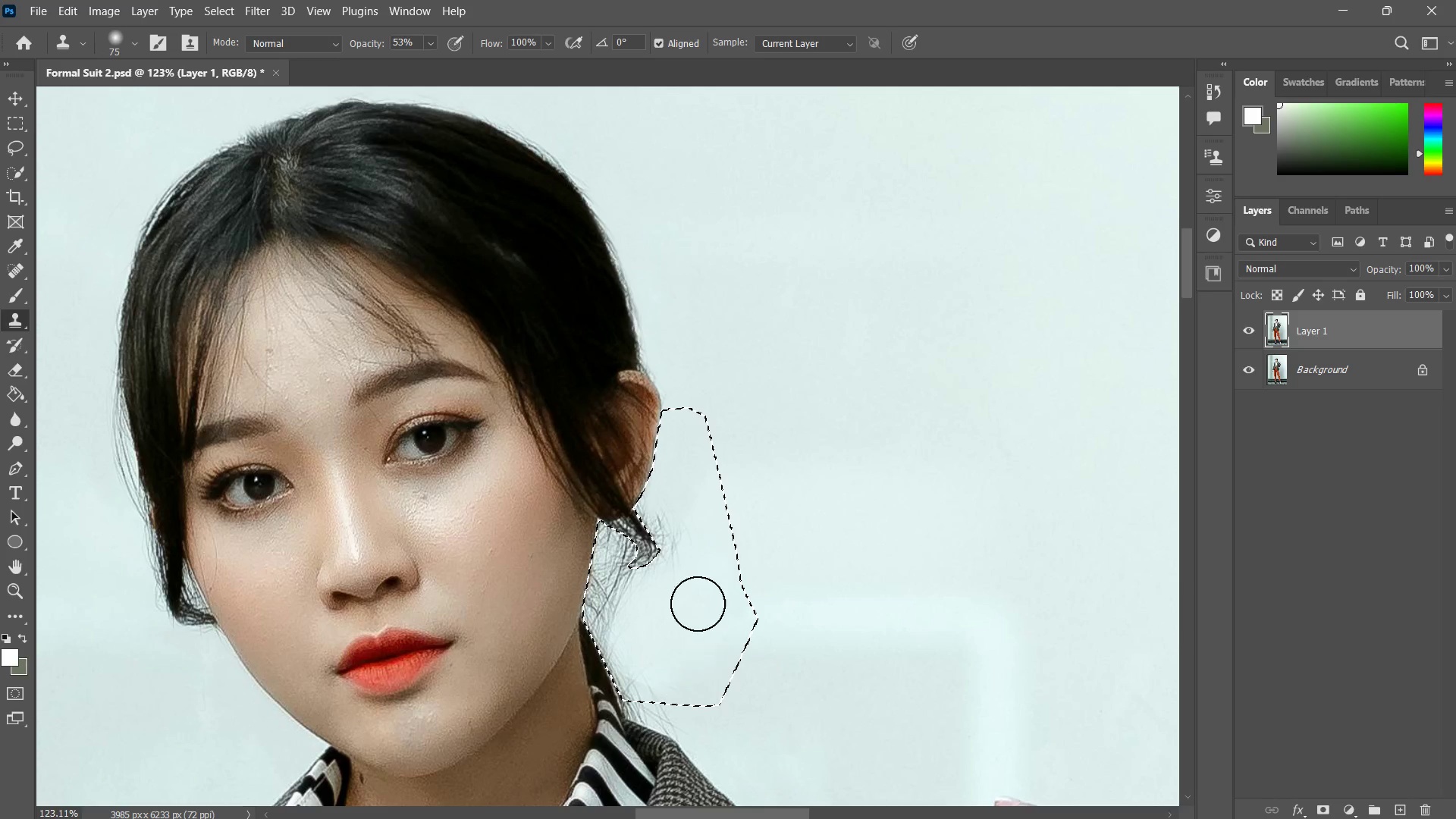 
left_click_drag(start_coordinate=[694, 555], to_coordinate=[694, 566])
 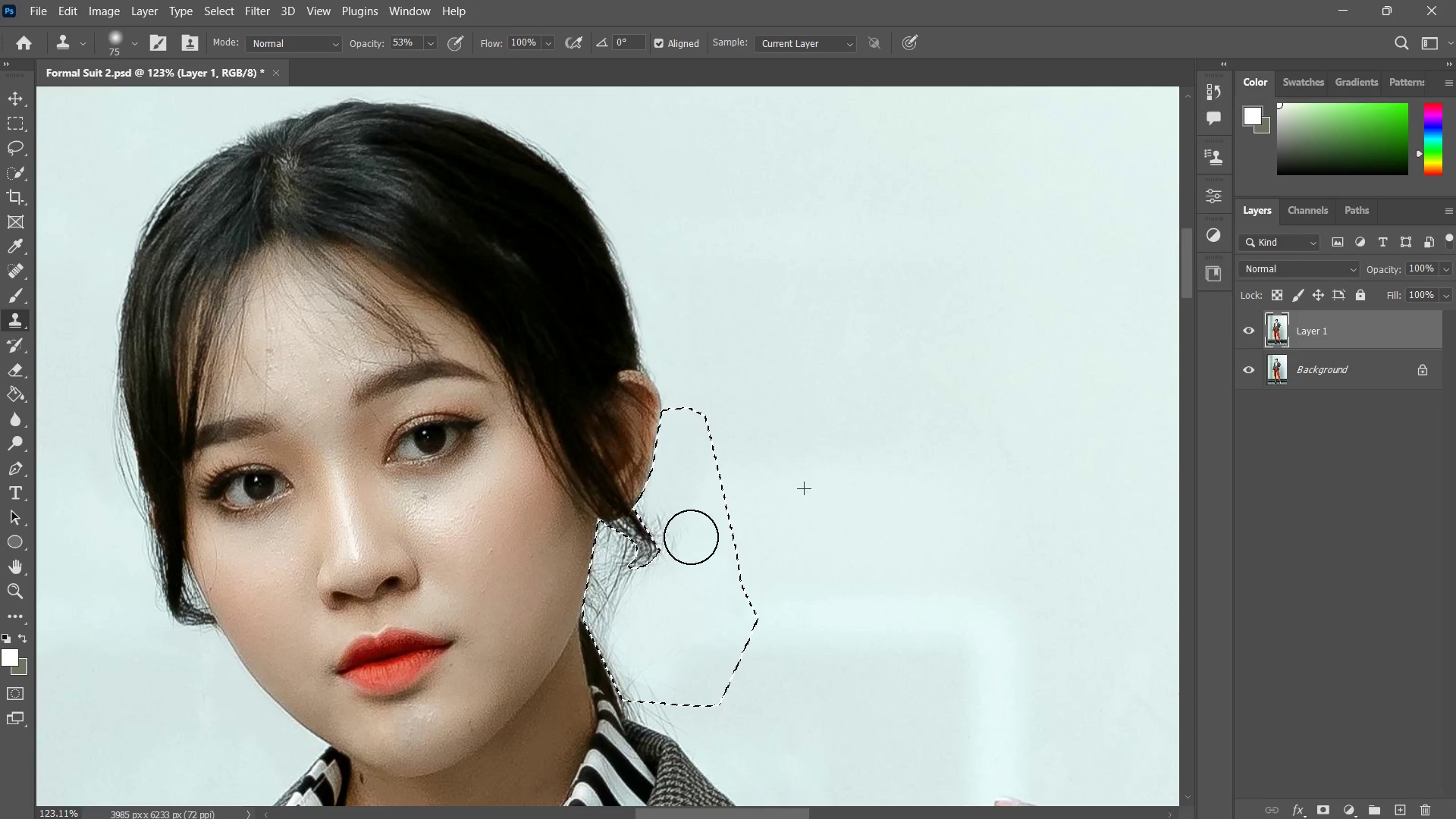 
left_click_drag(start_coordinate=[691, 537], to_coordinate=[682, 557])
 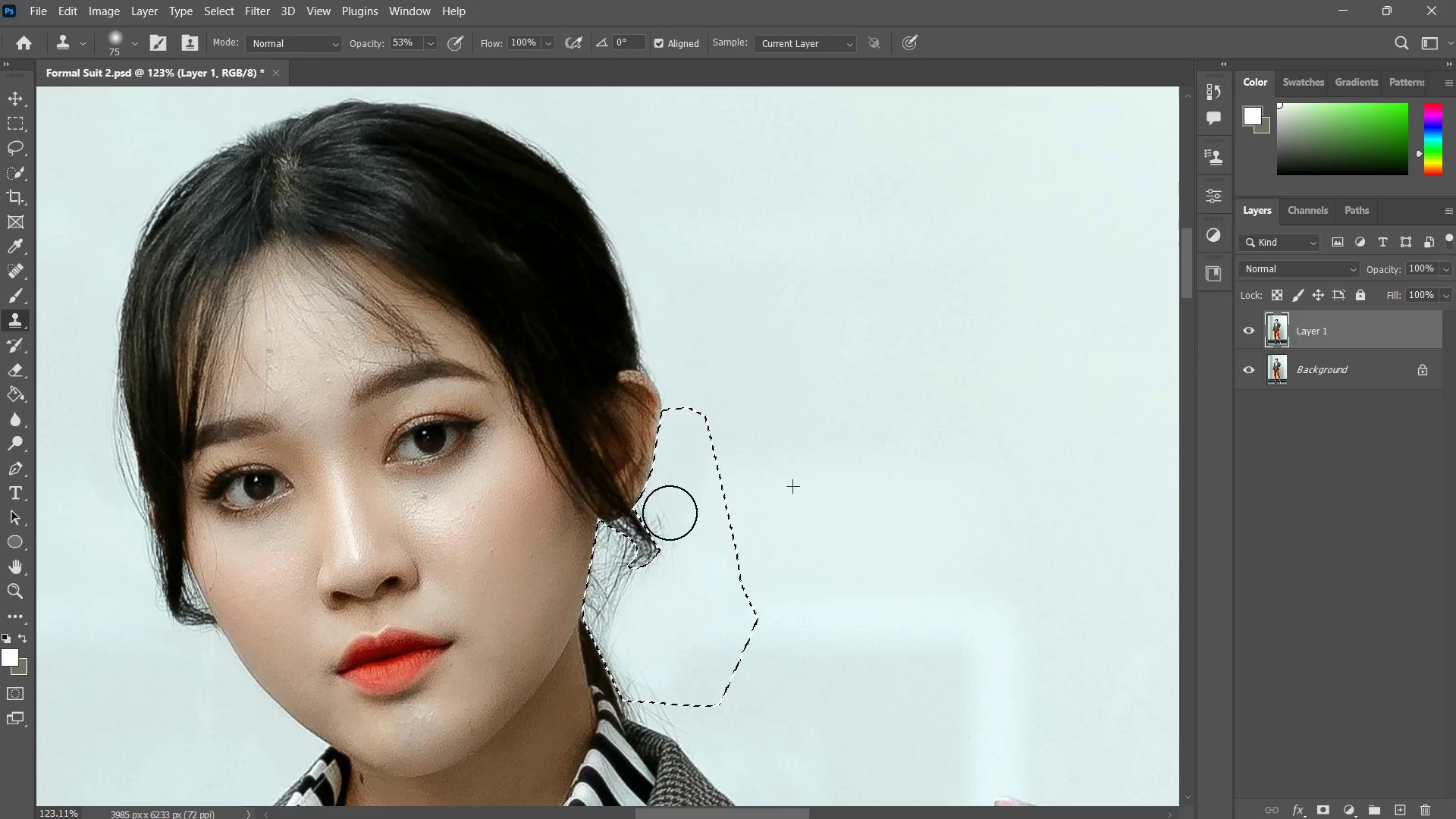 
left_click_drag(start_coordinate=[670, 513], to_coordinate=[665, 520])
 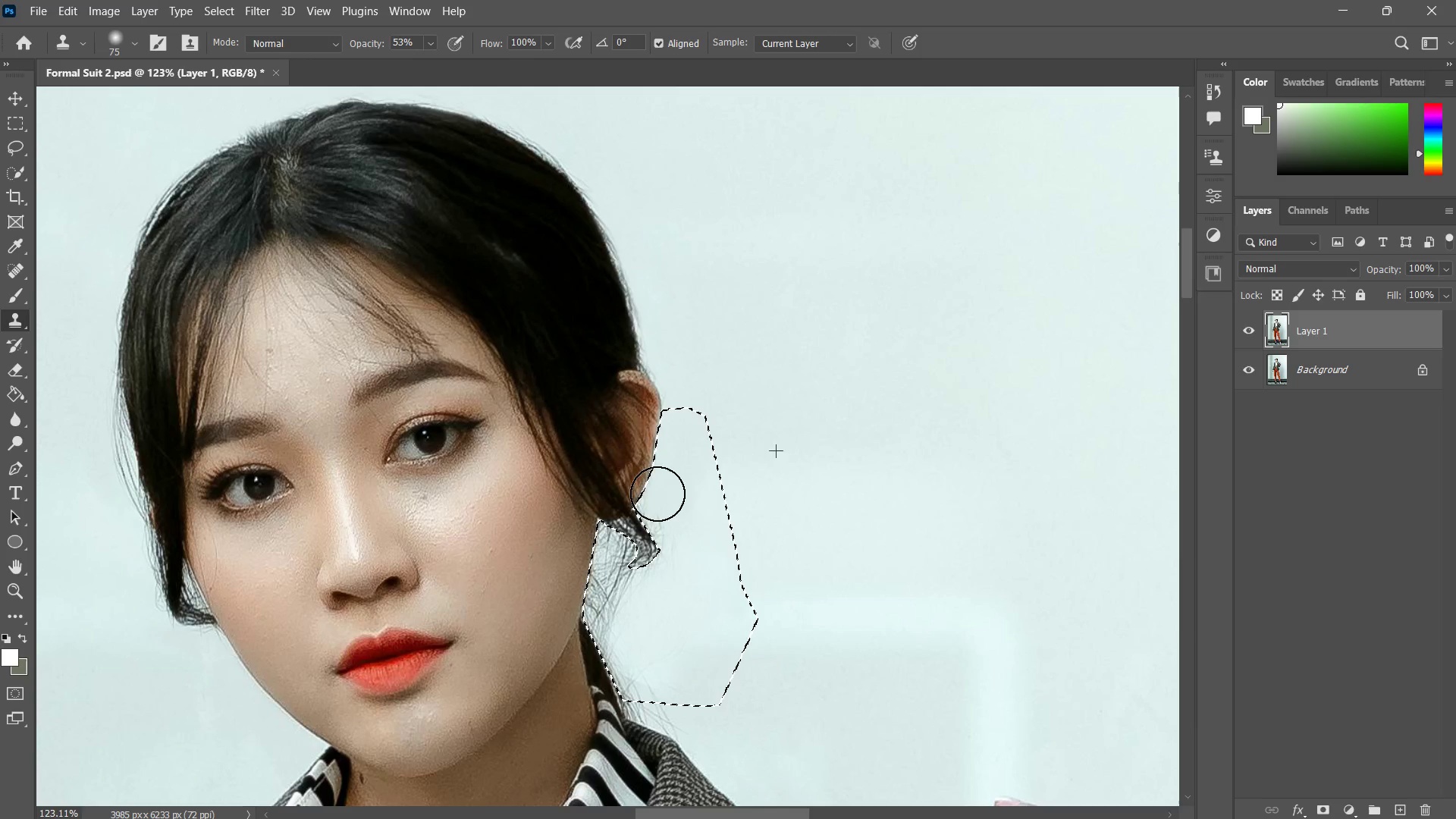 
left_click_drag(start_coordinate=[657, 494], to_coordinate=[665, 522])
 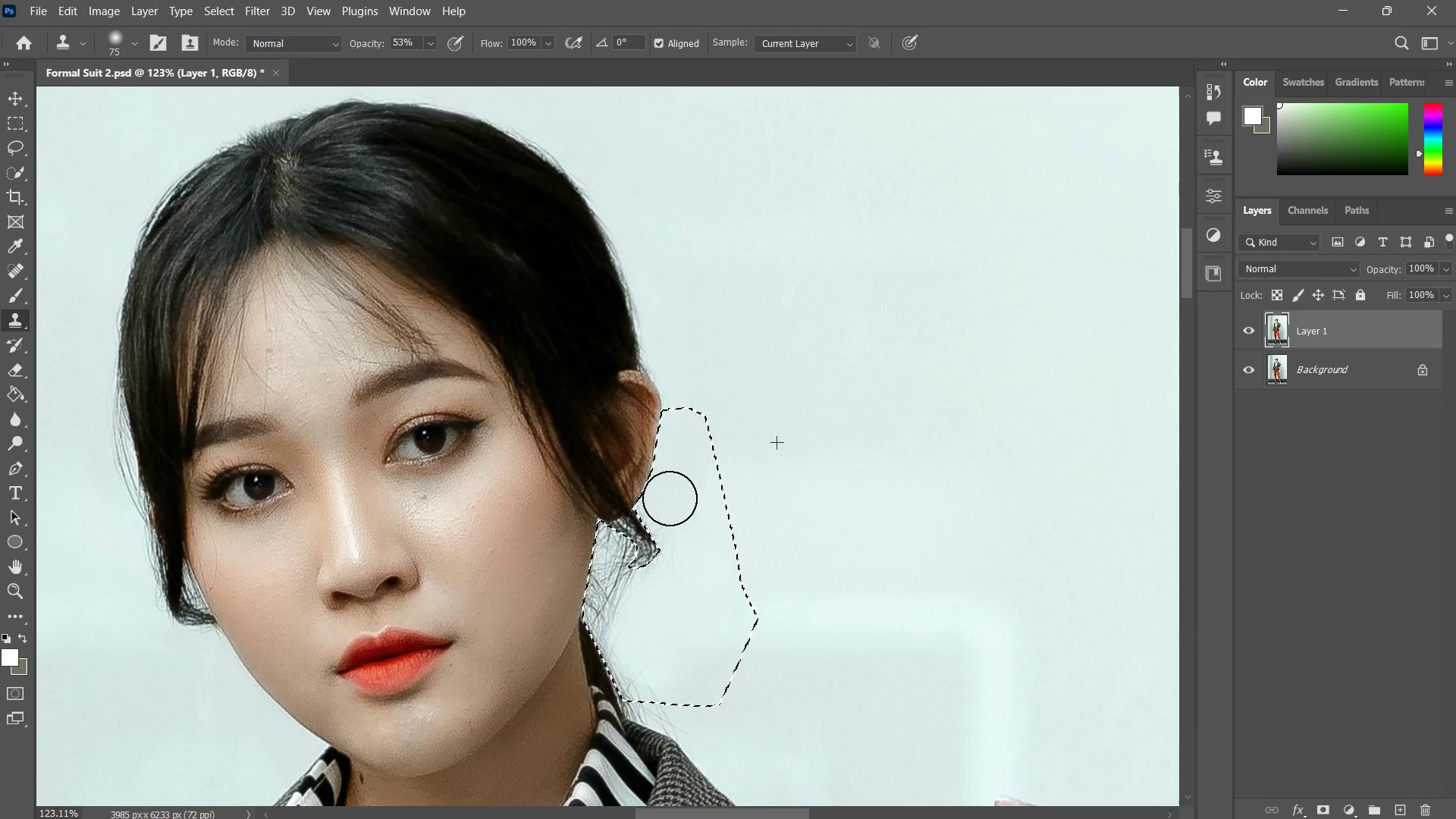 
left_click_drag(start_coordinate=[670, 500], to_coordinate=[679, 526])
 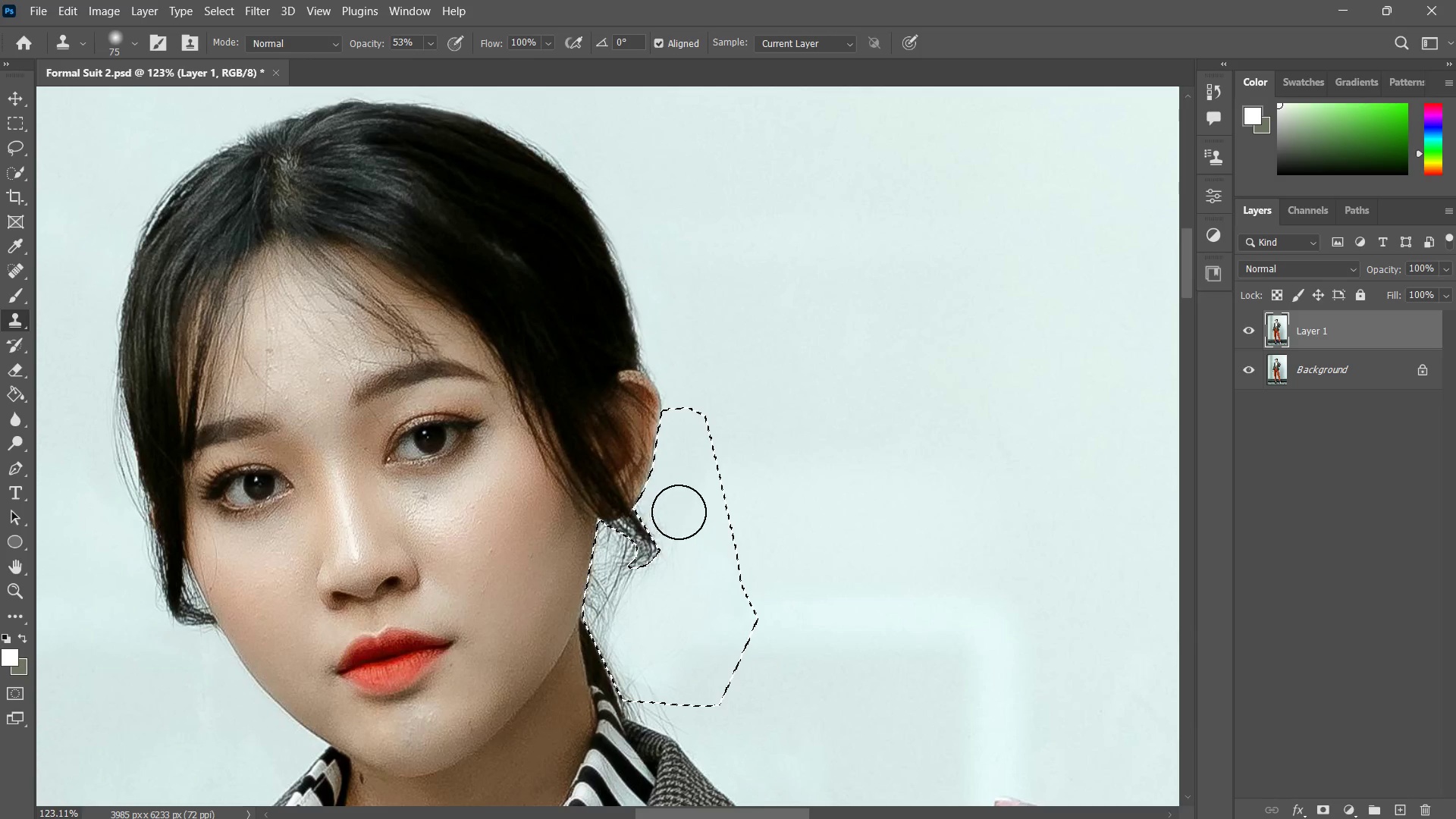 
left_click_drag(start_coordinate=[679, 520], to_coordinate=[678, 535])
 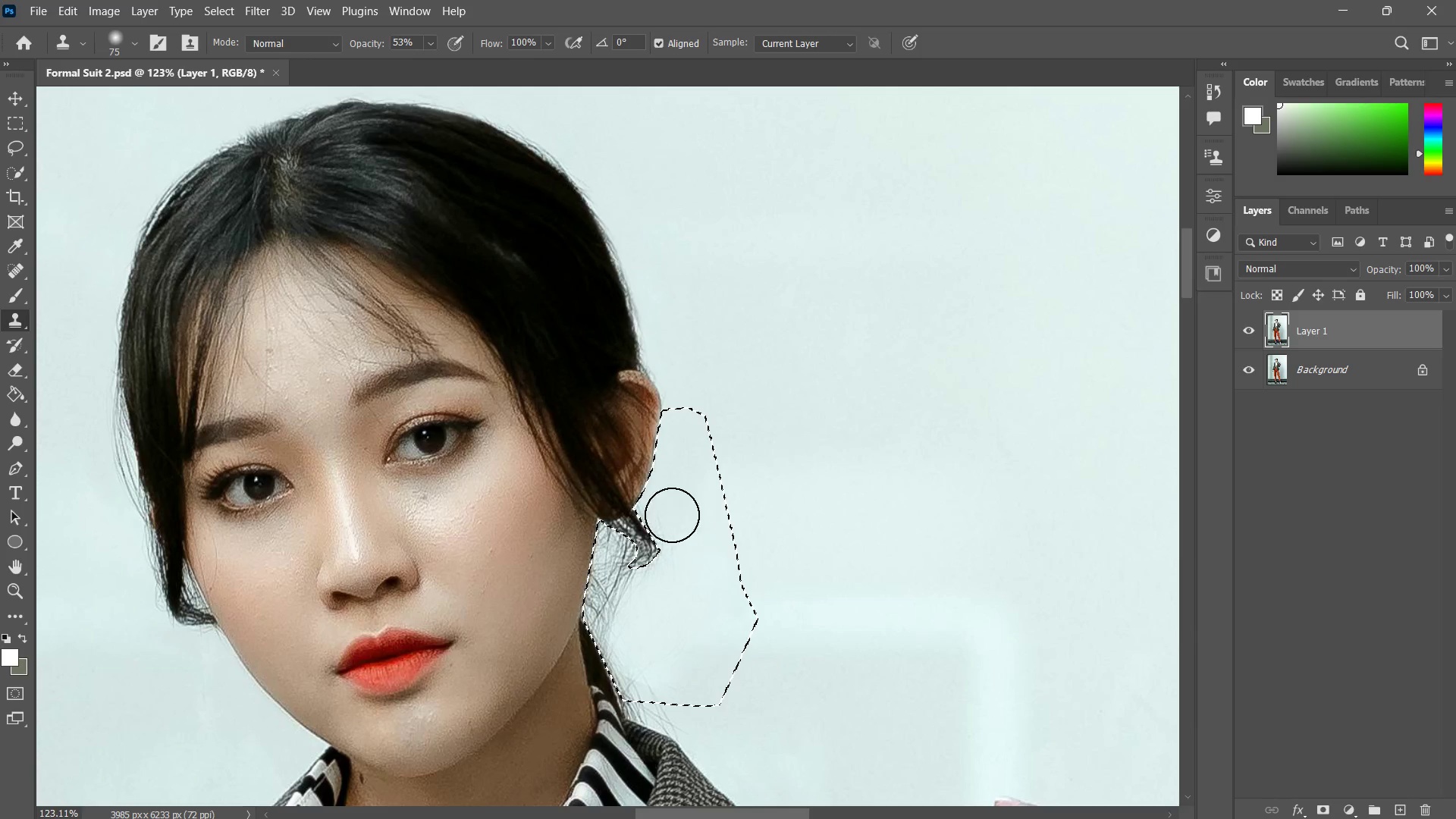 
left_click_drag(start_coordinate=[672, 515], to_coordinate=[671, 506])
 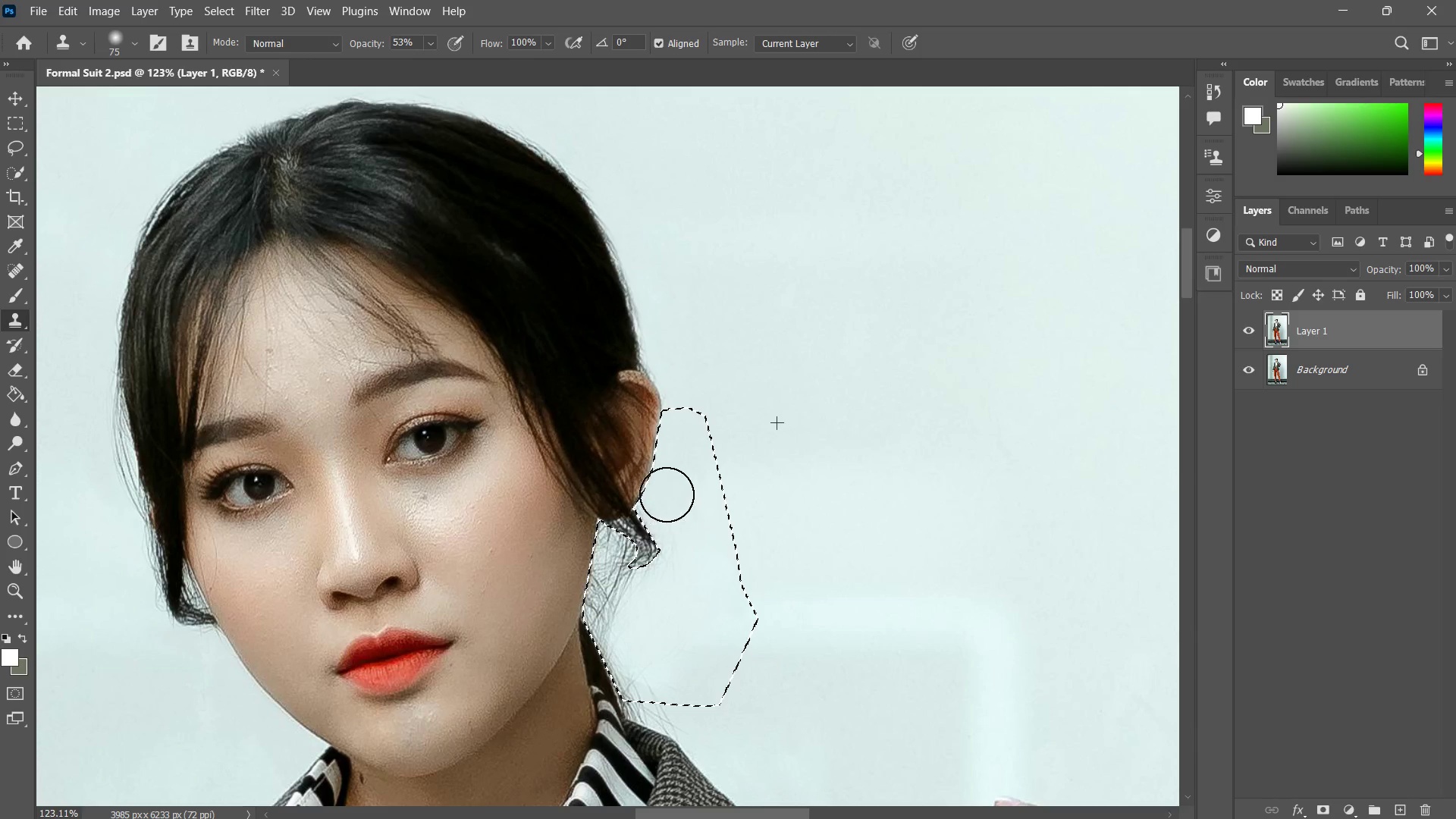 
left_click_drag(start_coordinate=[667, 491], to_coordinate=[670, 517])
 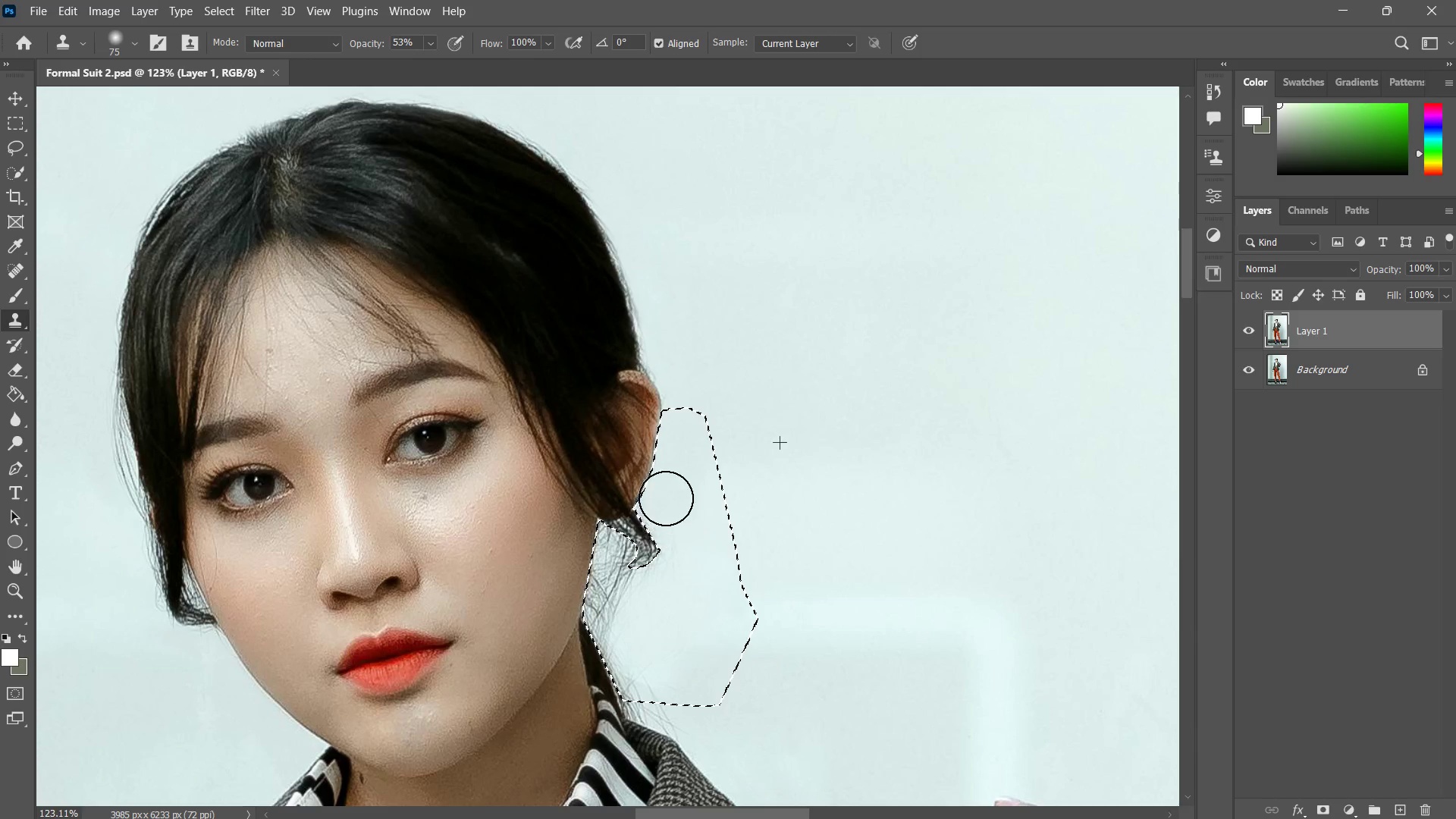 
left_click_drag(start_coordinate=[666, 498], to_coordinate=[675, 519])
 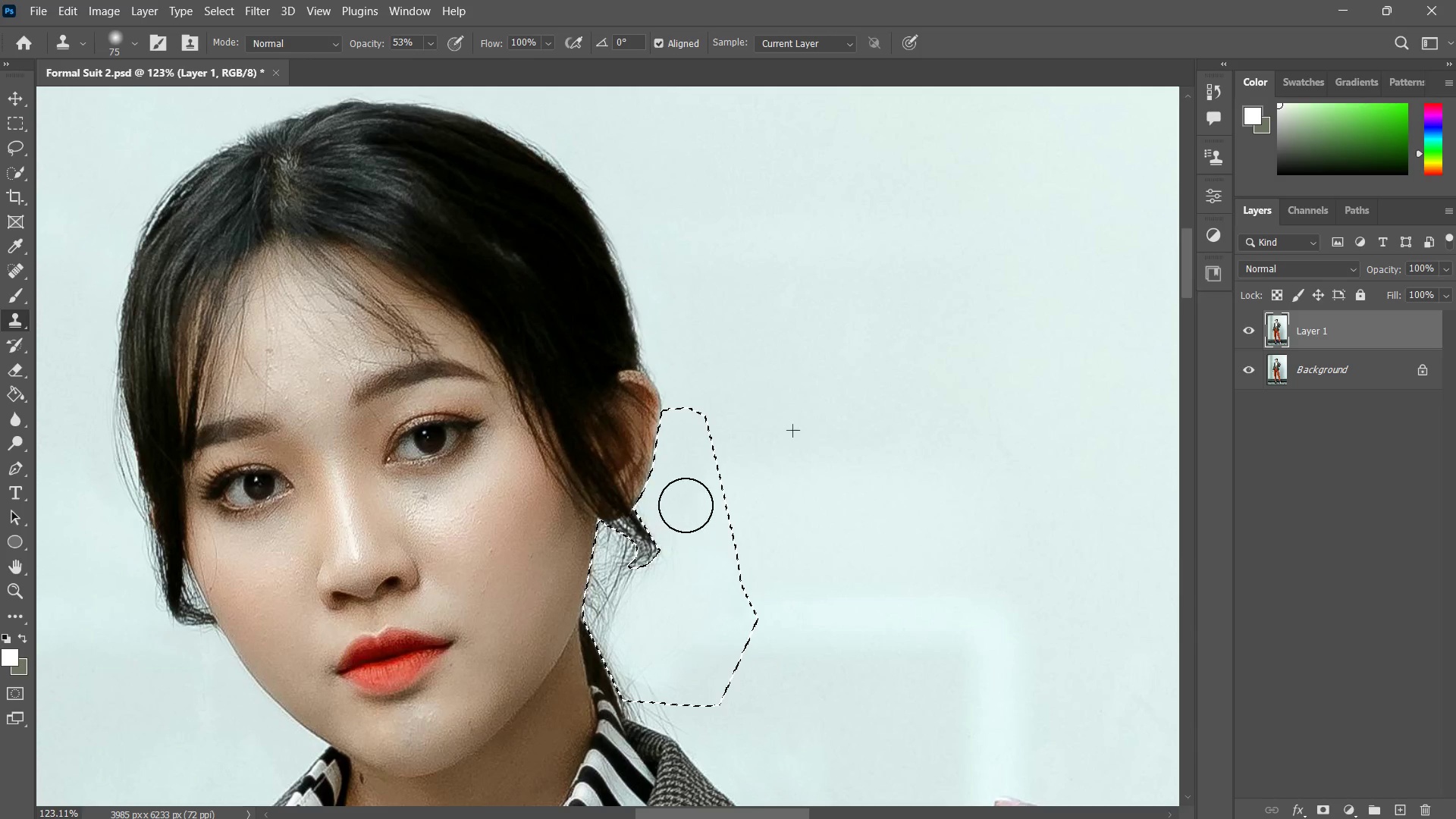 
left_click_drag(start_coordinate=[687, 512], to_coordinate=[695, 554])
 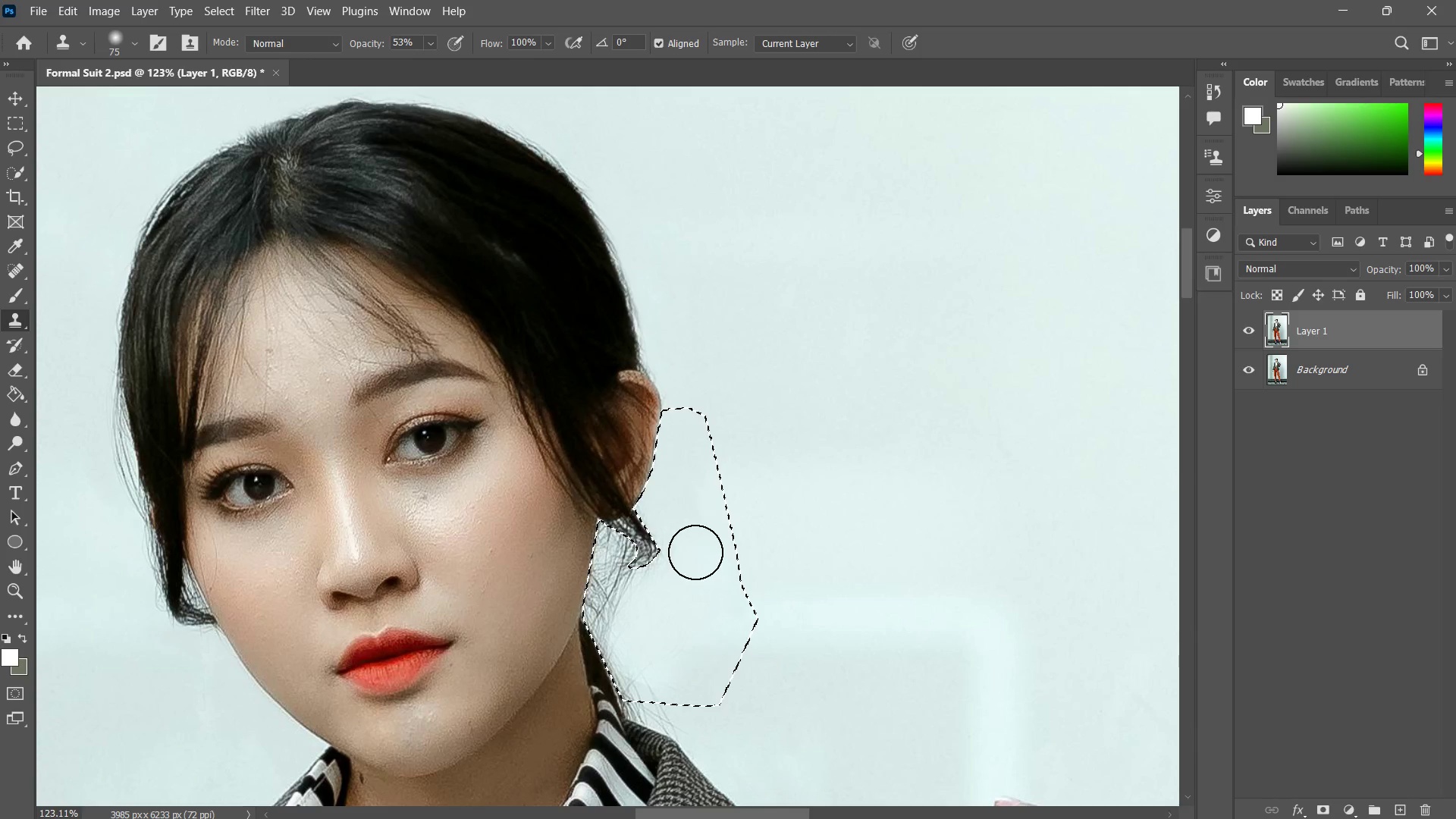 
left_click_drag(start_coordinate=[692, 532], to_coordinate=[693, 577])
 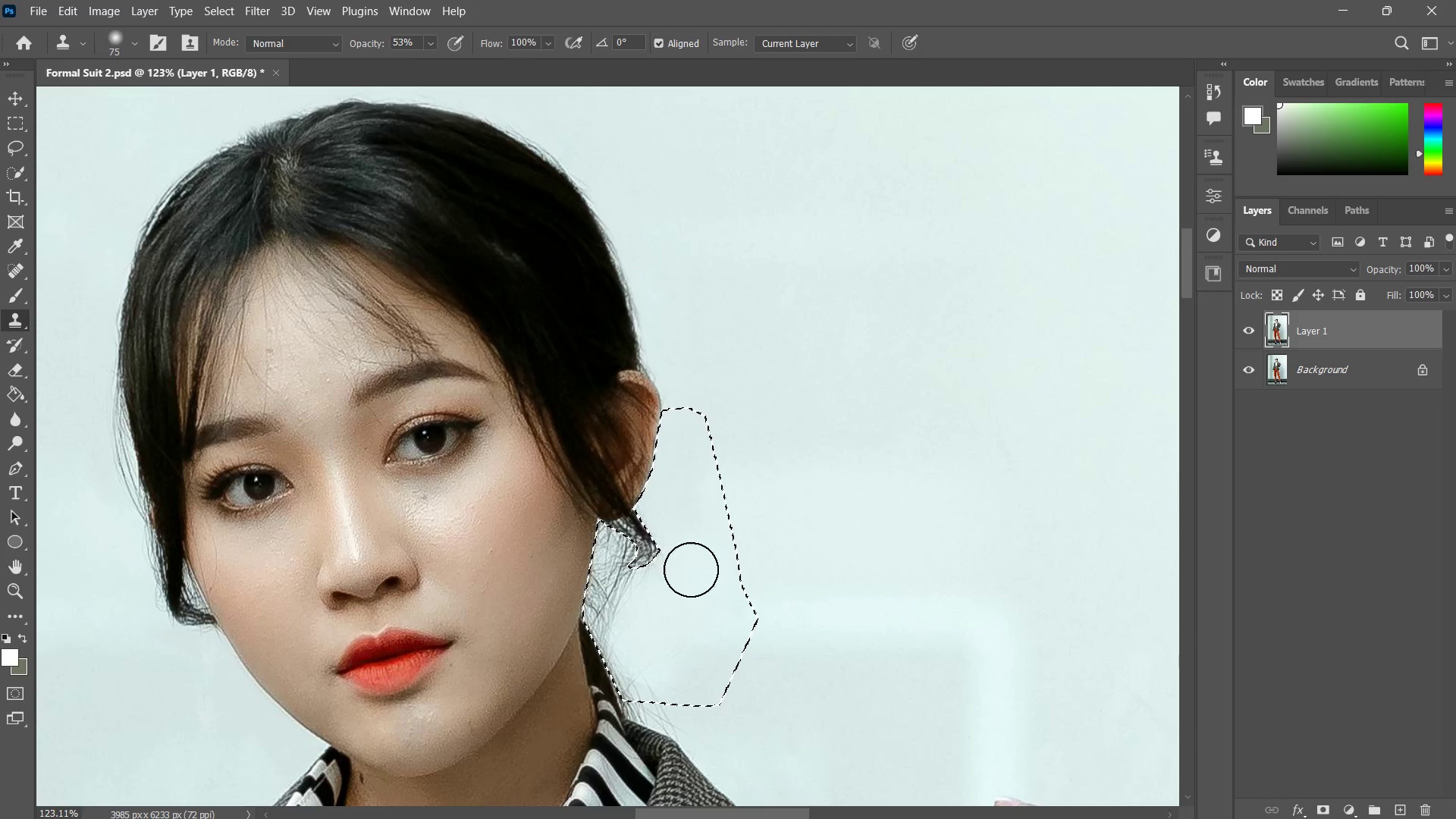 
left_click_drag(start_coordinate=[695, 539], to_coordinate=[685, 592])
 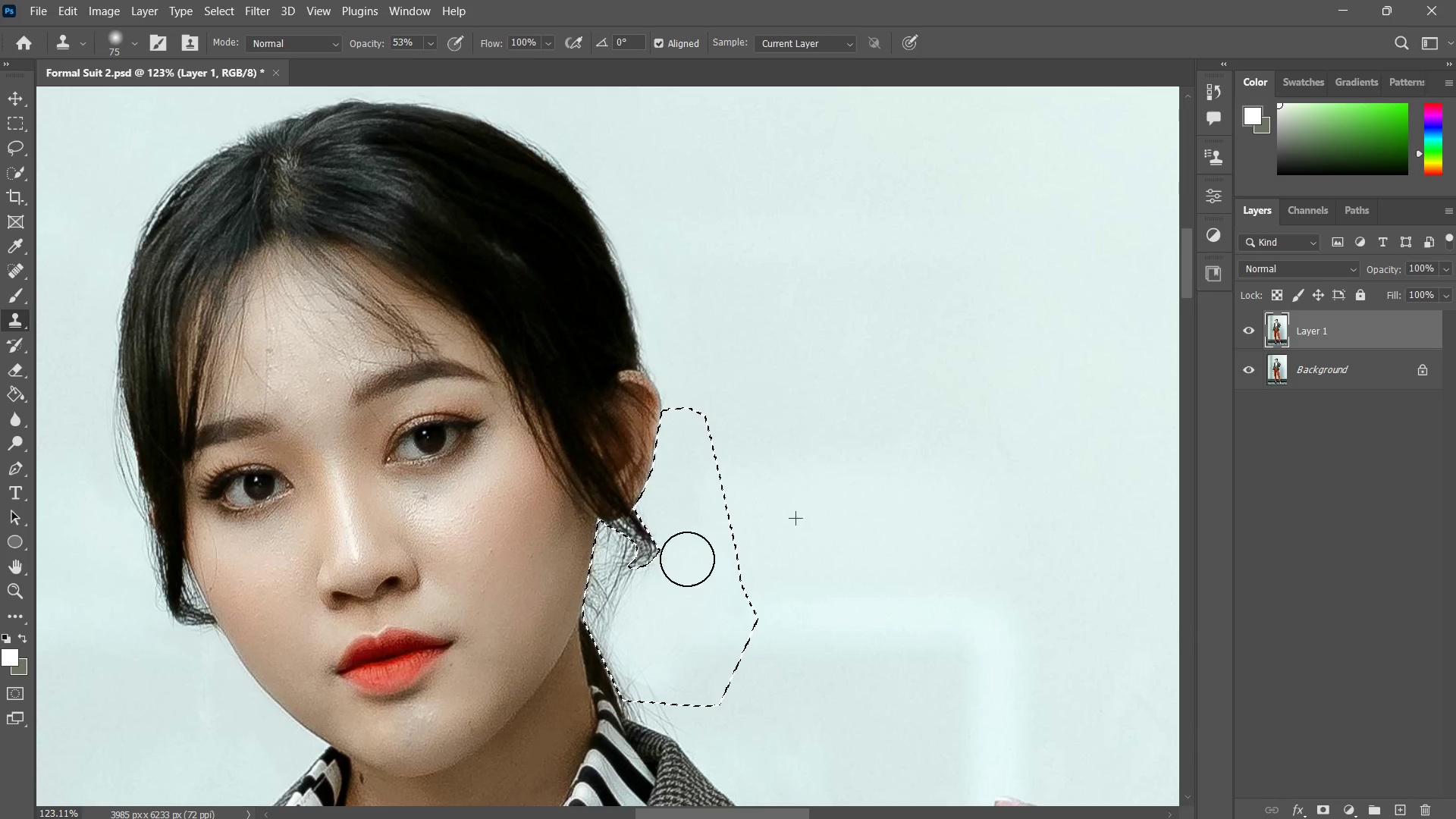 
left_click_drag(start_coordinate=[687, 551], to_coordinate=[688, 613])
 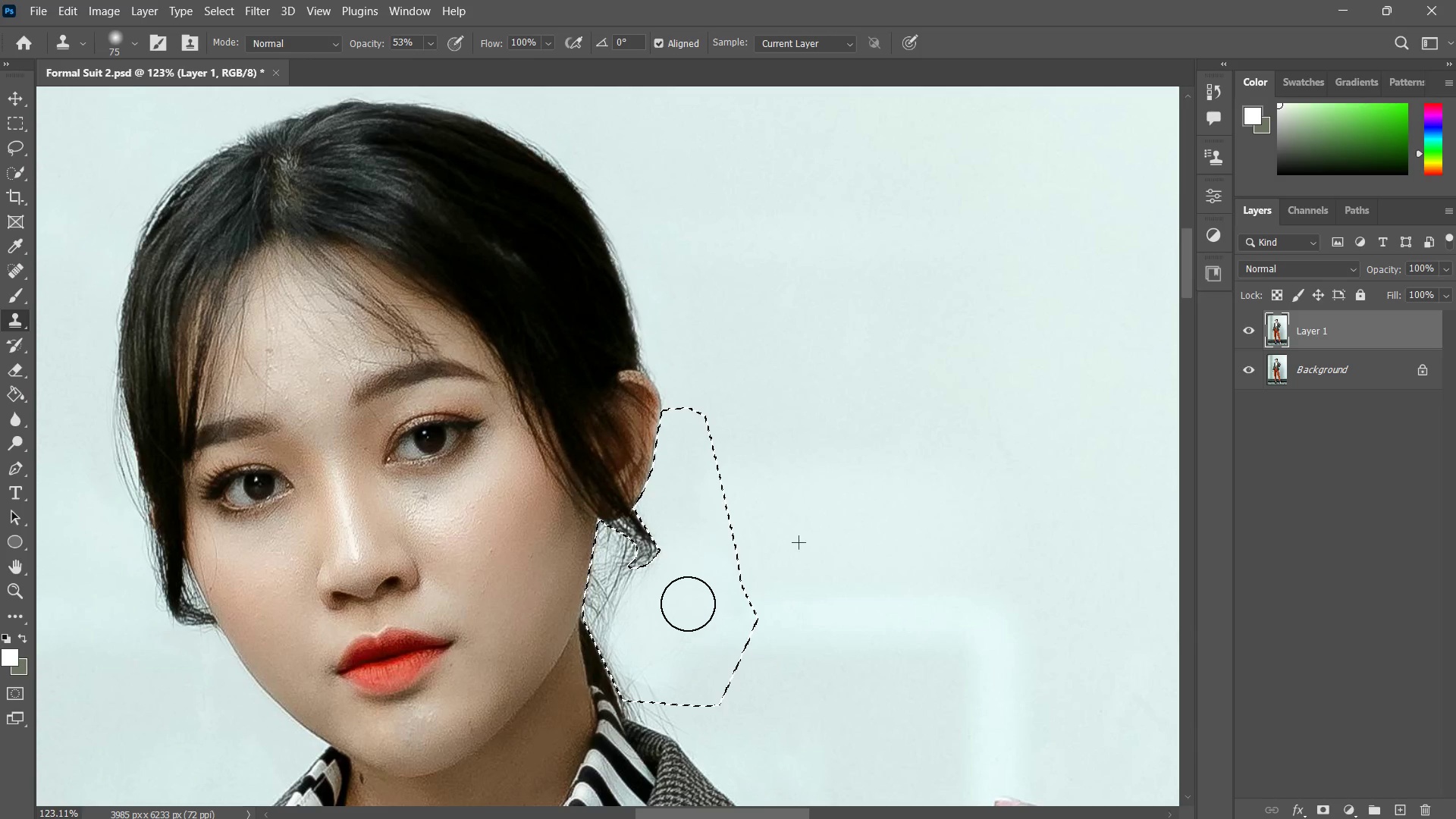 
left_click_drag(start_coordinate=[690, 593], to_coordinate=[670, 654])
 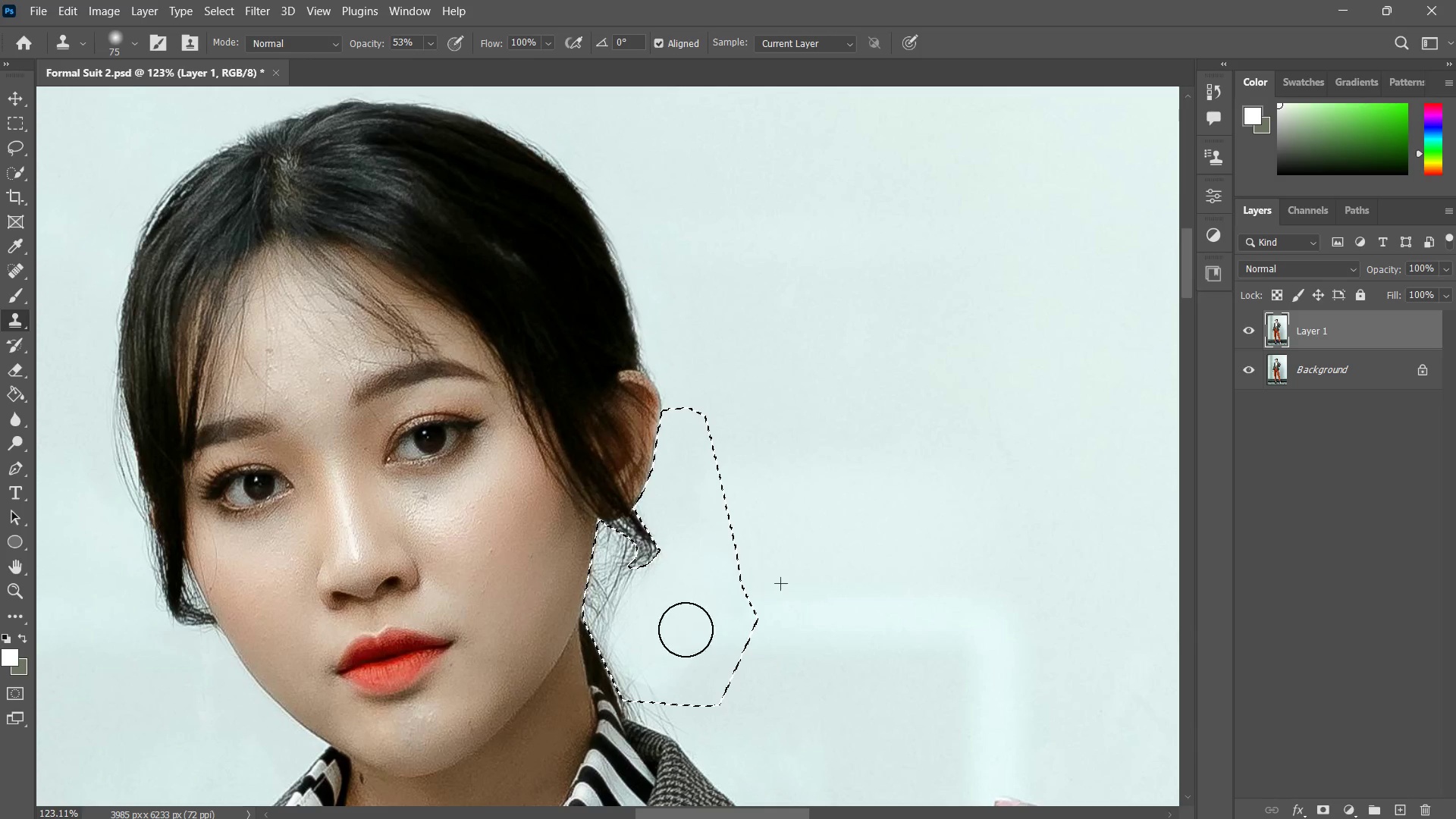 
left_click_drag(start_coordinate=[692, 614], to_coordinate=[678, 669])
 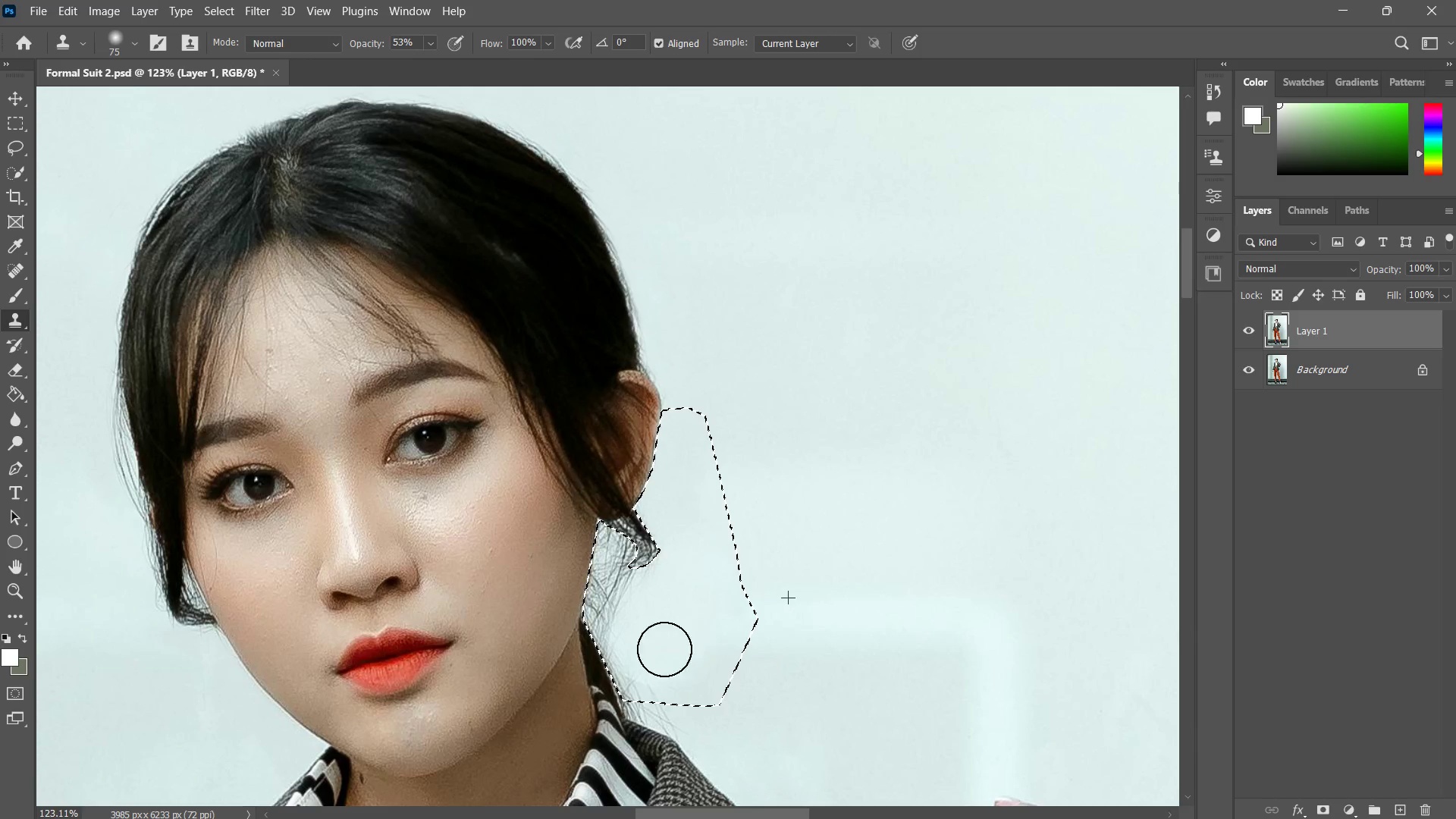 
left_click_drag(start_coordinate=[662, 654], to_coordinate=[670, 699])
 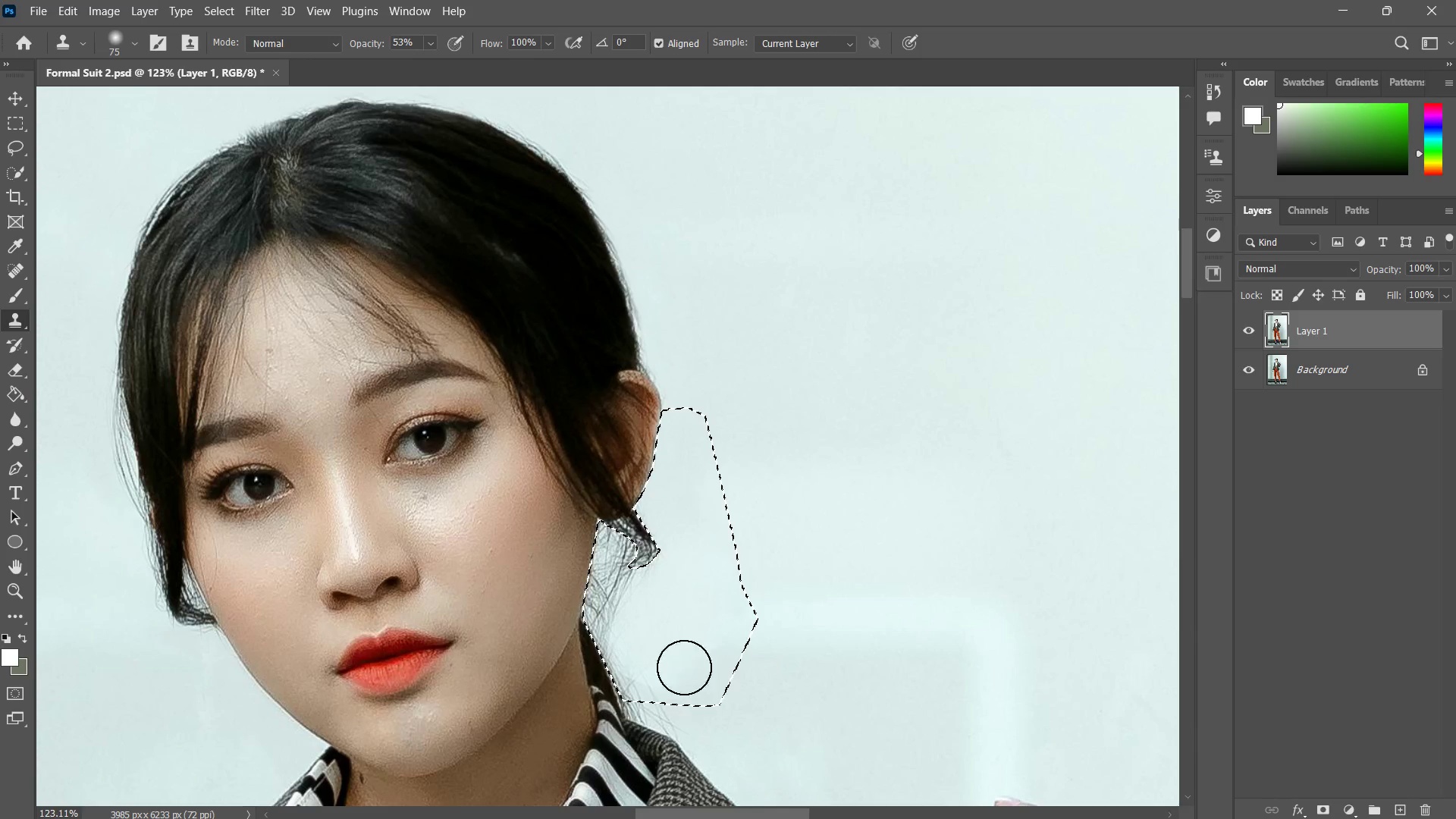 
left_click_drag(start_coordinate=[657, 677], to_coordinate=[645, 704])
 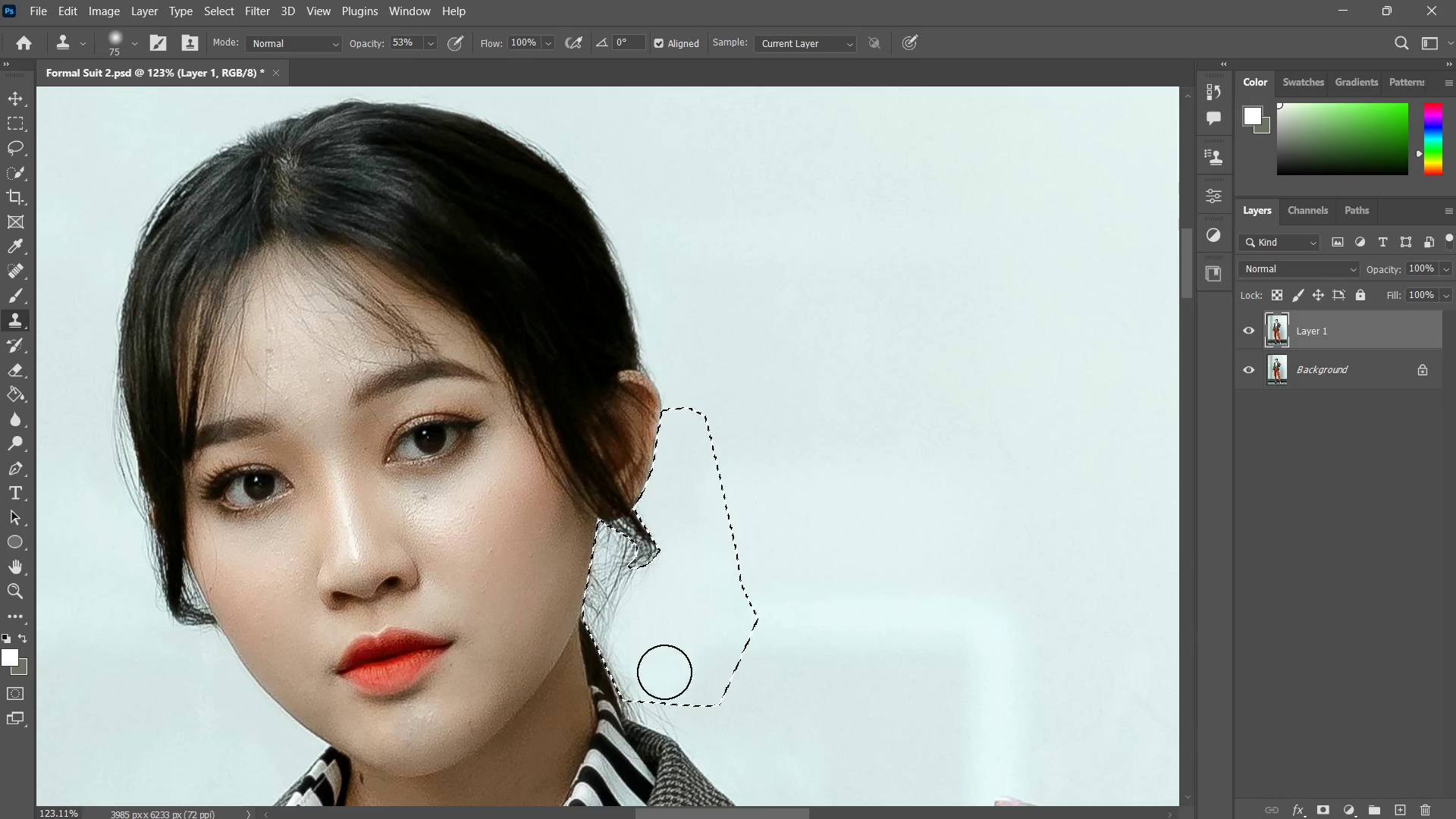 
left_click_drag(start_coordinate=[656, 674], to_coordinate=[640, 696])
 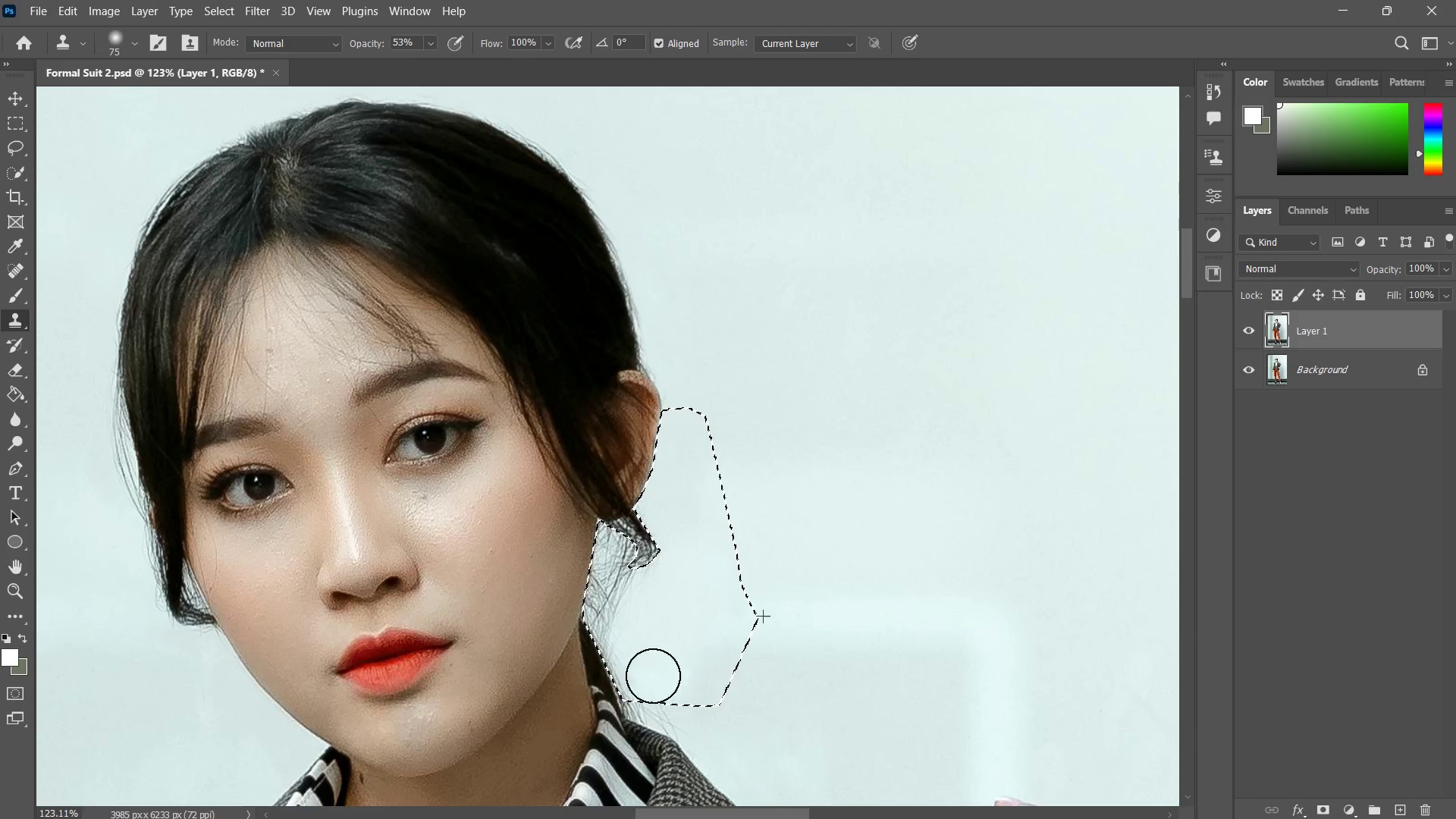 
left_click_drag(start_coordinate=[650, 677], to_coordinate=[654, 698])
 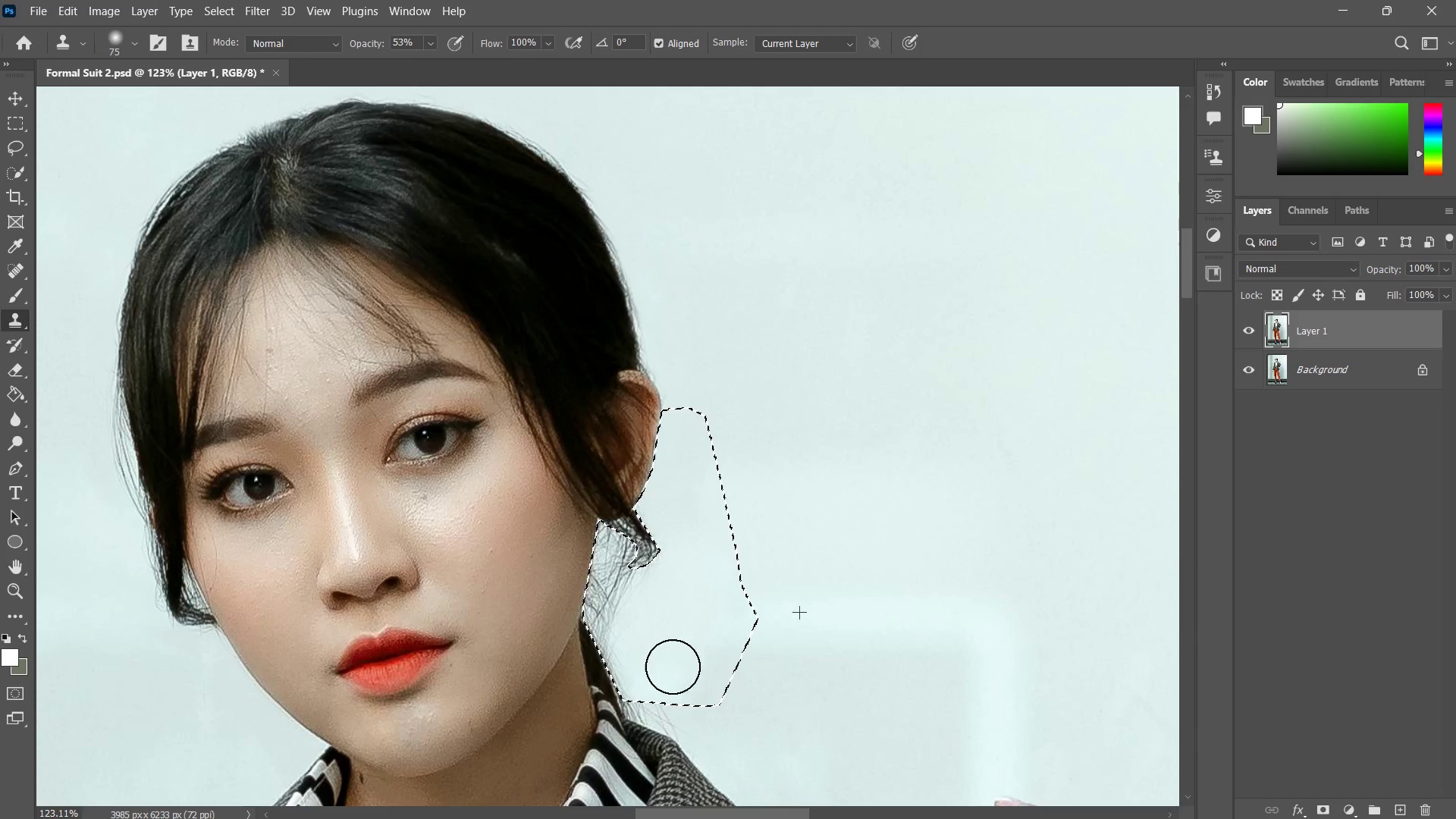 
left_click_drag(start_coordinate=[644, 667], to_coordinate=[647, 694])
 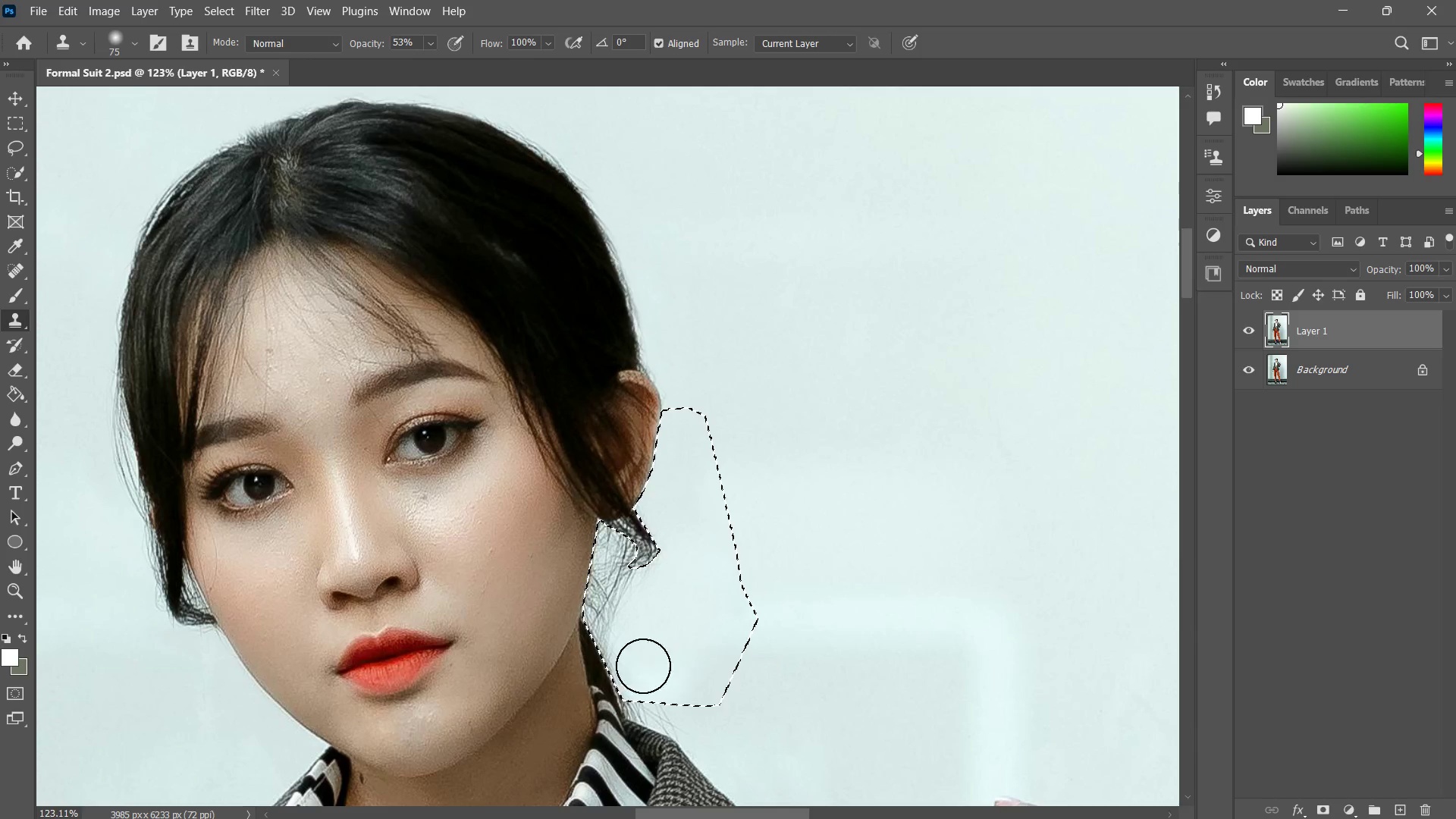 
left_click_drag(start_coordinate=[646, 661], to_coordinate=[663, 685])
 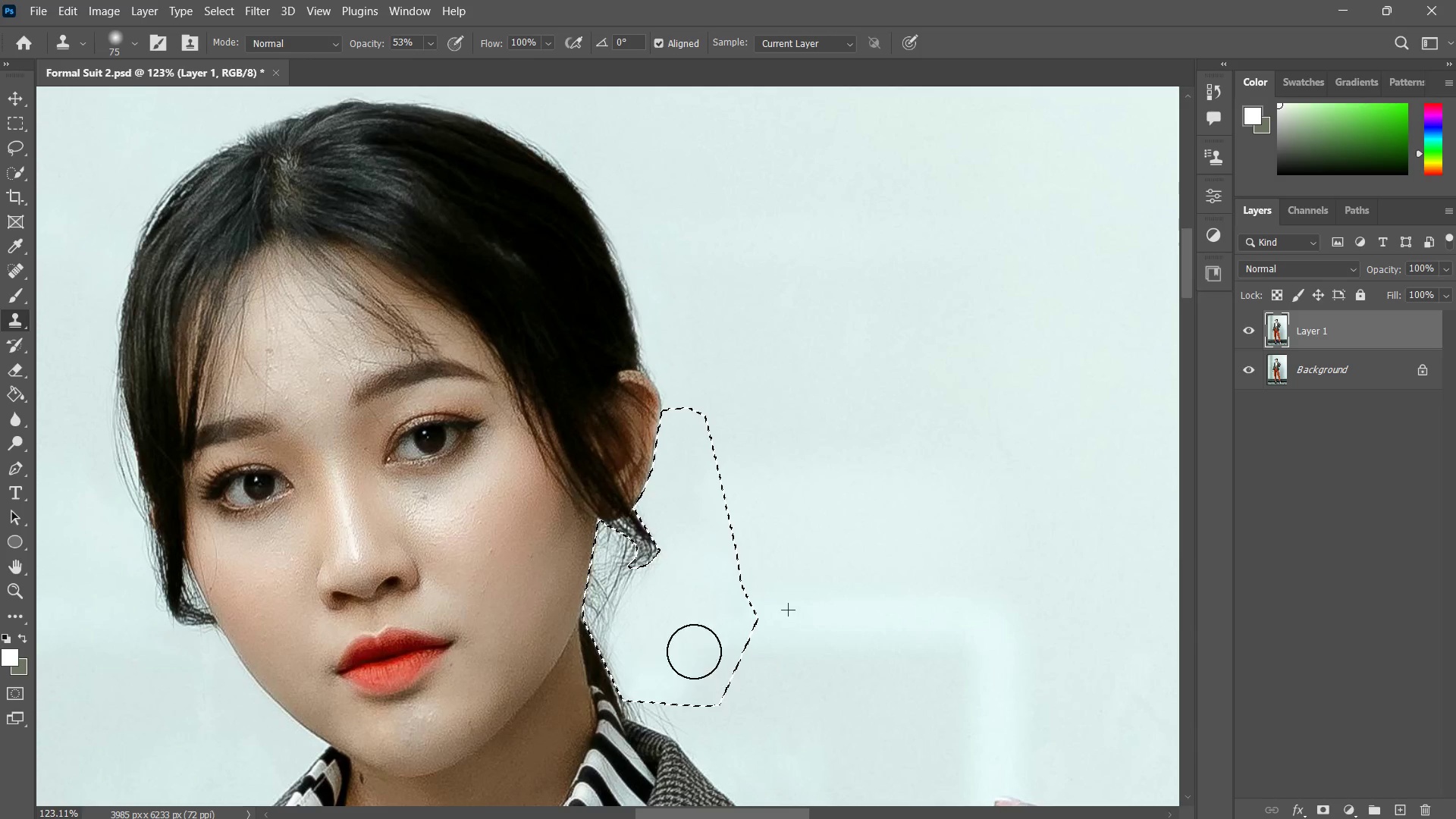 
left_click_drag(start_coordinate=[682, 673], to_coordinate=[680, 697])
 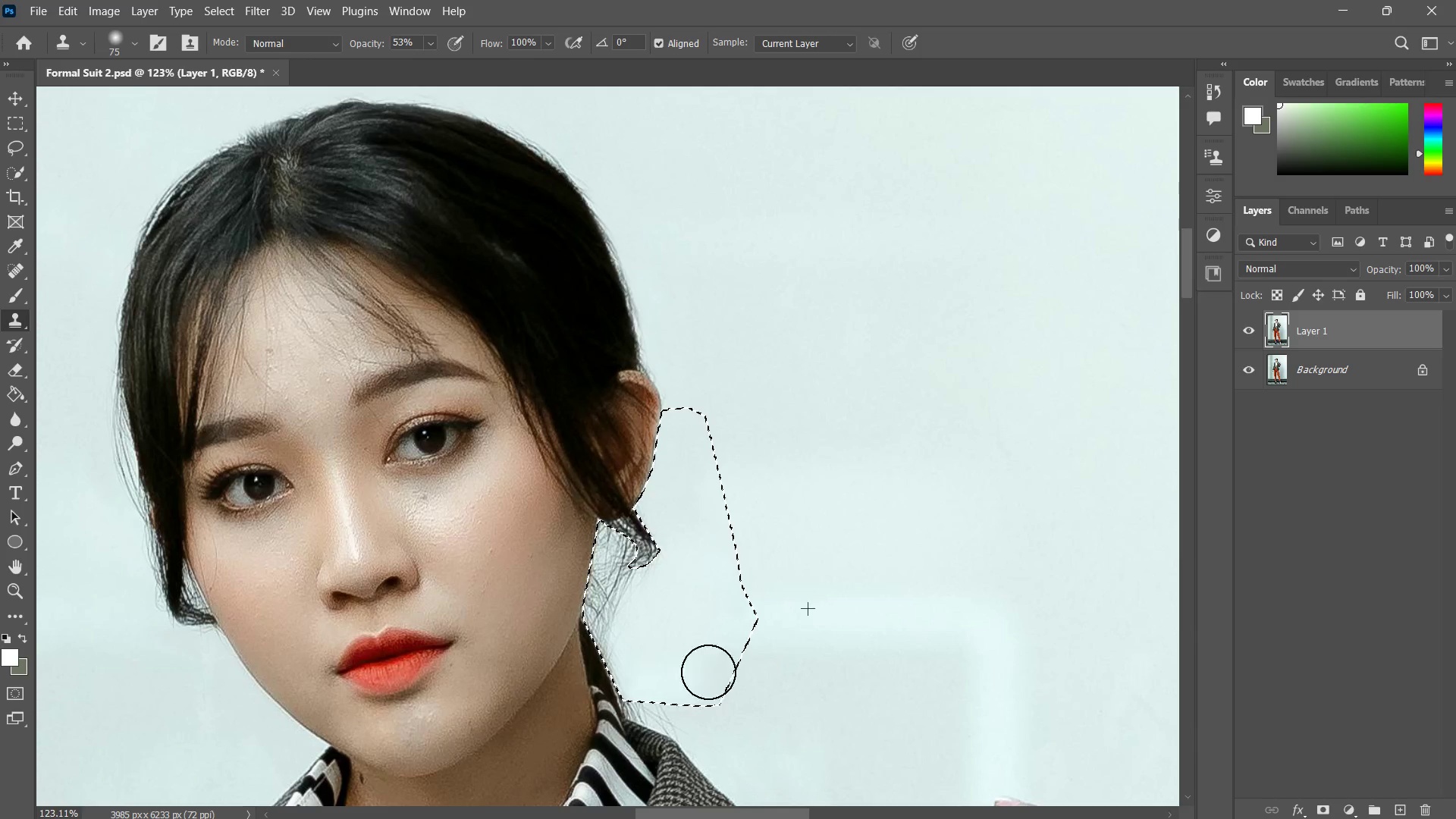 
left_click_drag(start_coordinate=[704, 683], to_coordinate=[681, 698])
 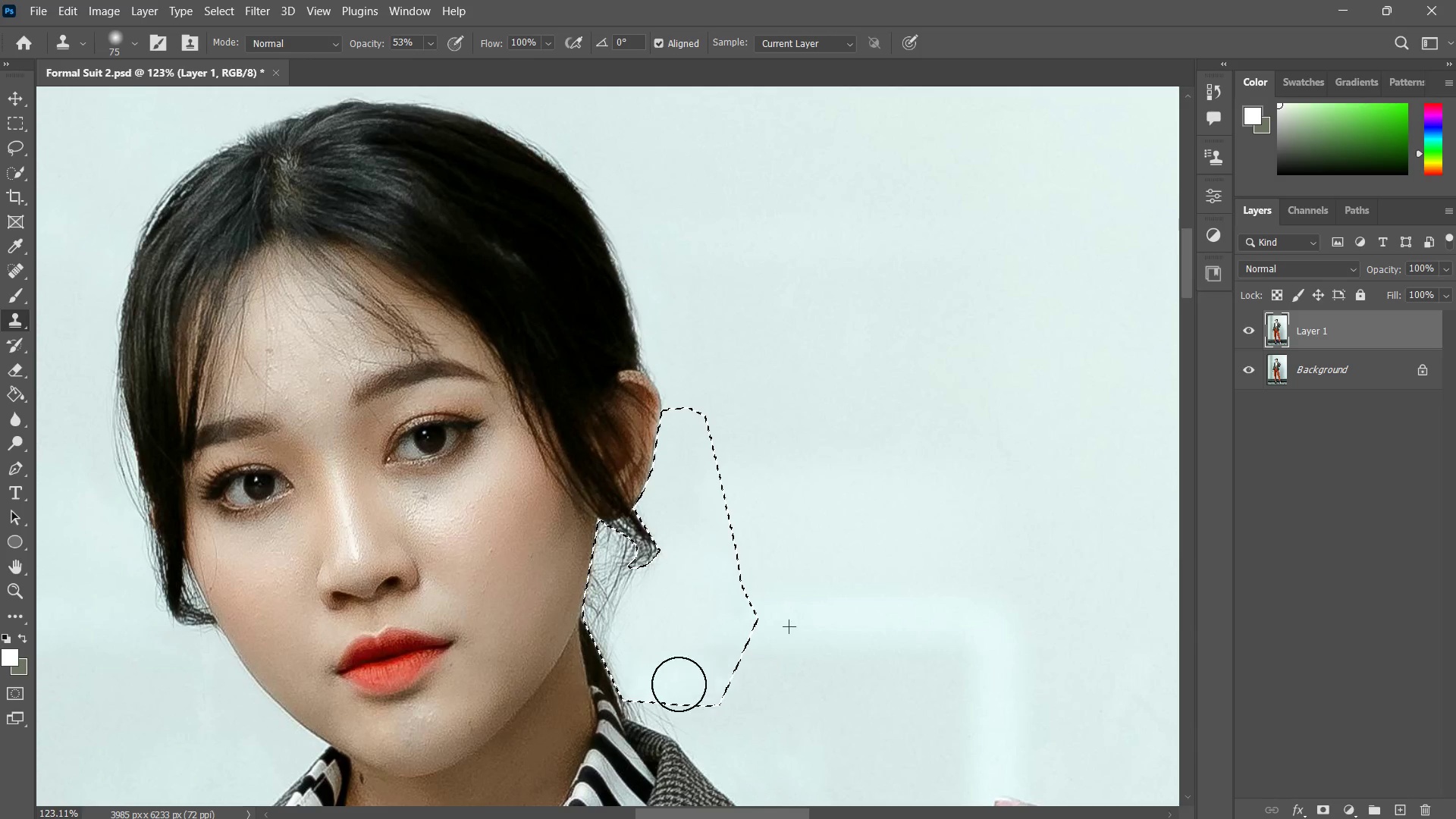 
left_click_drag(start_coordinate=[677, 673], to_coordinate=[658, 705])
 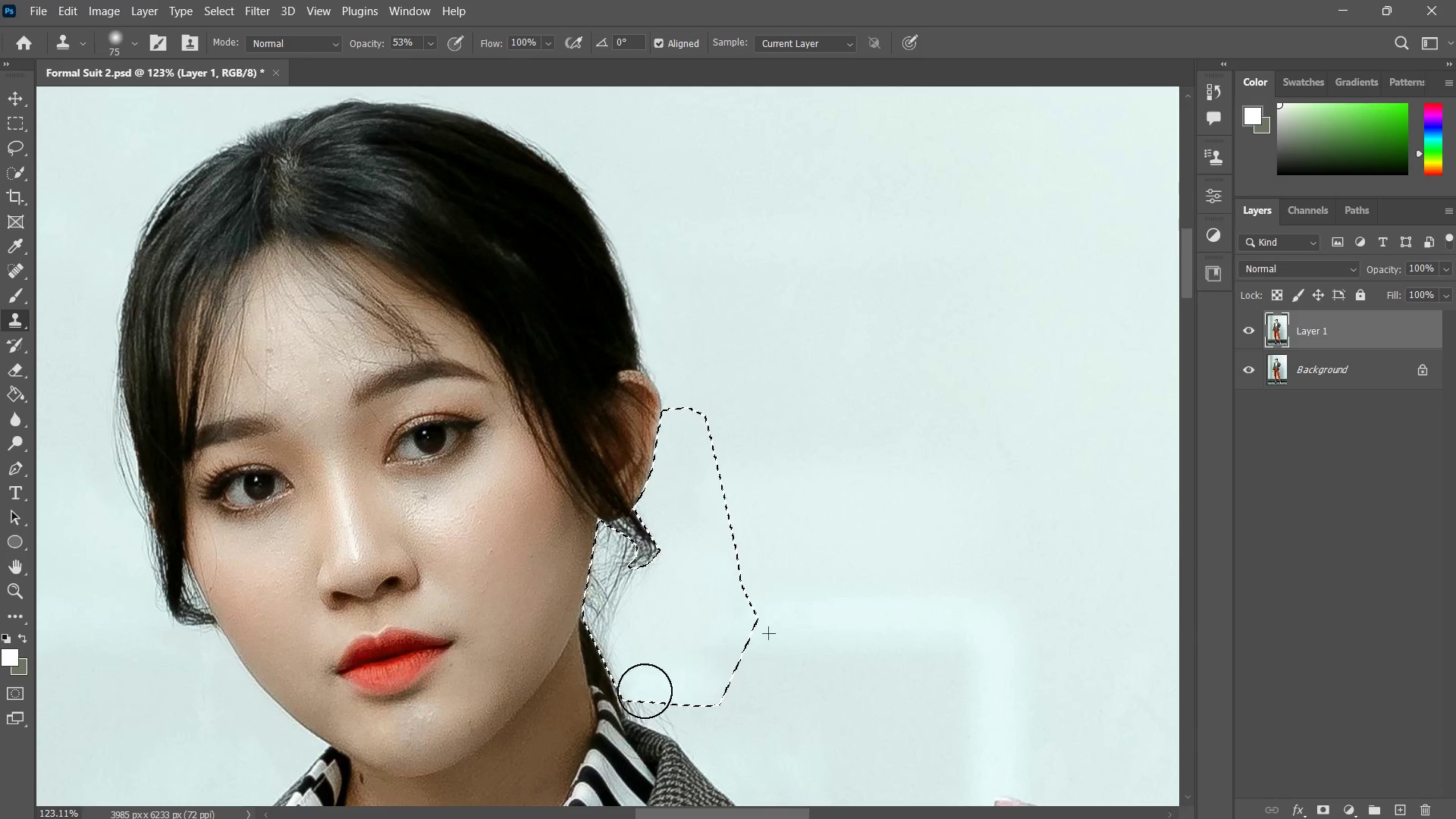 
left_click_drag(start_coordinate=[645, 691], to_coordinate=[663, 704])
 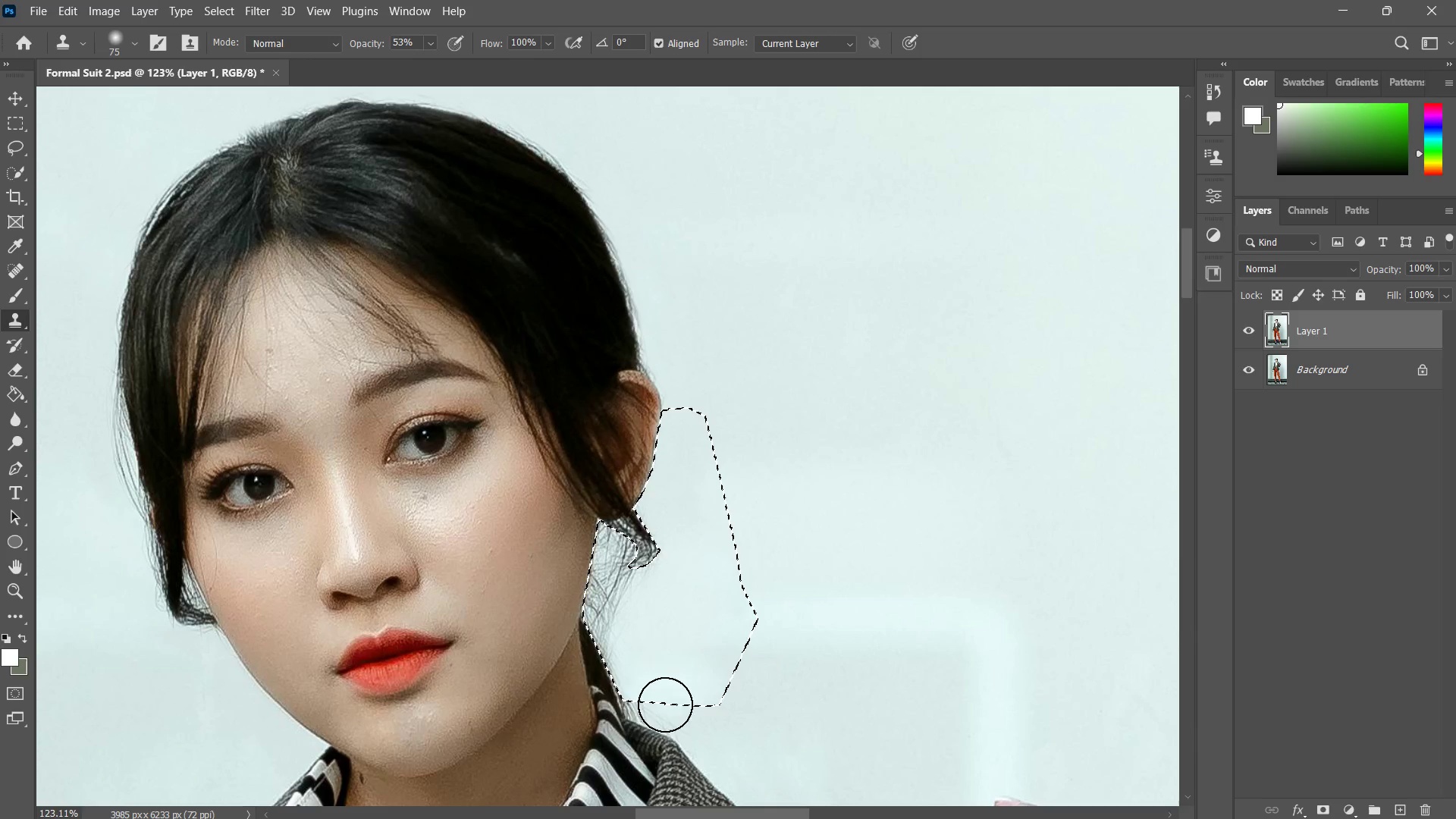 
left_click_drag(start_coordinate=[651, 703], to_coordinate=[665, 709])
 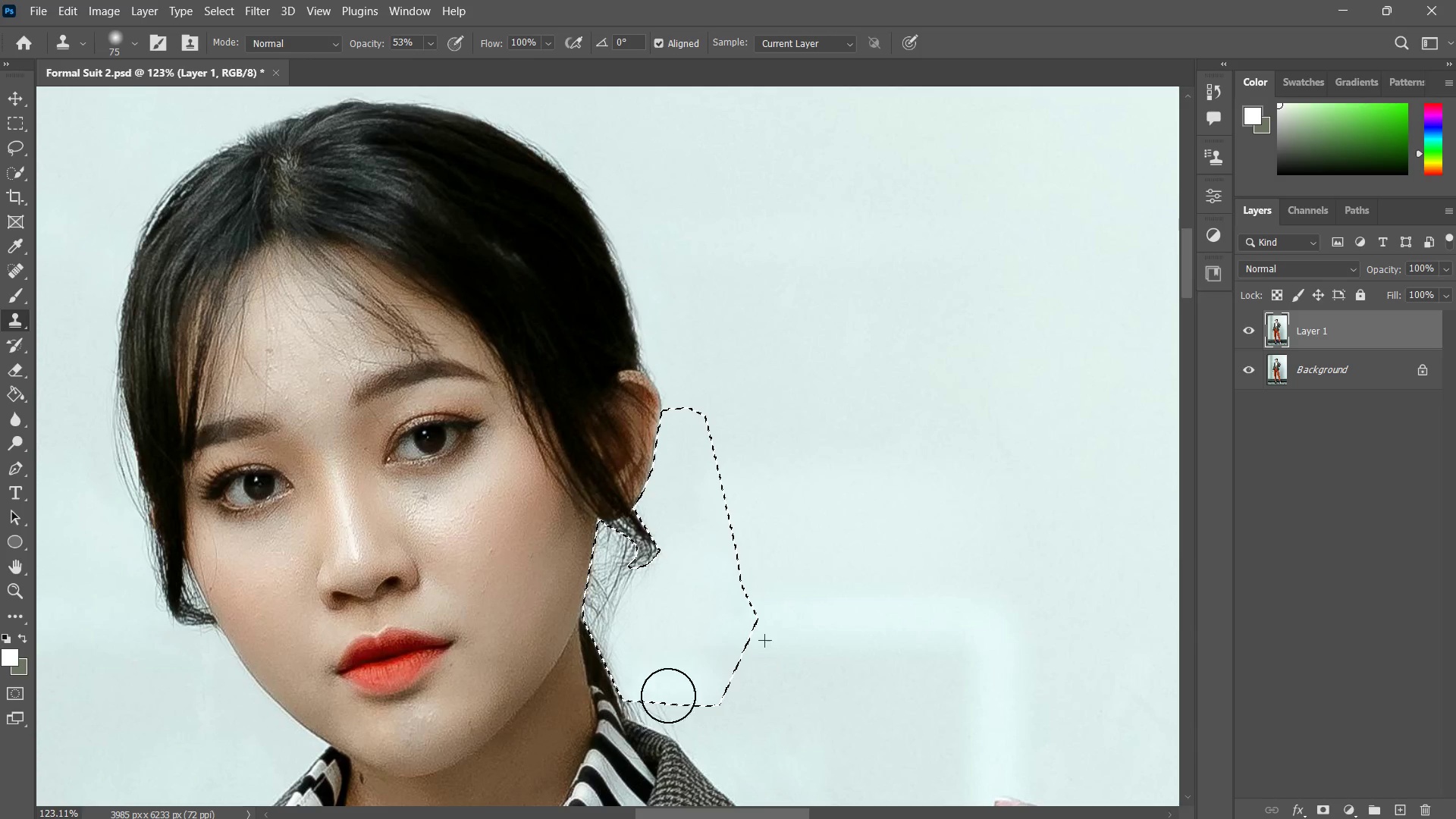 
left_click_drag(start_coordinate=[653, 698], to_coordinate=[663, 698])
 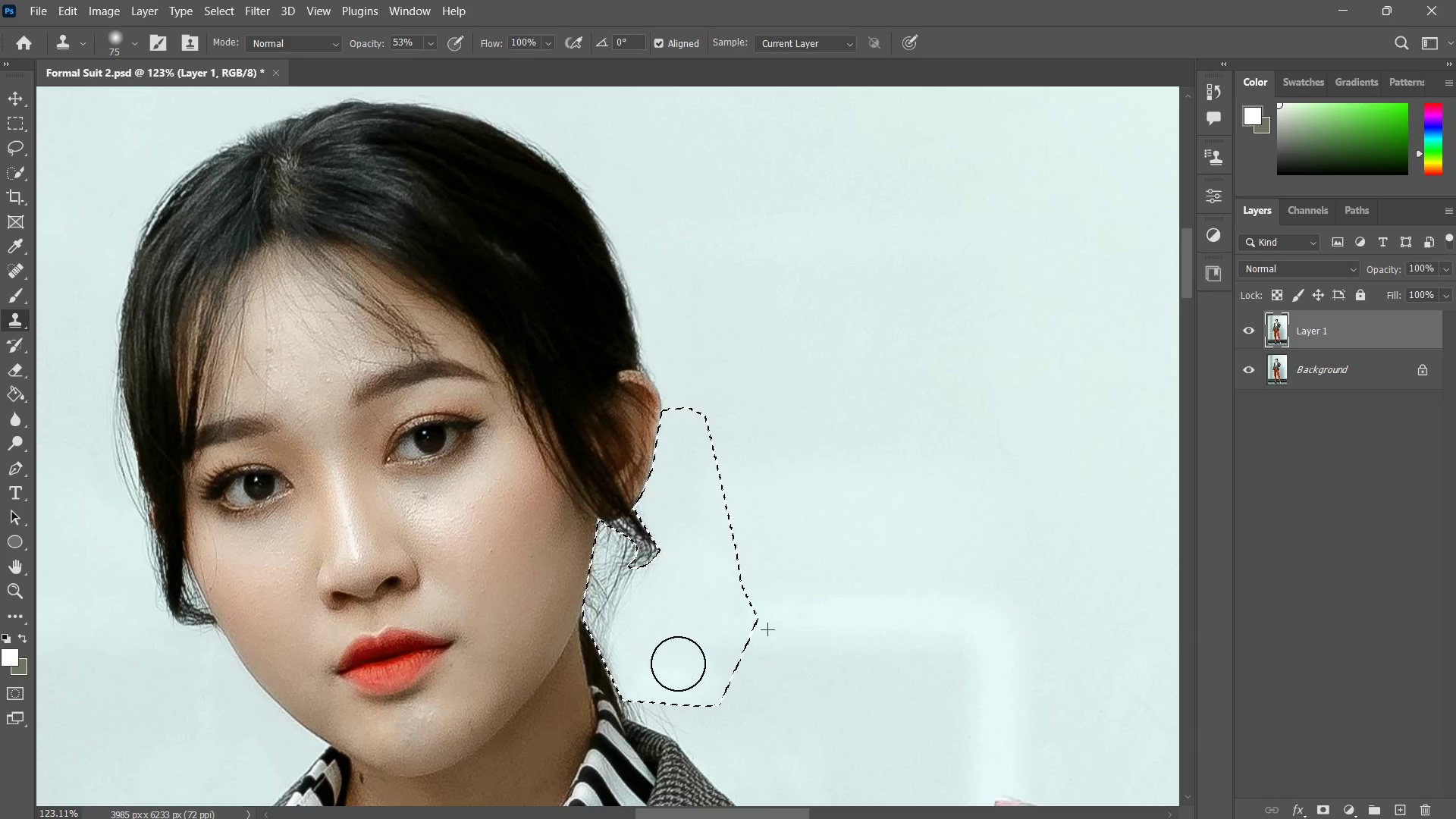 
left_click_drag(start_coordinate=[659, 668], to_coordinate=[648, 689])
 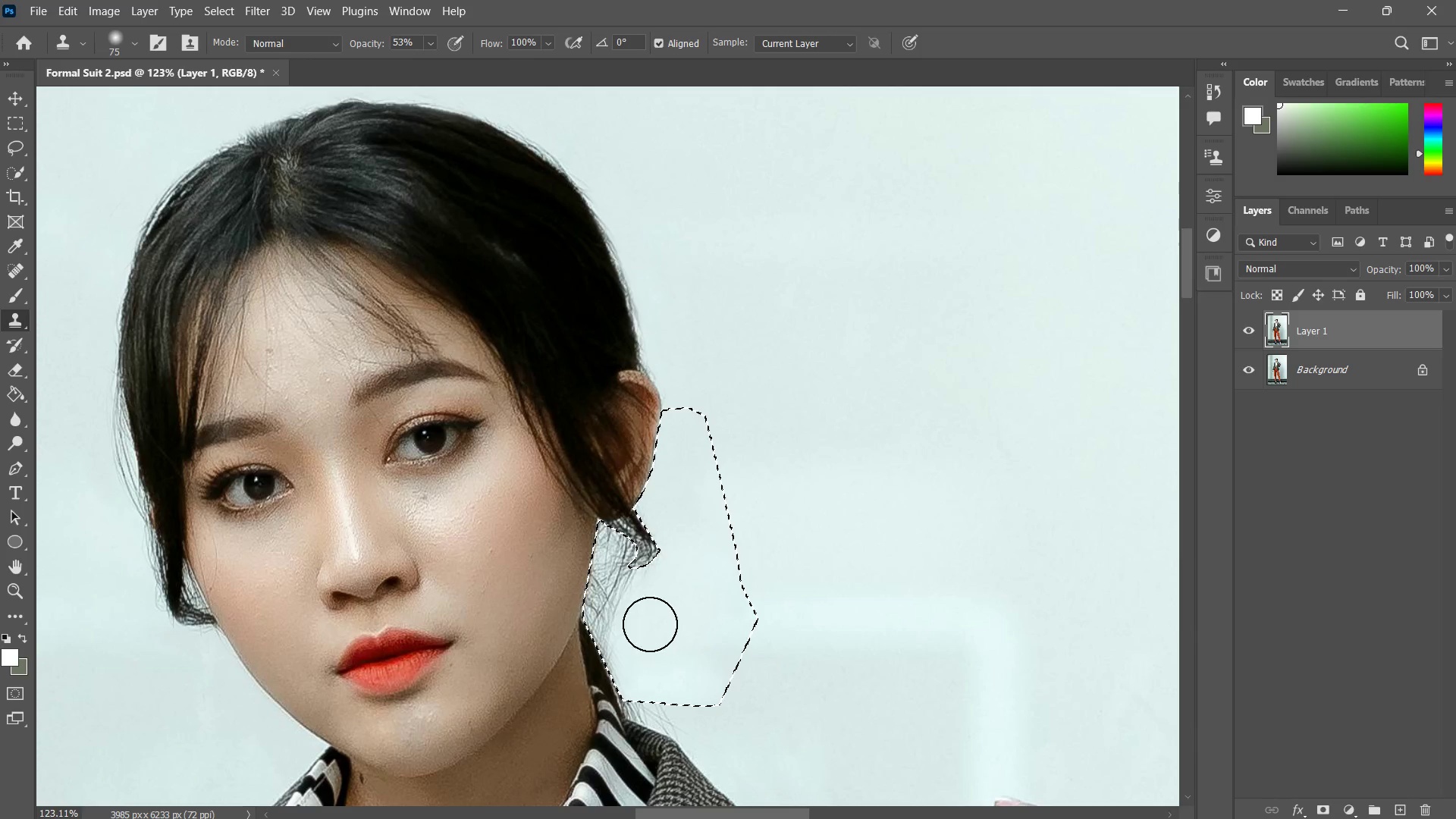 
left_click_drag(start_coordinate=[650, 601], to_coordinate=[648, 629])
 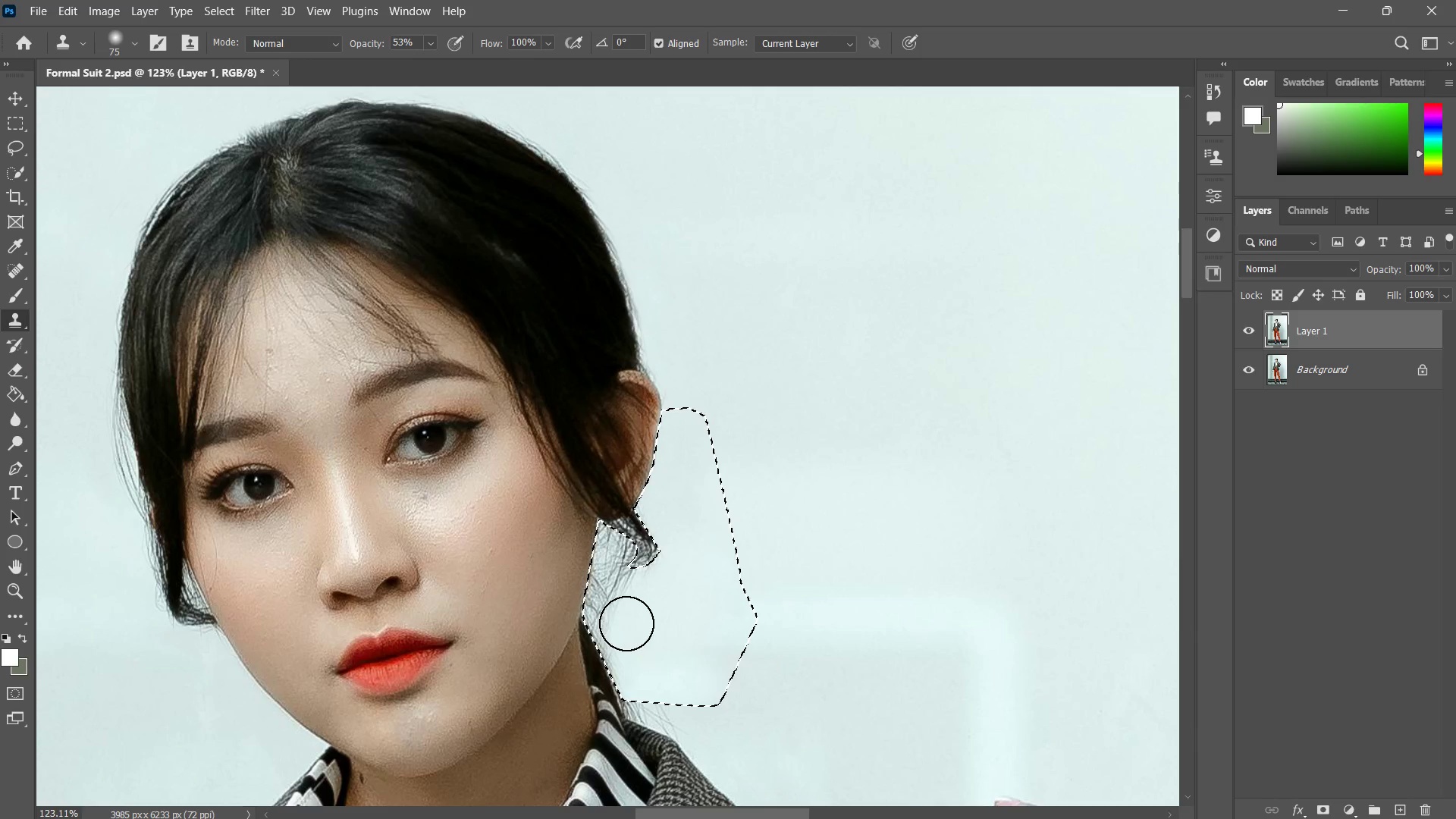 
left_click_drag(start_coordinate=[604, 538], to_coordinate=[626, 573])
 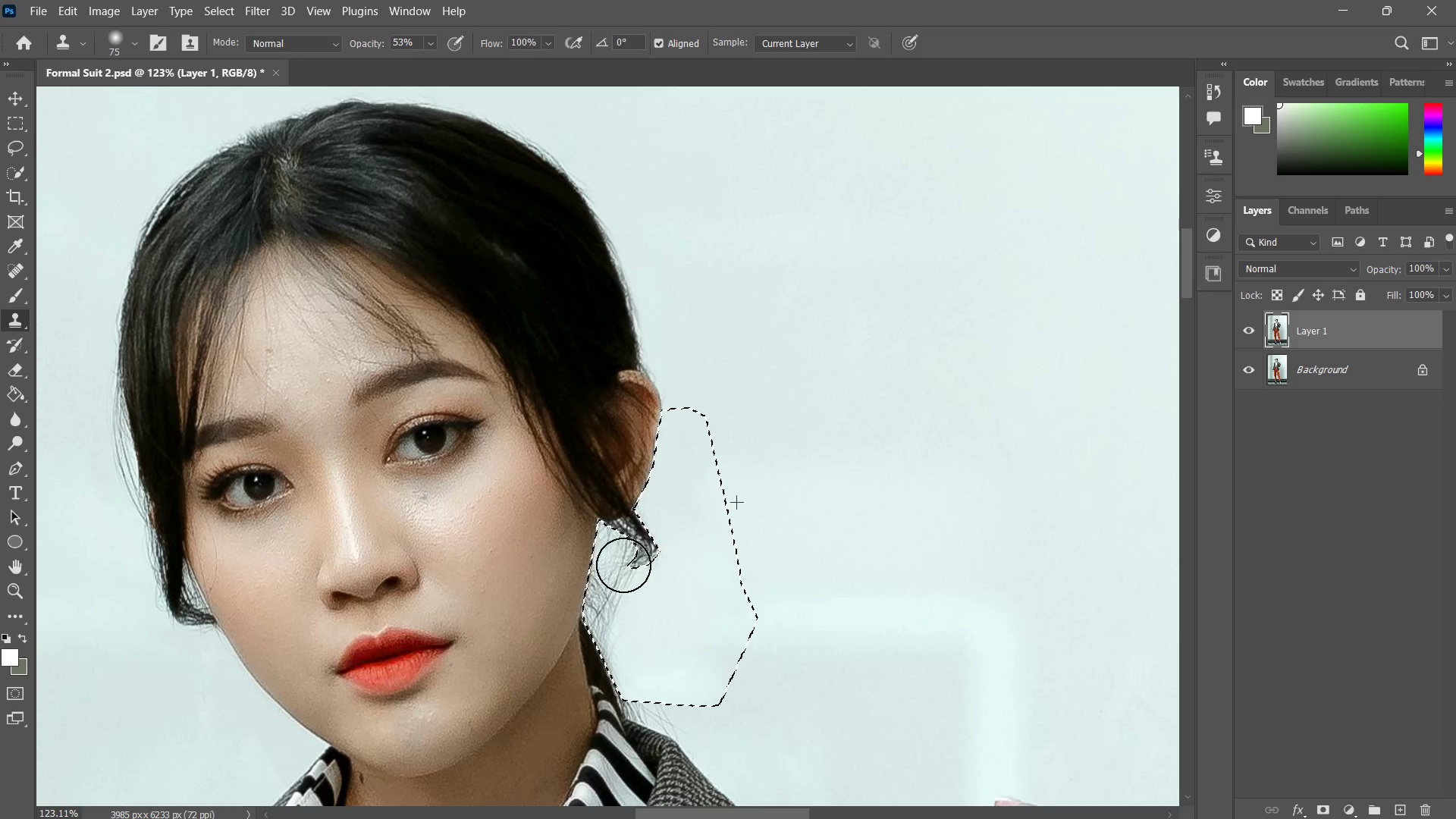 
left_click_drag(start_coordinate=[618, 558], to_coordinate=[643, 576])
 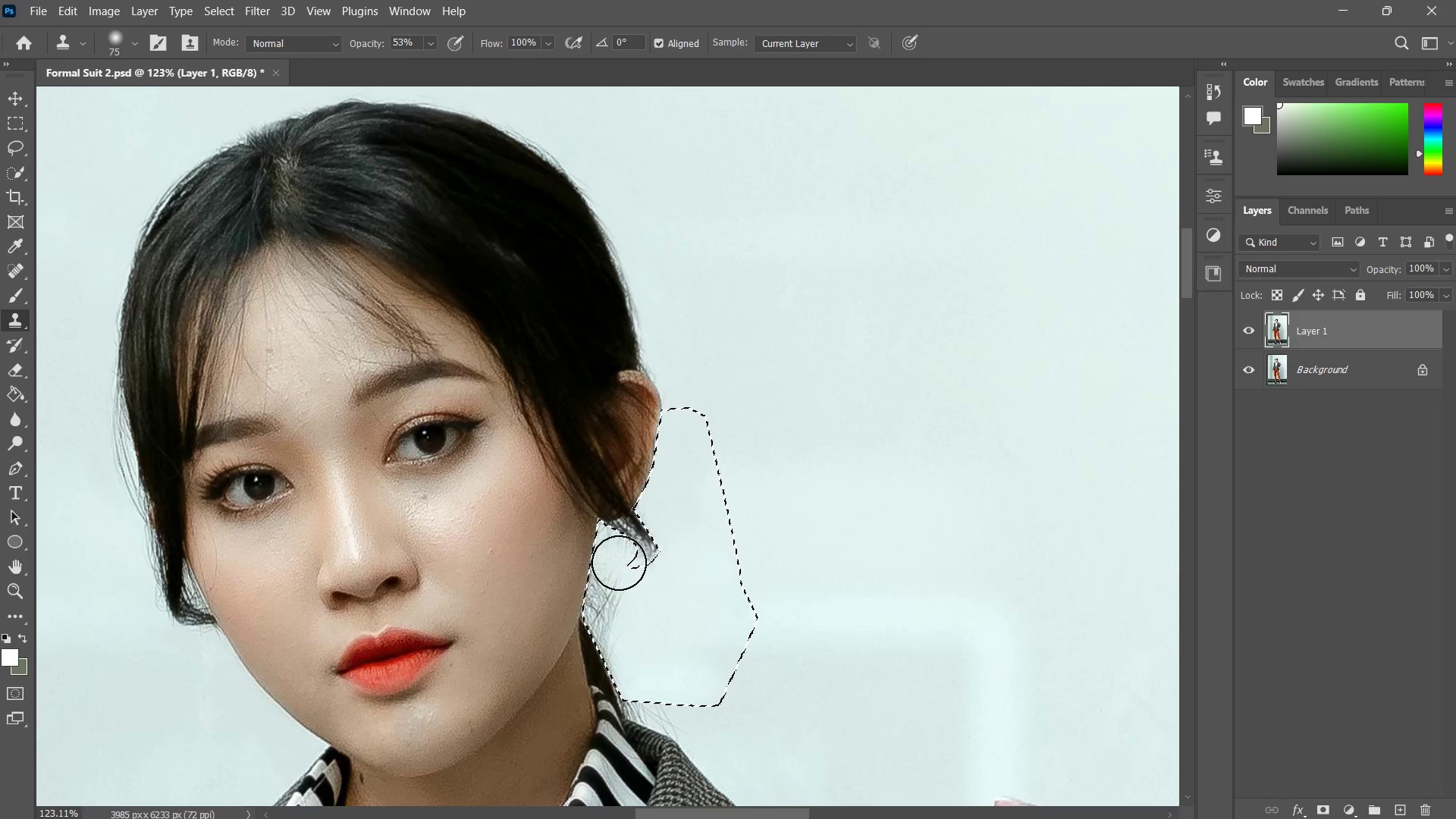 
left_click_drag(start_coordinate=[615, 552], to_coordinate=[644, 585])
 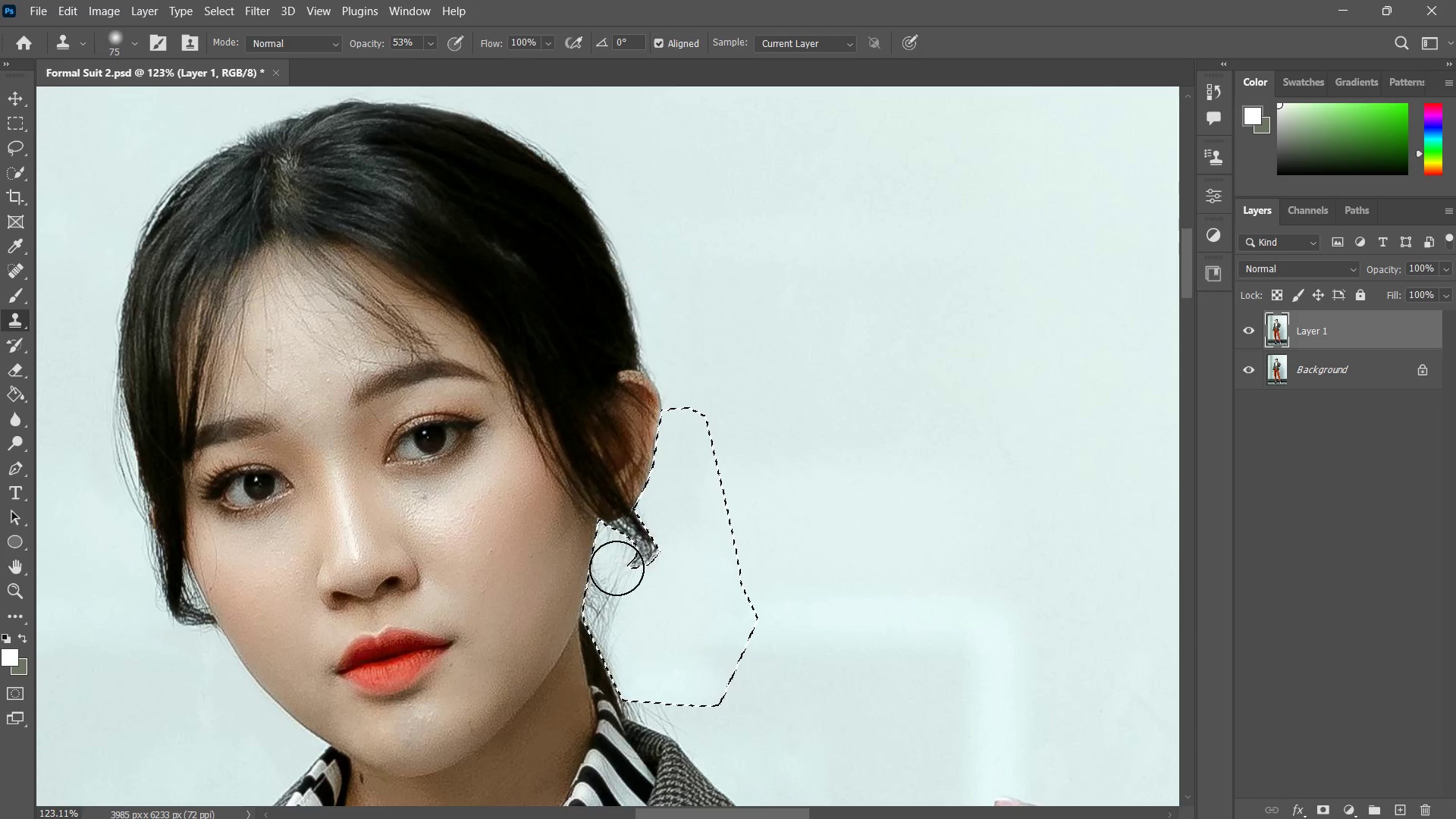 
left_click_drag(start_coordinate=[617, 568], to_coordinate=[614, 610])
 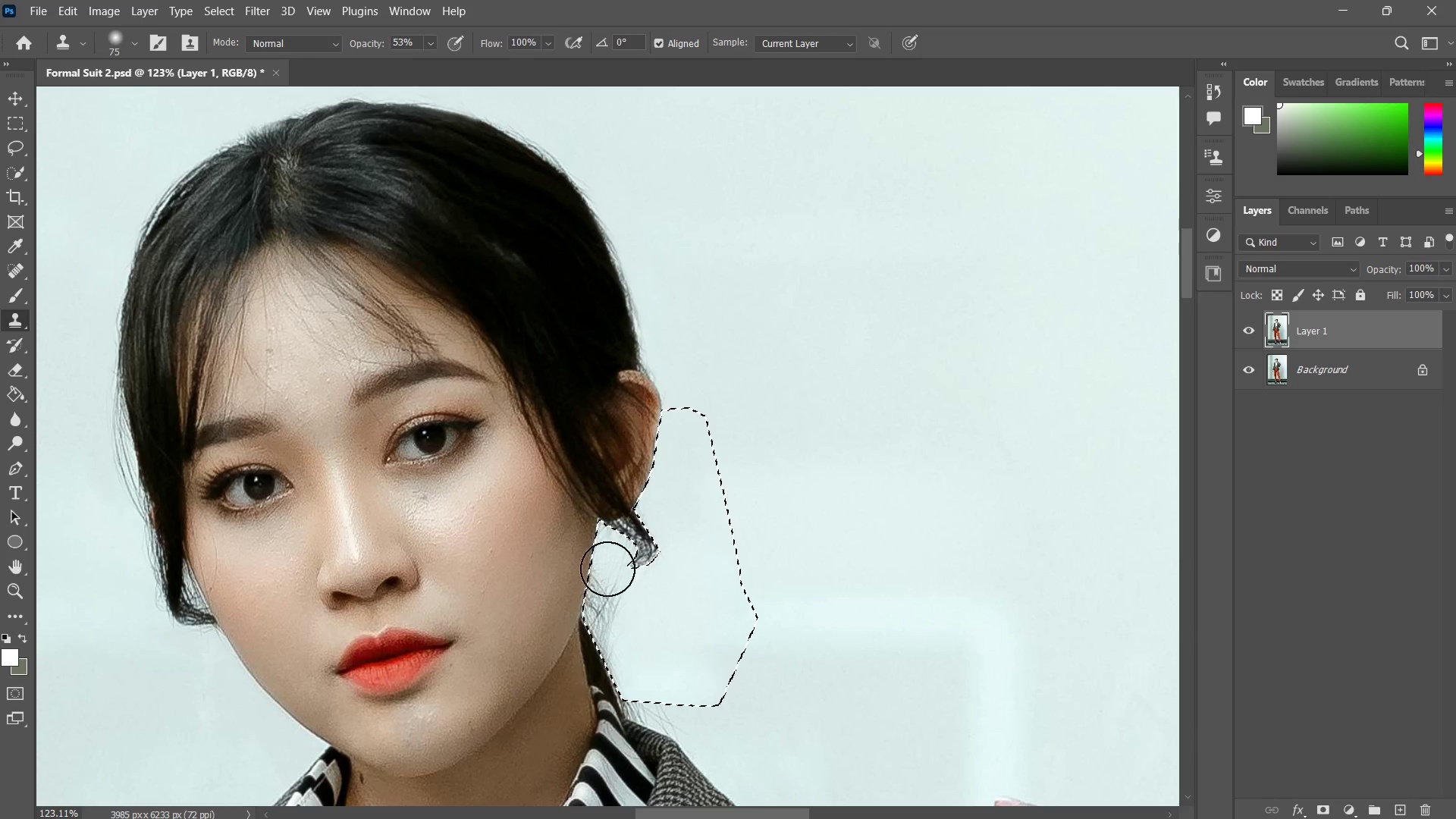 
left_click_drag(start_coordinate=[607, 569], to_coordinate=[591, 642])
 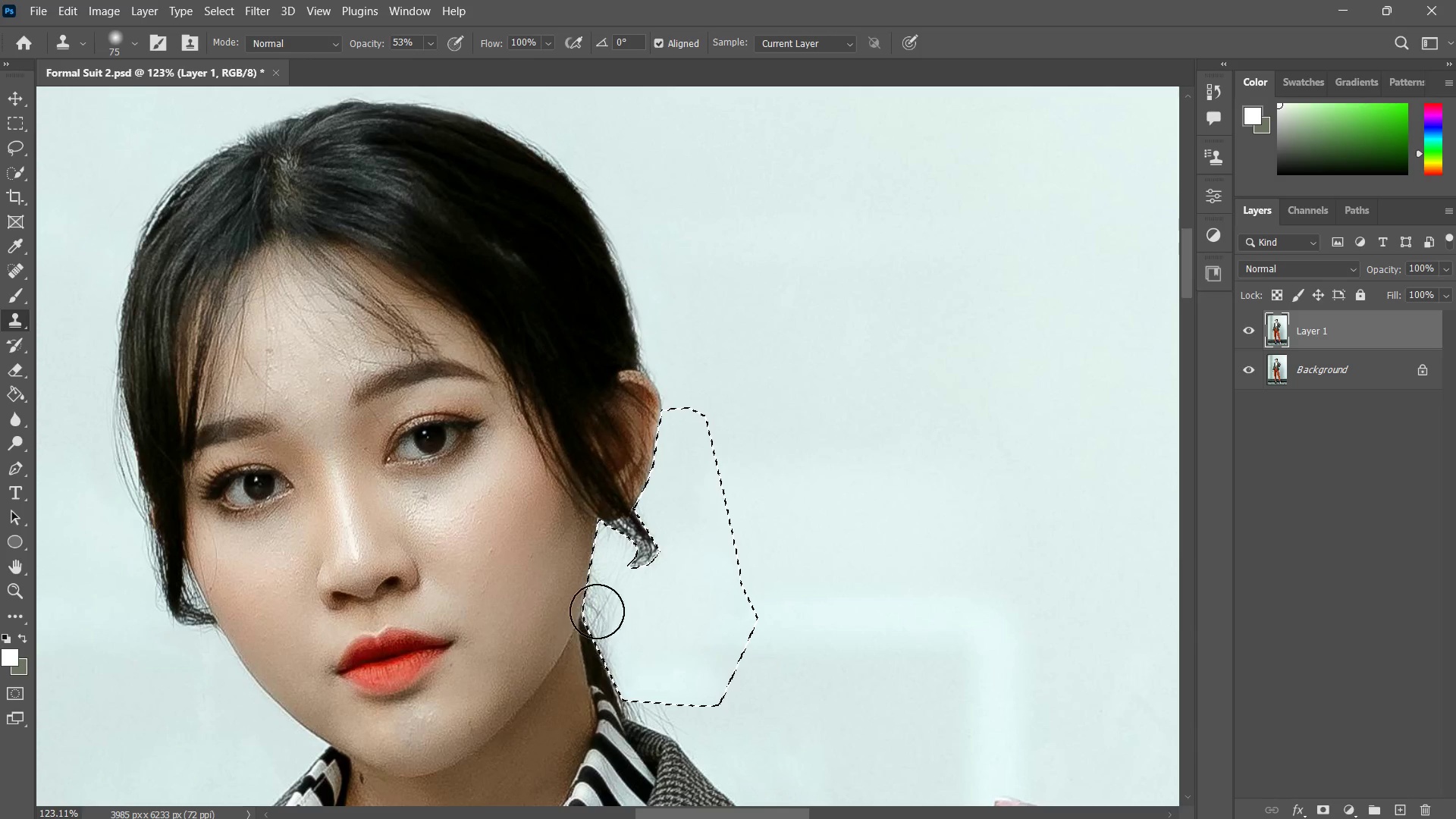 
left_click_drag(start_coordinate=[597, 608], to_coordinate=[610, 654])
 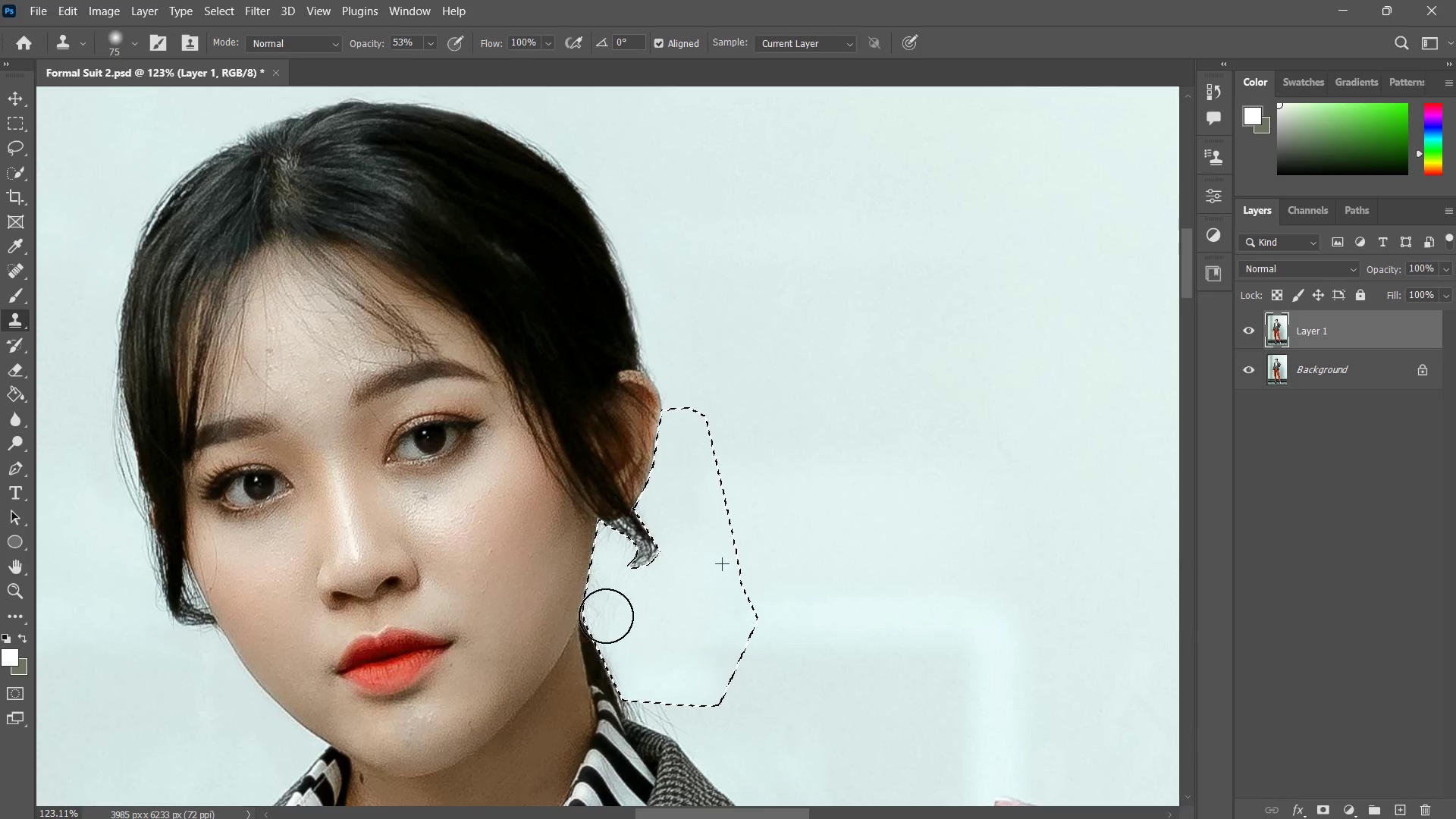 
left_click_drag(start_coordinate=[603, 613], to_coordinate=[608, 660])
 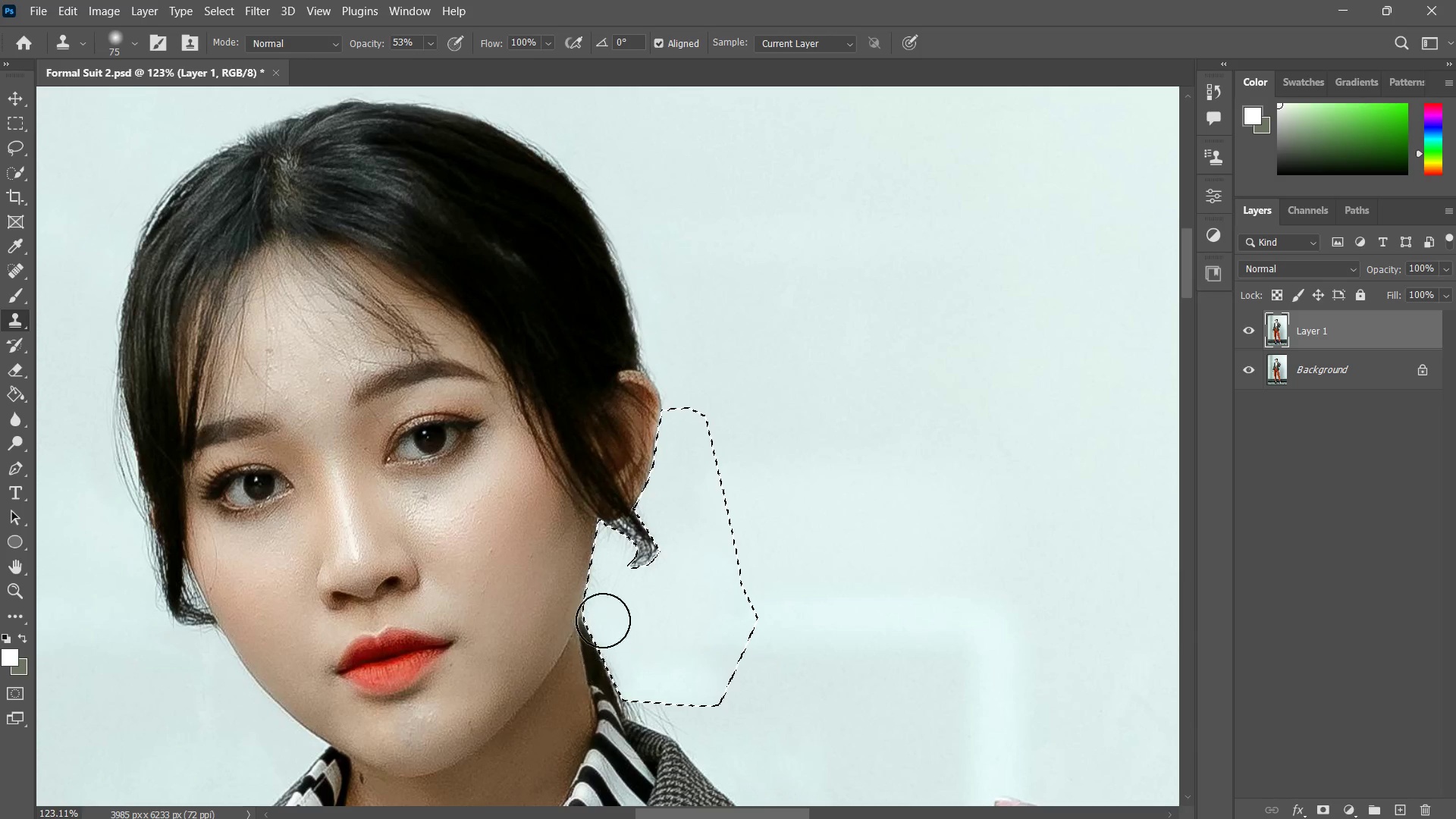 
left_click_drag(start_coordinate=[607, 599], to_coordinate=[602, 622])
 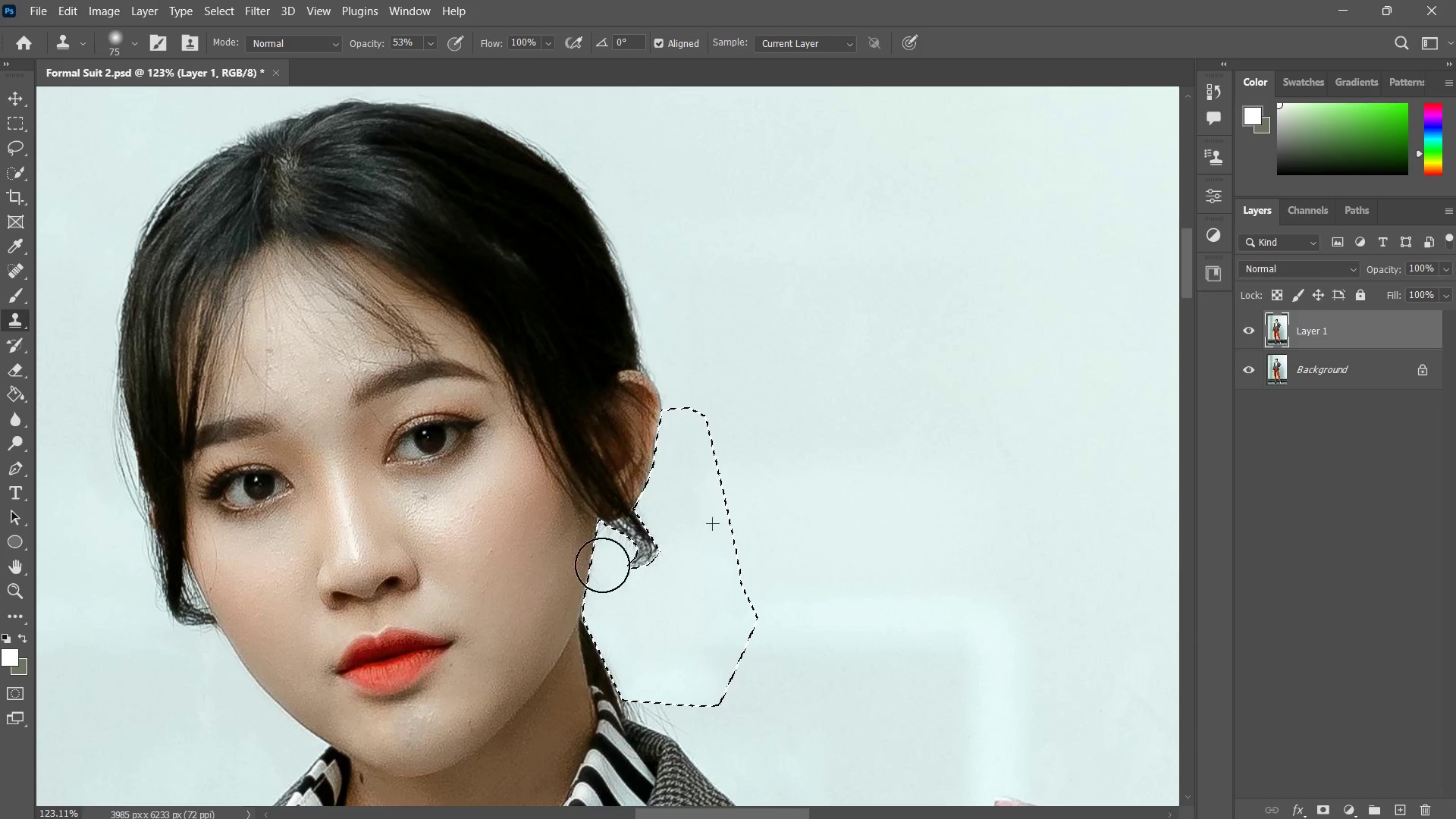 
left_click_drag(start_coordinate=[602, 563], to_coordinate=[594, 592])
 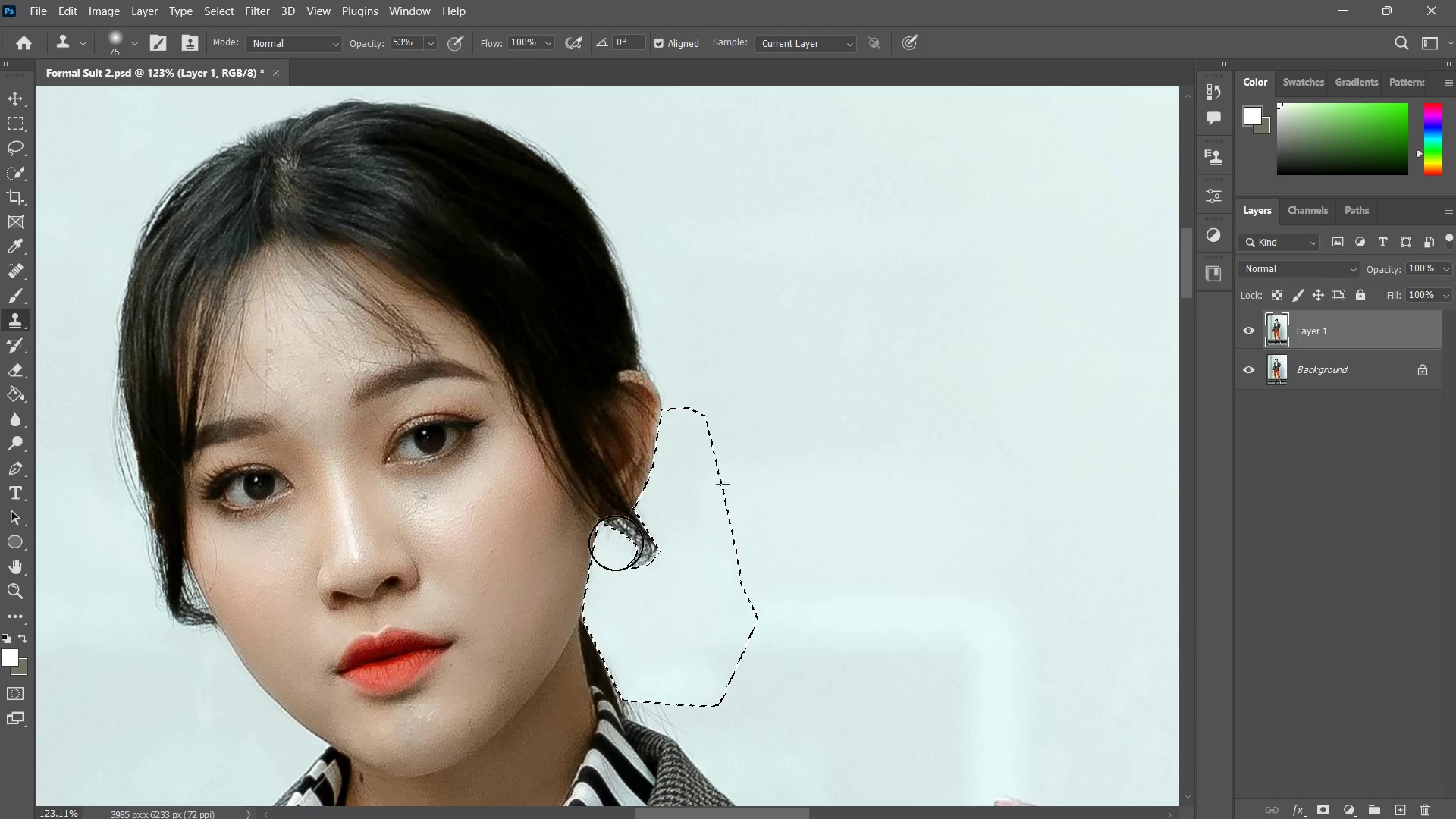 
left_click_drag(start_coordinate=[616, 543], to_coordinate=[605, 576])
 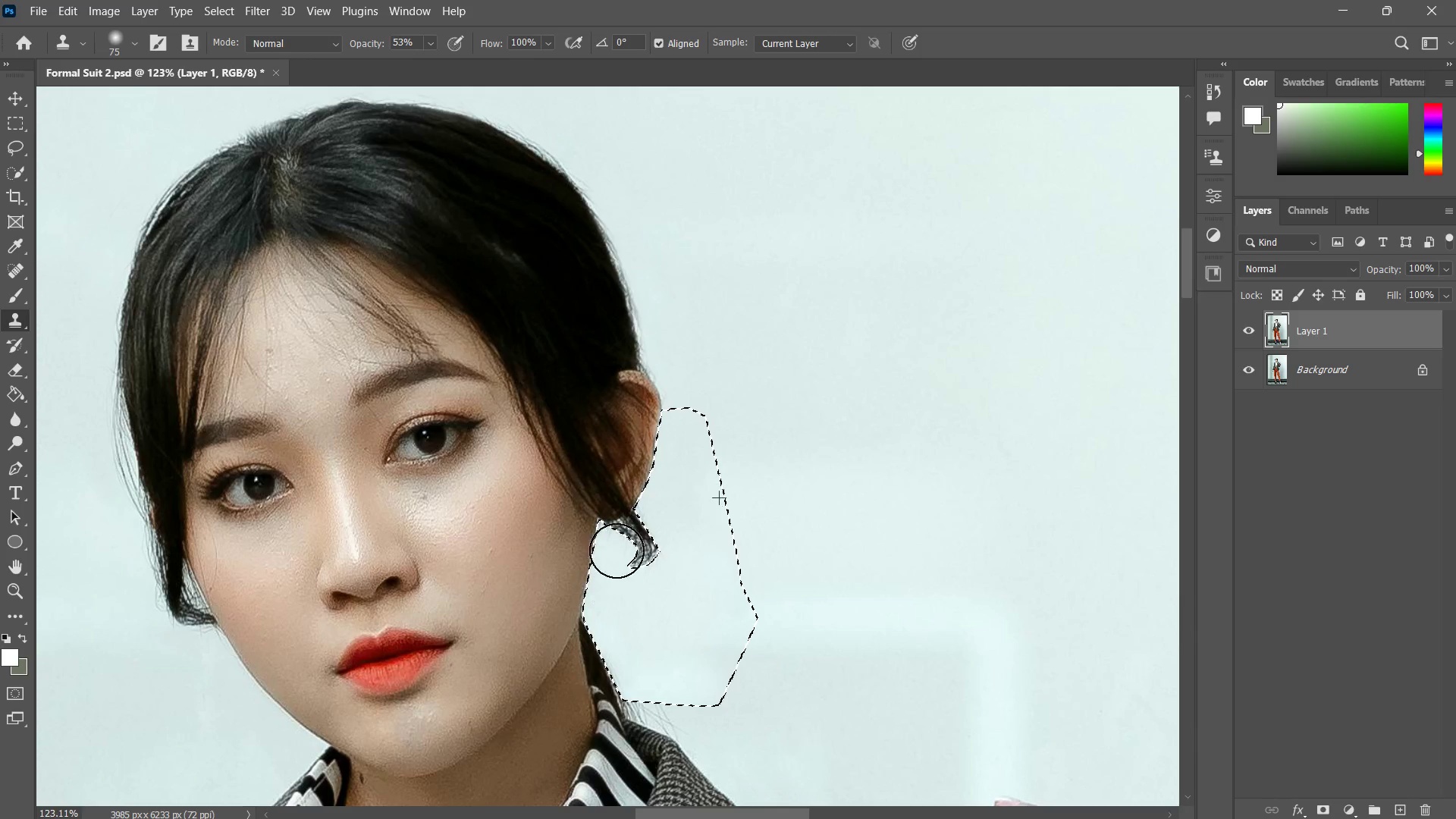 
left_click_drag(start_coordinate=[617, 549], to_coordinate=[604, 579])
 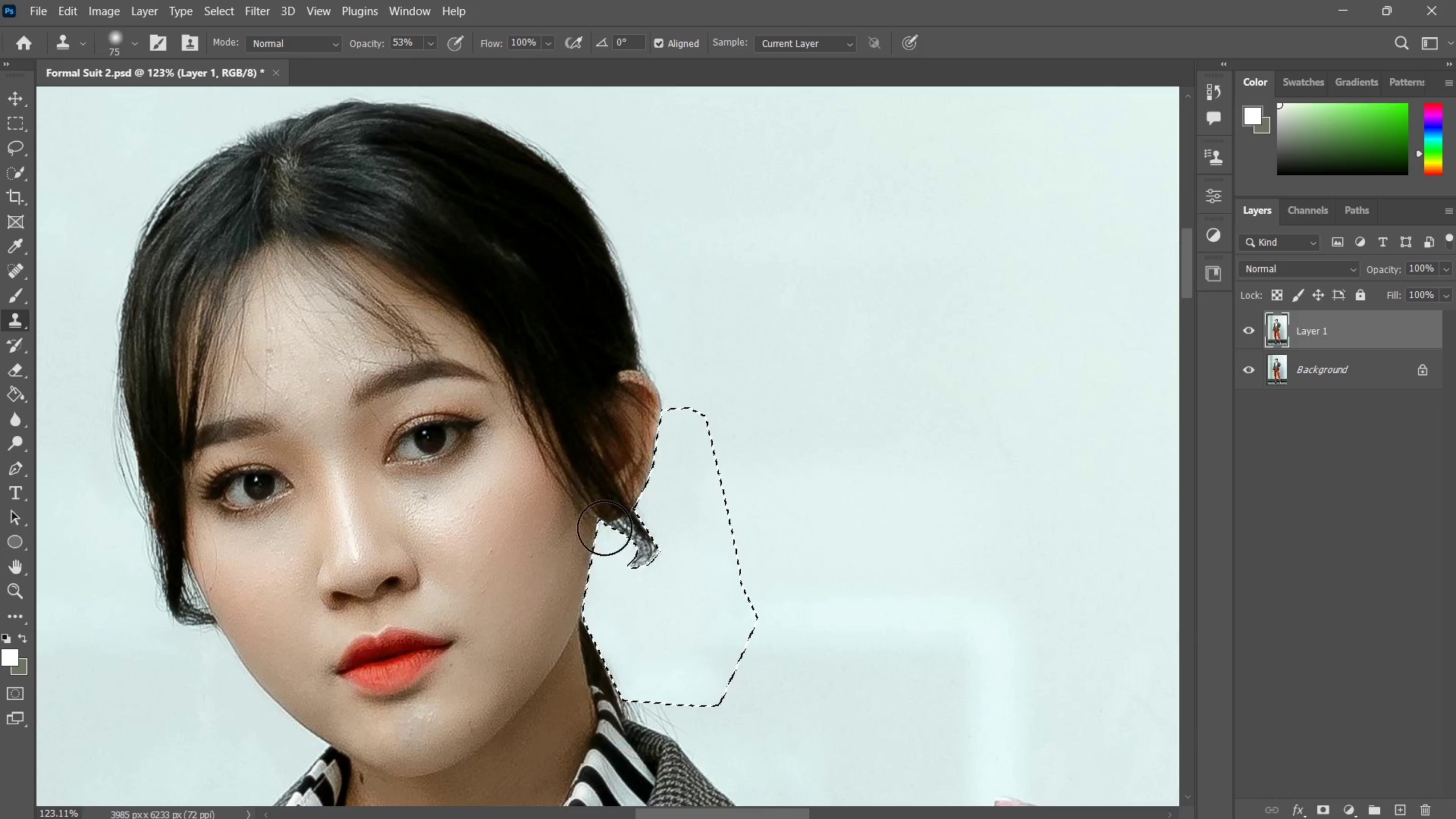 
left_click_drag(start_coordinate=[604, 514], to_coordinate=[620, 660])
 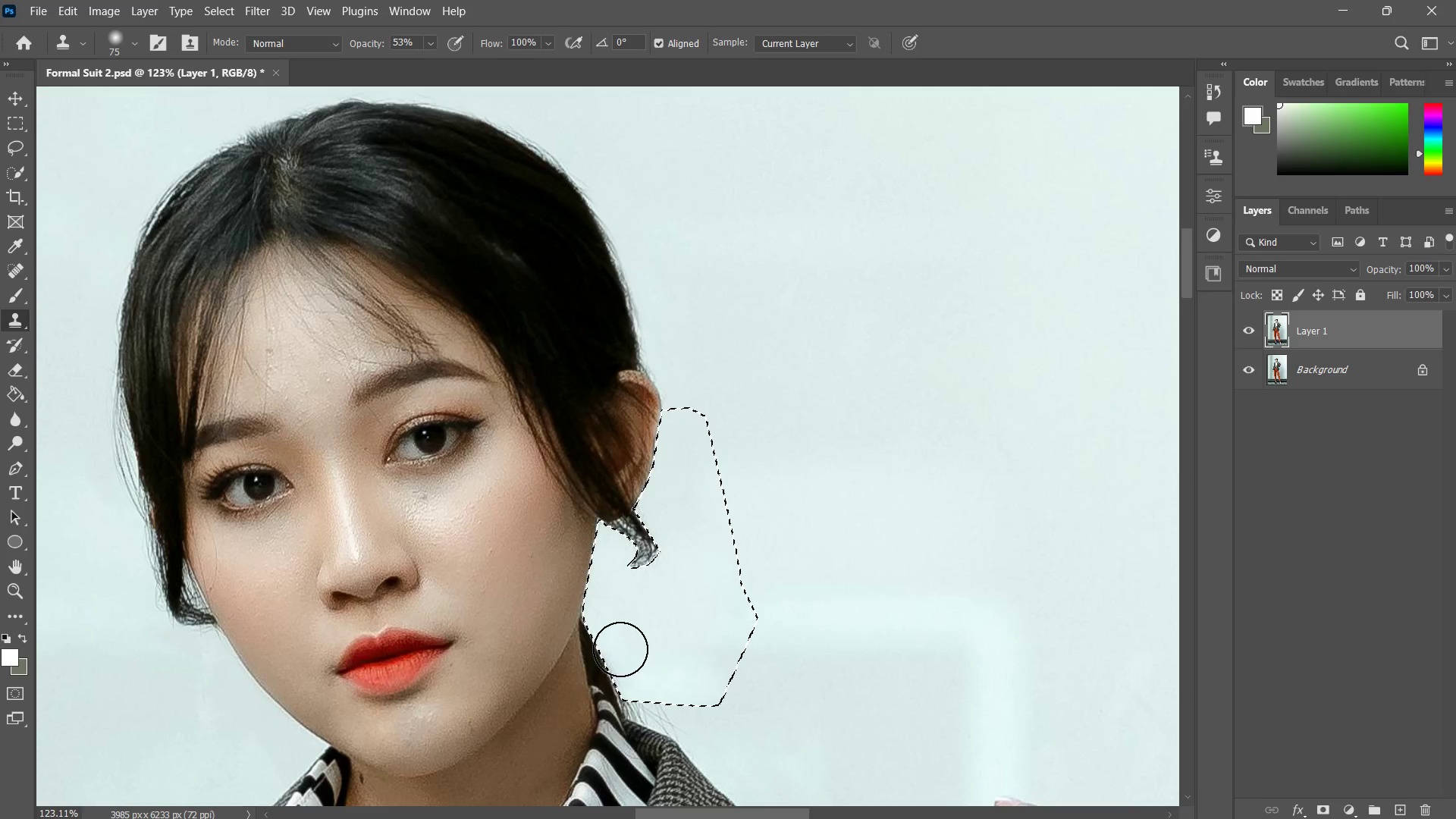 
left_click_drag(start_coordinate=[618, 619], to_coordinate=[656, 700])
 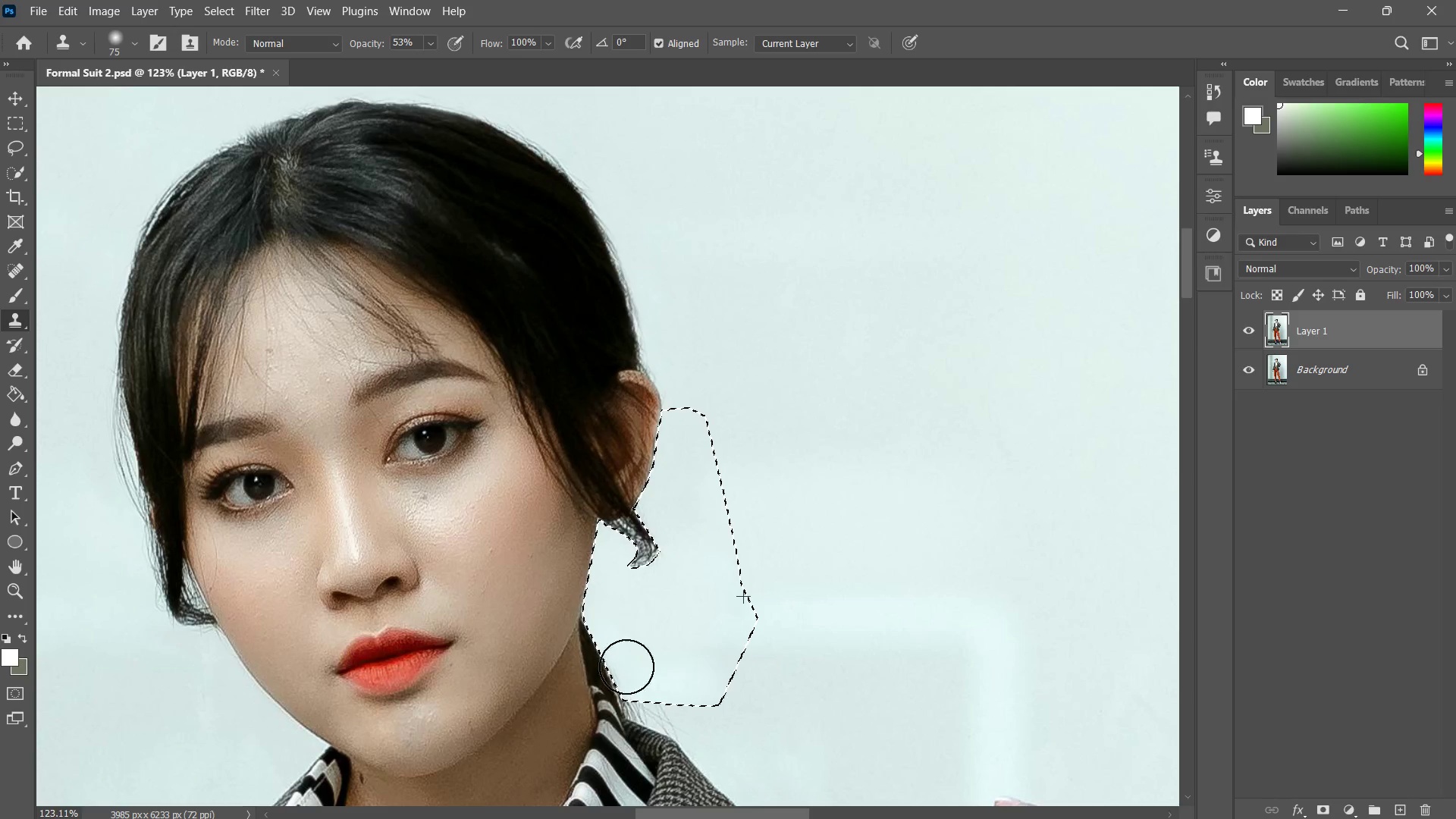 
left_click_drag(start_coordinate=[625, 668], to_coordinate=[647, 718])
 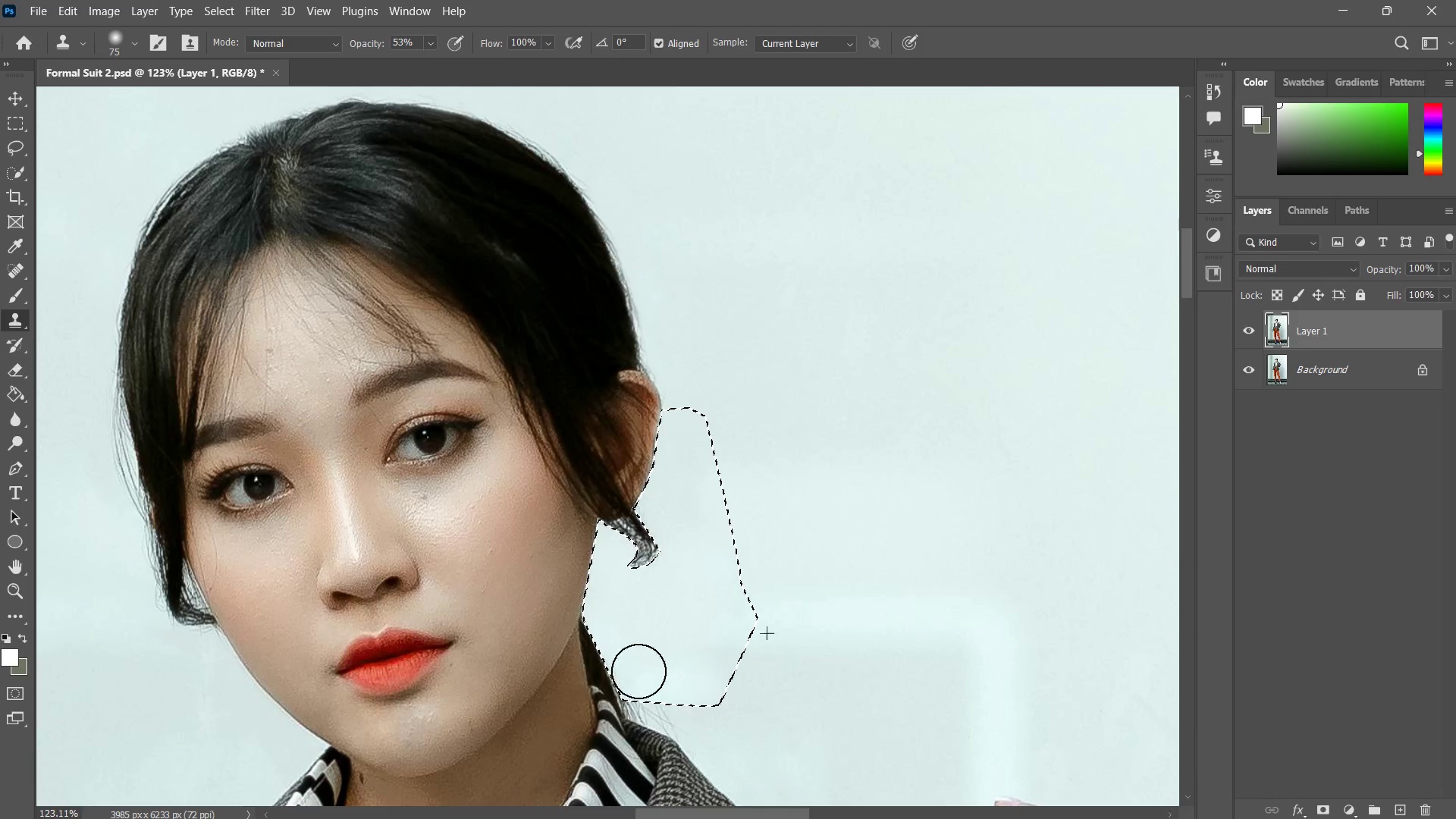 
left_click_drag(start_coordinate=[639, 673], to_coordinate=[673, 705])
 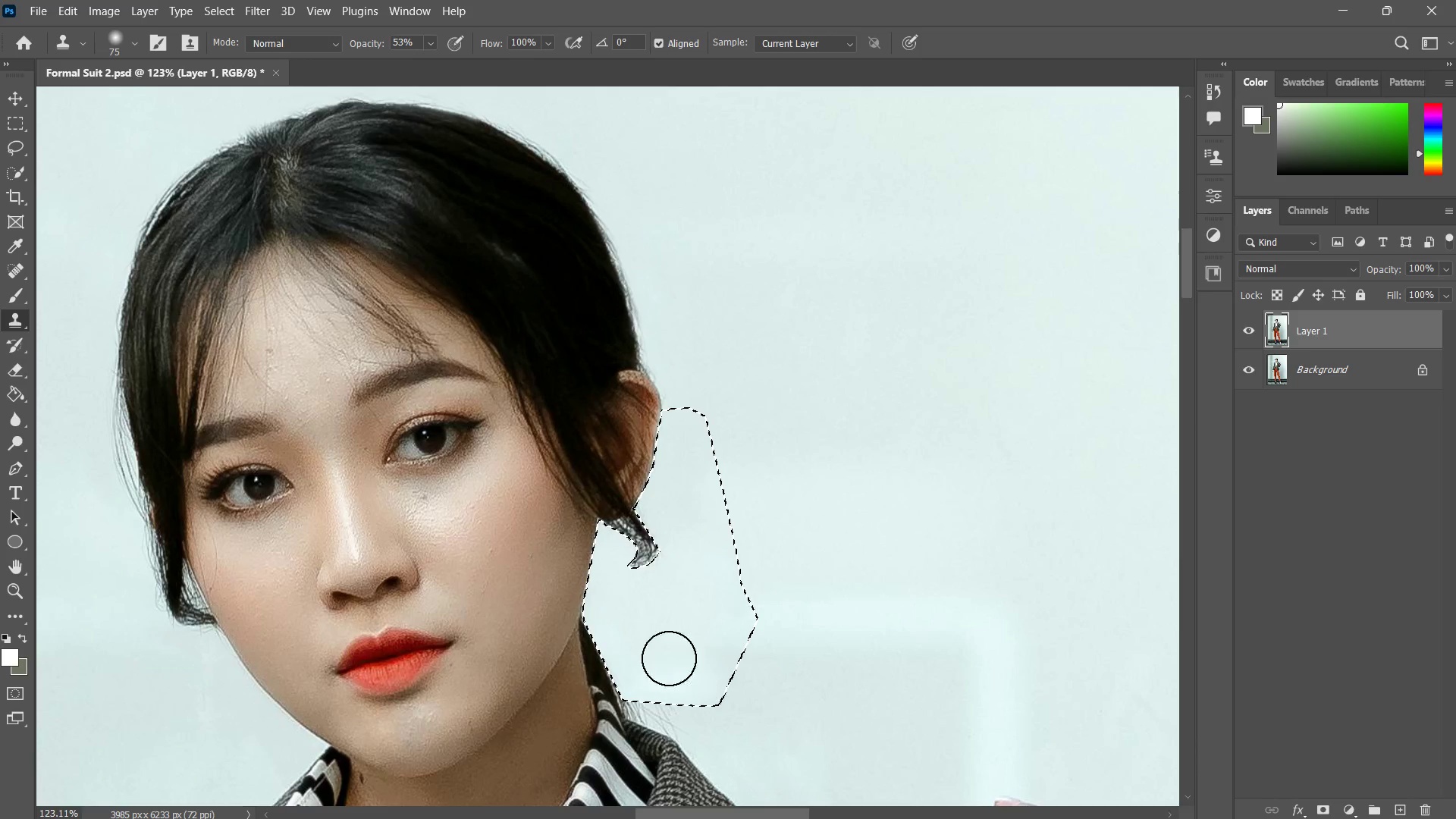 
left_click_drag(start_coordinate=[670, 657], to_coordinate=[679, 682])
 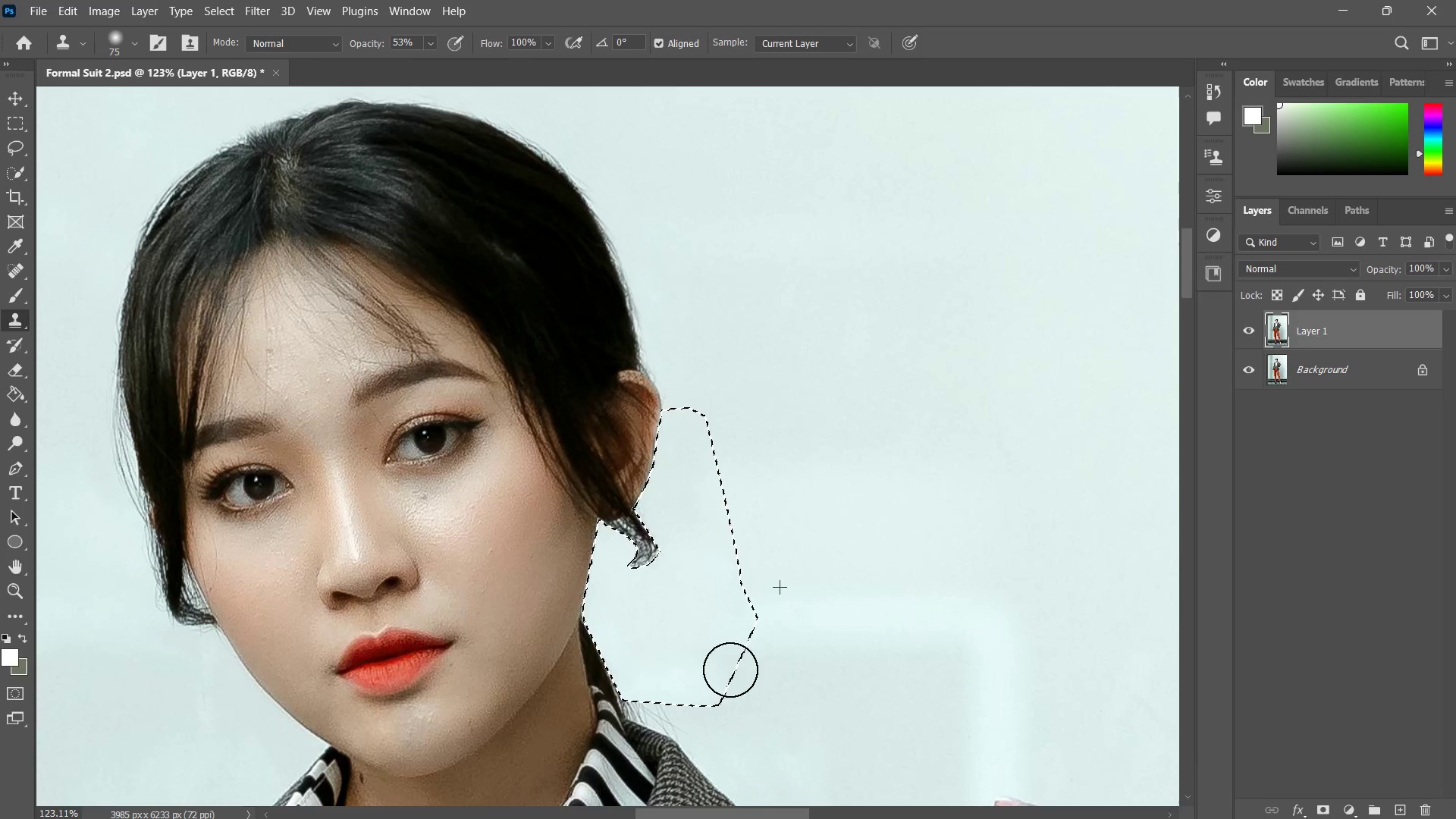 
left_click_drag(start_coordinate=[770, 642], to_coordinate=[731, 598])
 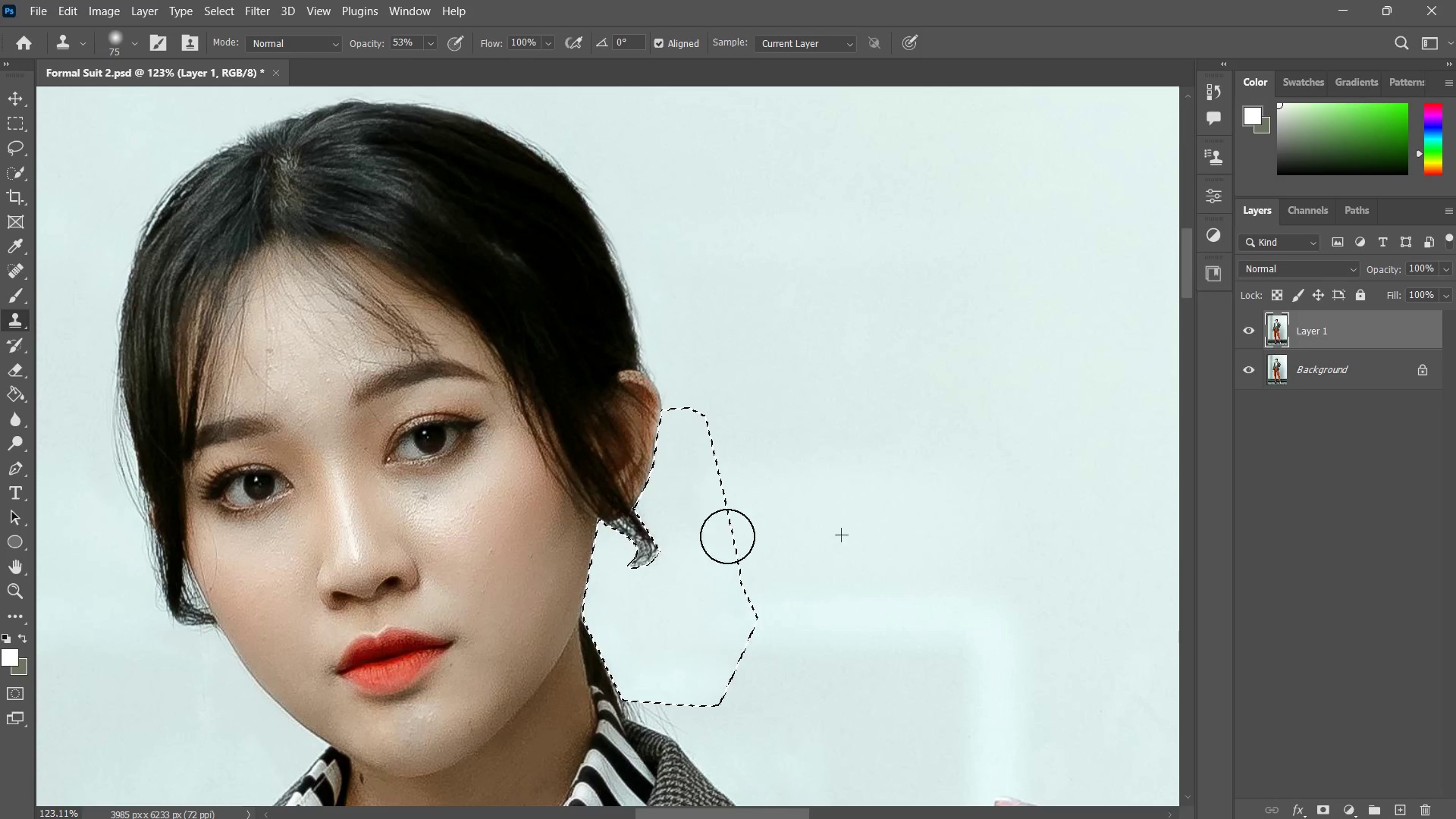 
left_click_drag(start_coordinate=[727, 537], to_coordinate=[714, 563])
 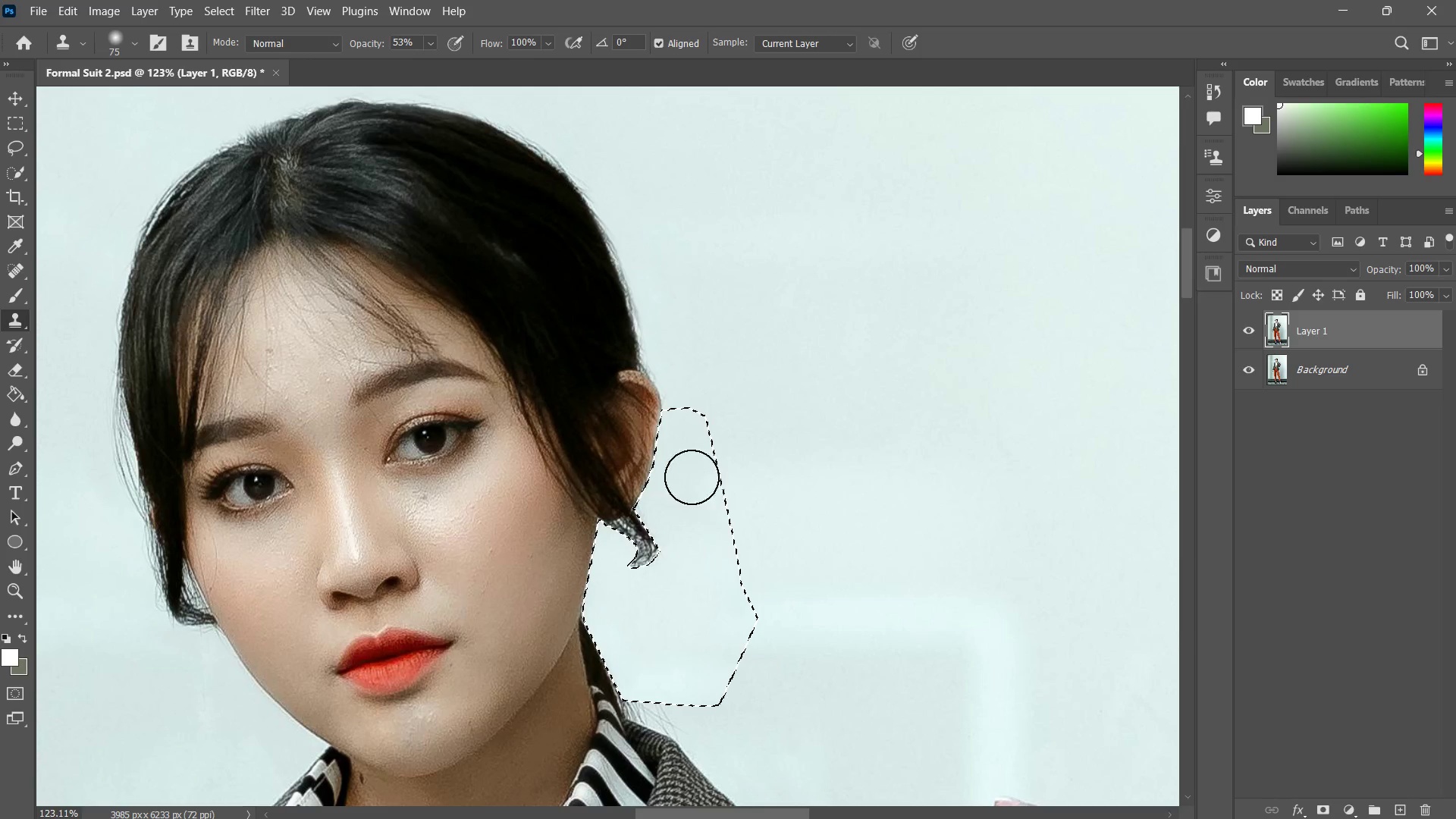 
left_click_drag(start_coordinate=[692, 473], to_coordinate=[684, 484])
 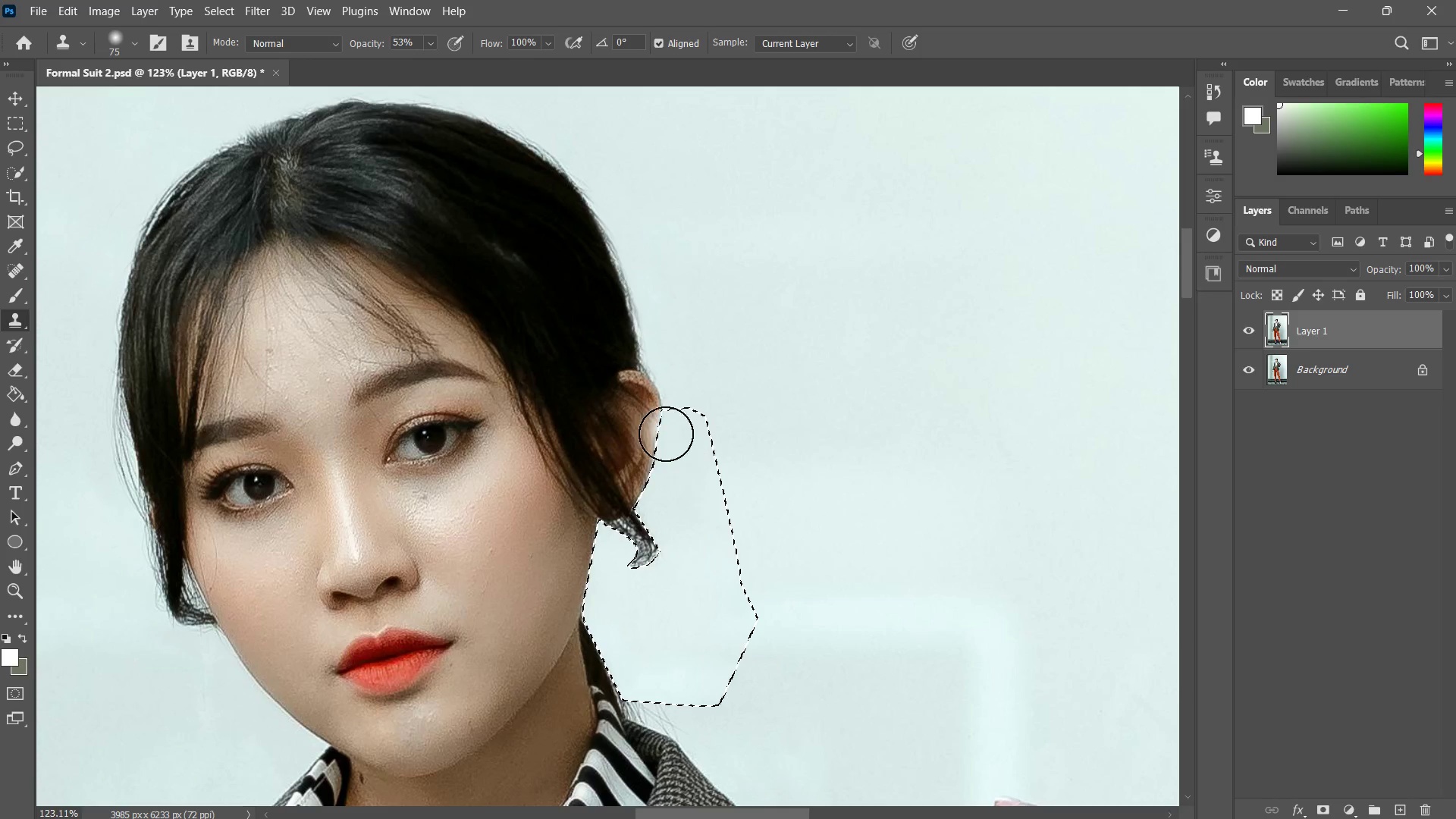 
left_click_drag(start_coordinate=[667, 428], to_coordinate=[664, 453])
 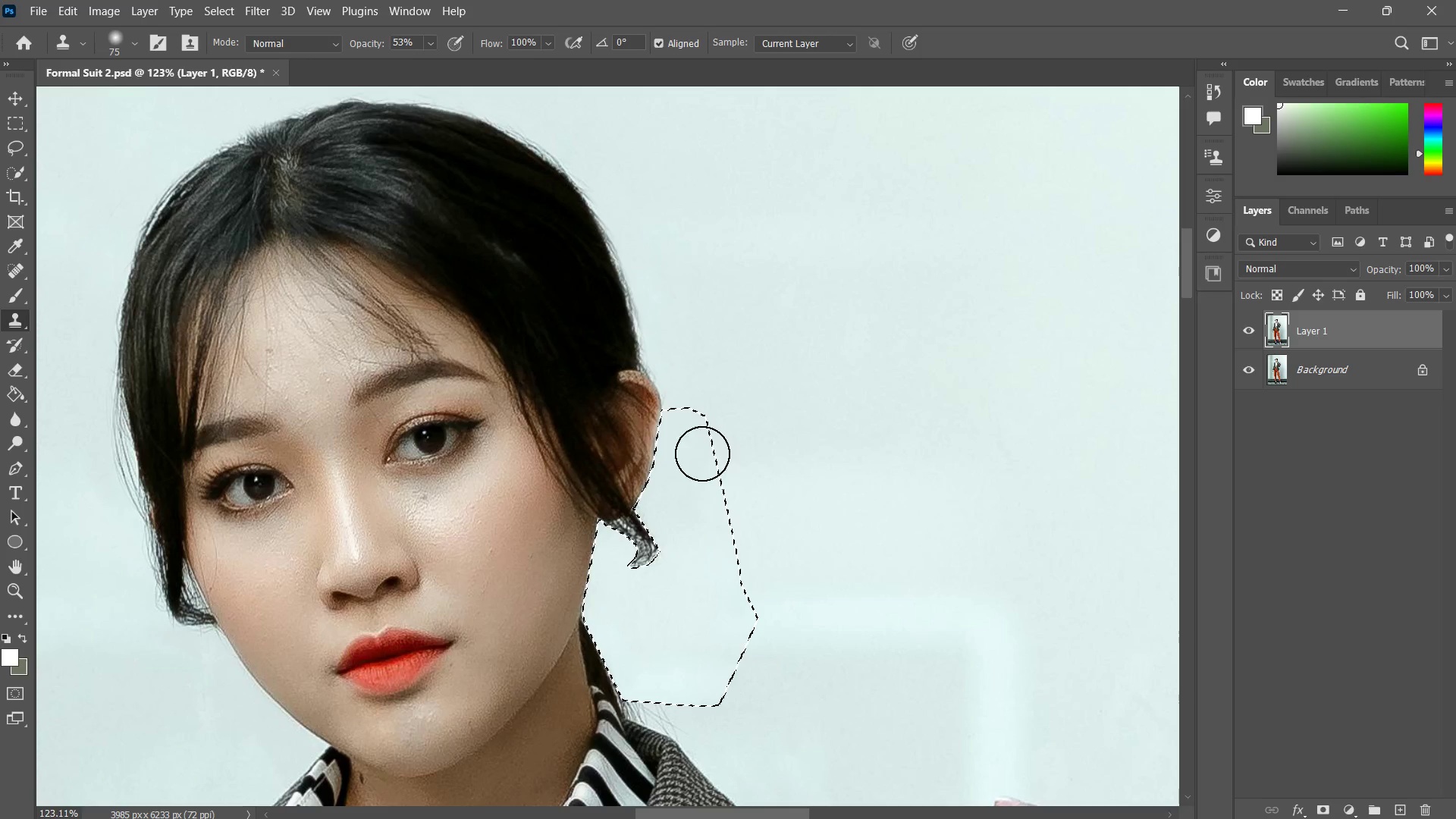 
key(Control+ControlLeft)
 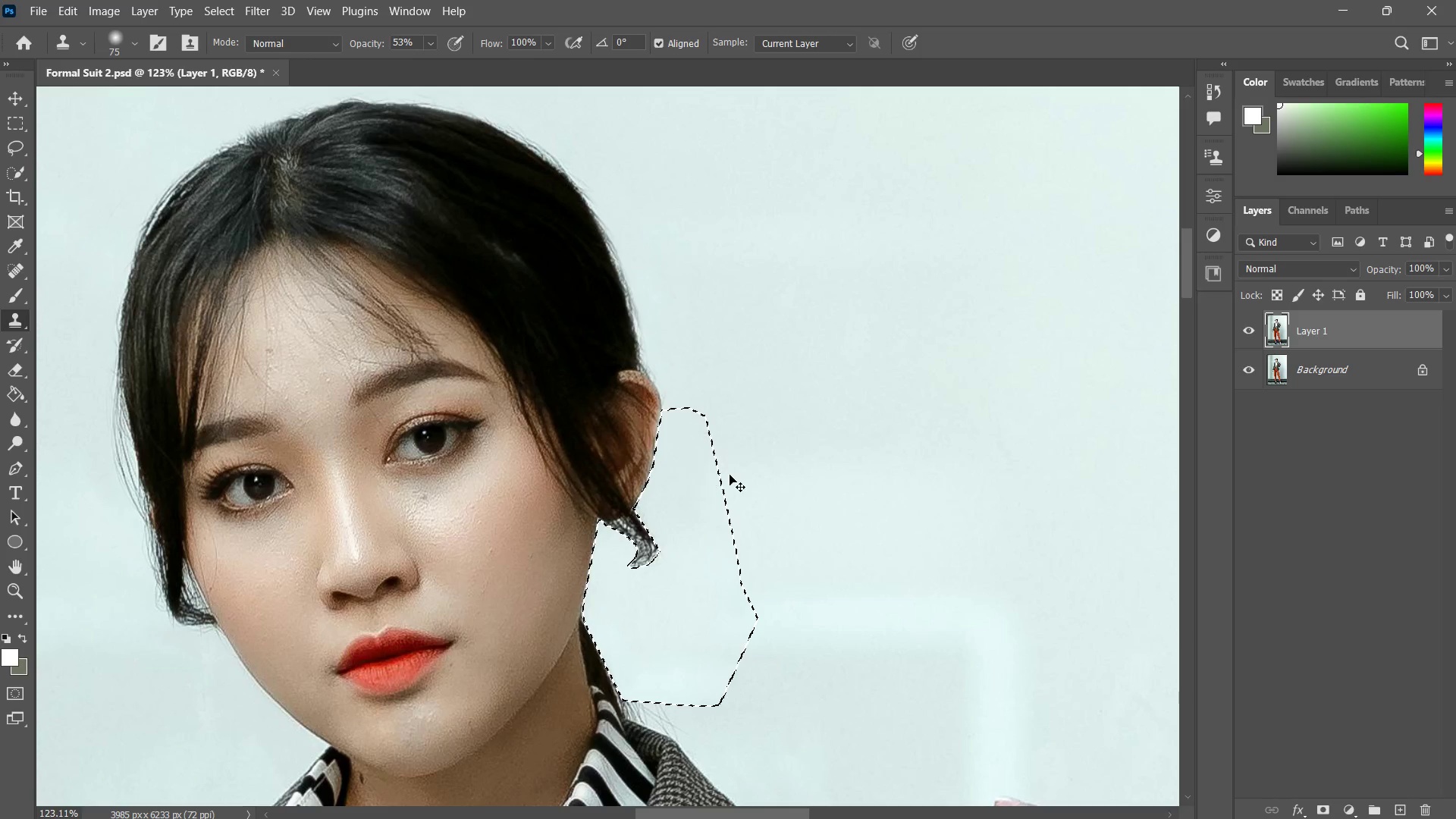 
key(Control+D)
 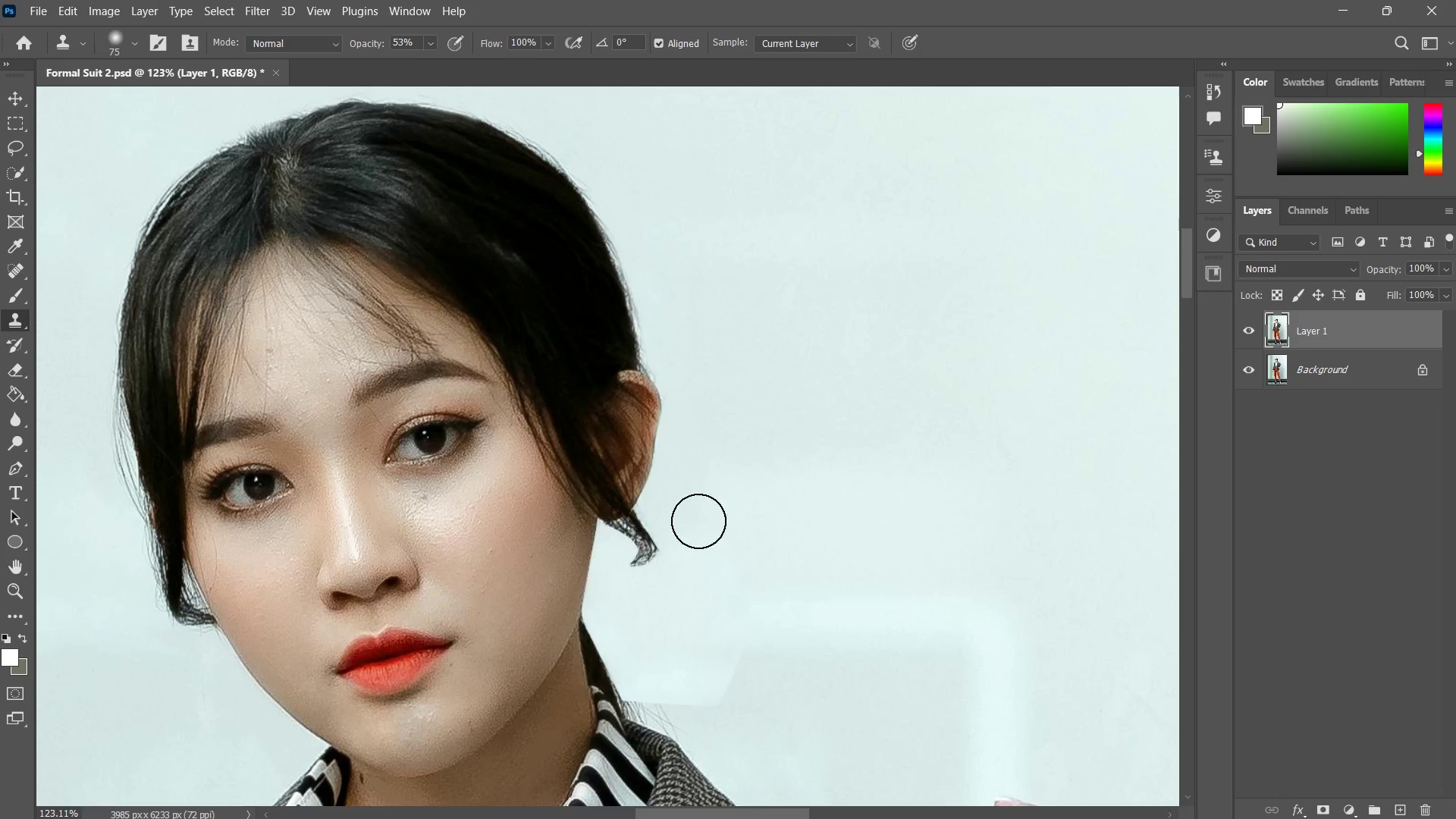 
type(zzs)
 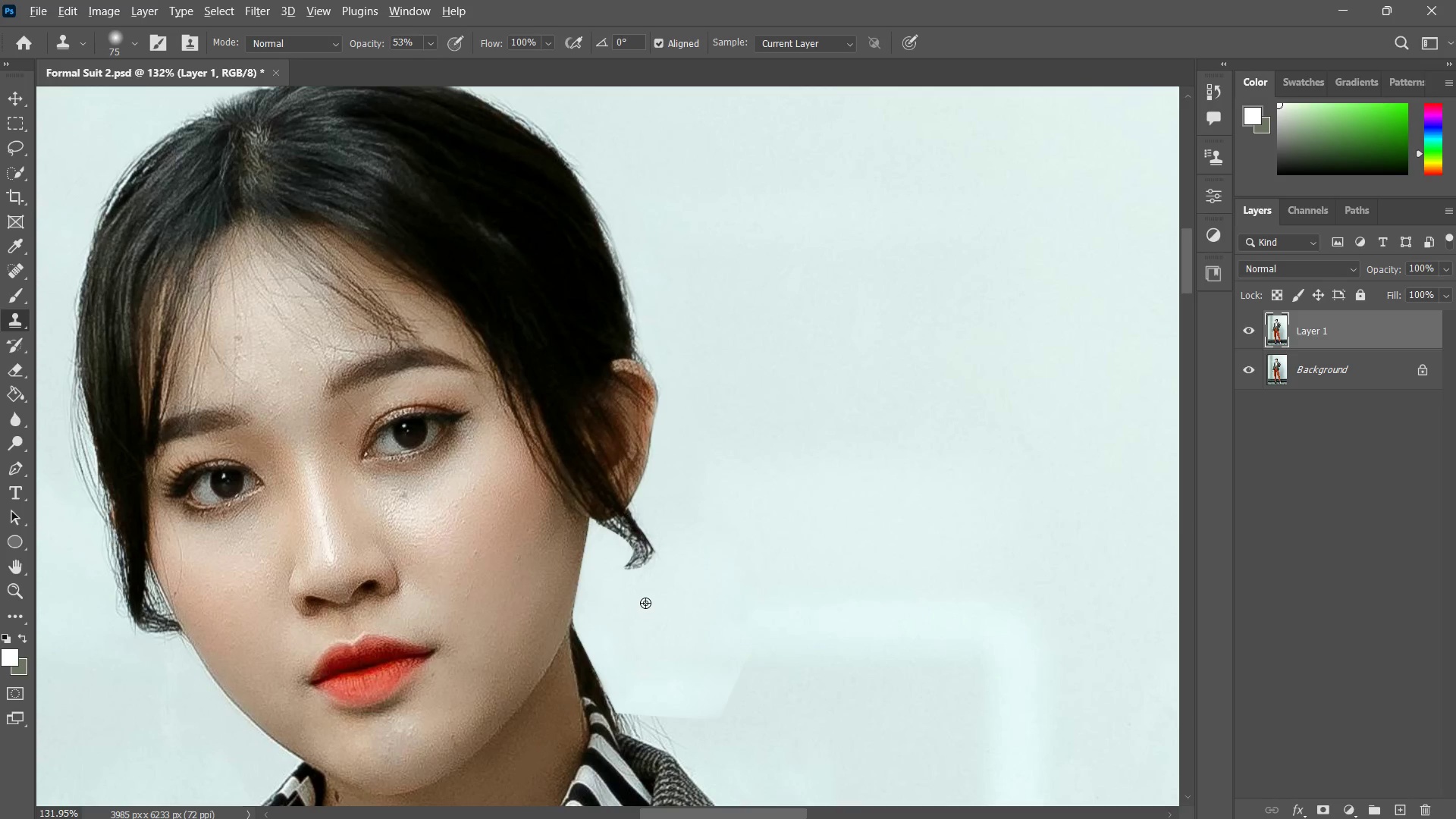 
left_click_drag(start_coordinate=[702, 528], to_coordinate=[700, 513])
 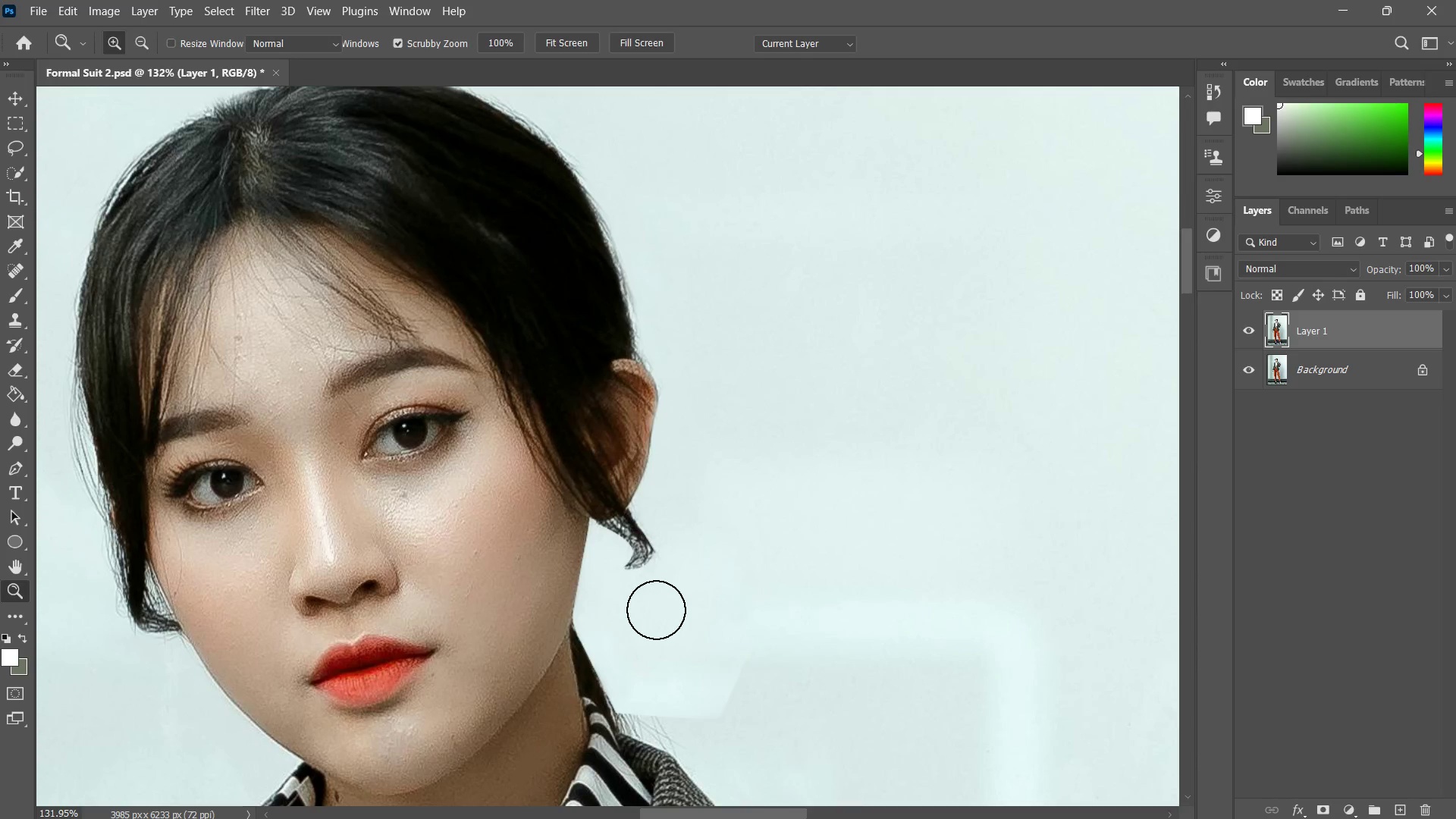 
hold_key(key=AltLeft, duration=0.53)
left_click([661, 595])
 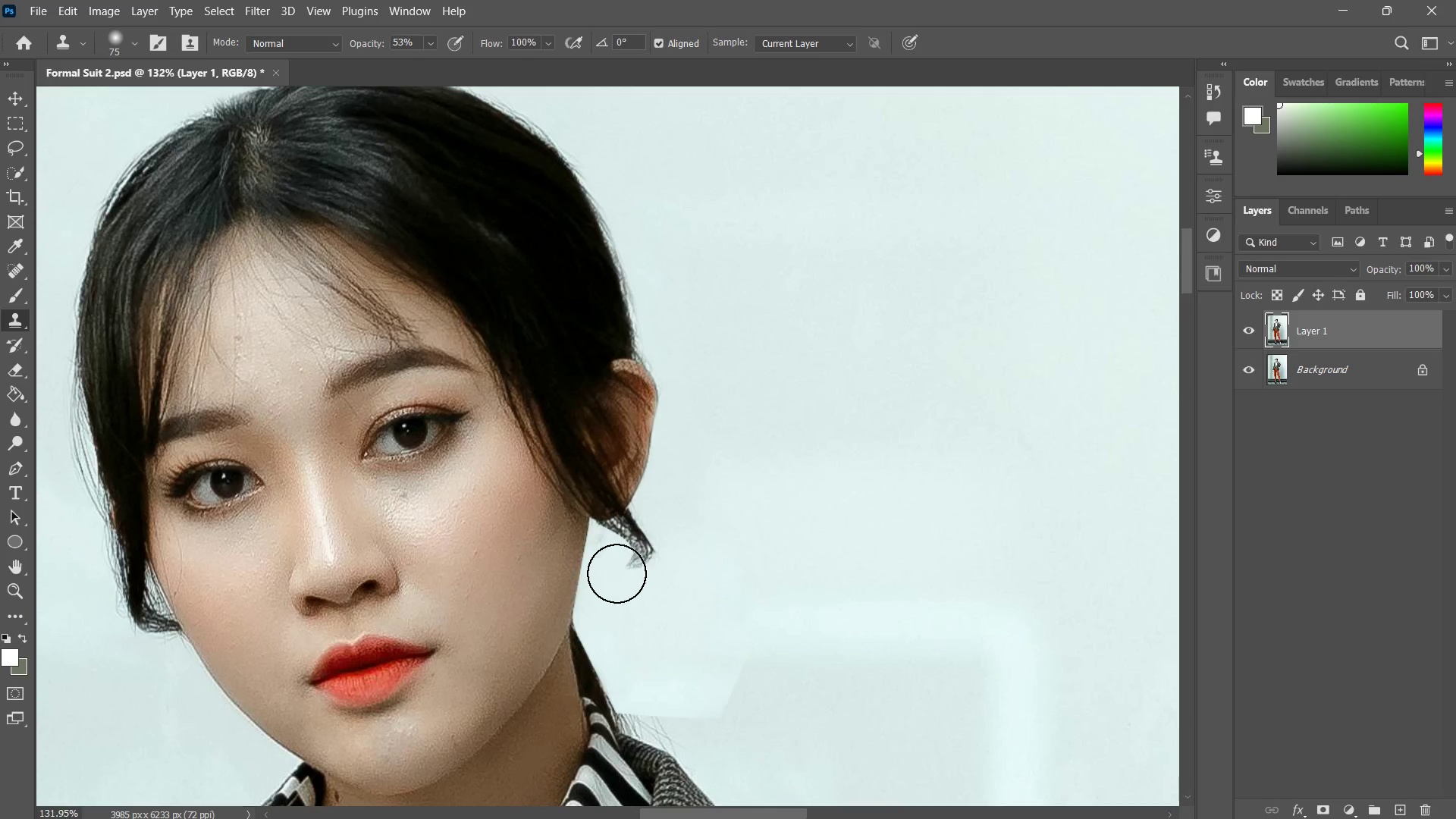 
left_click_drag(start_coordinate=[617, 573], to_coordinate=[614, 580])
 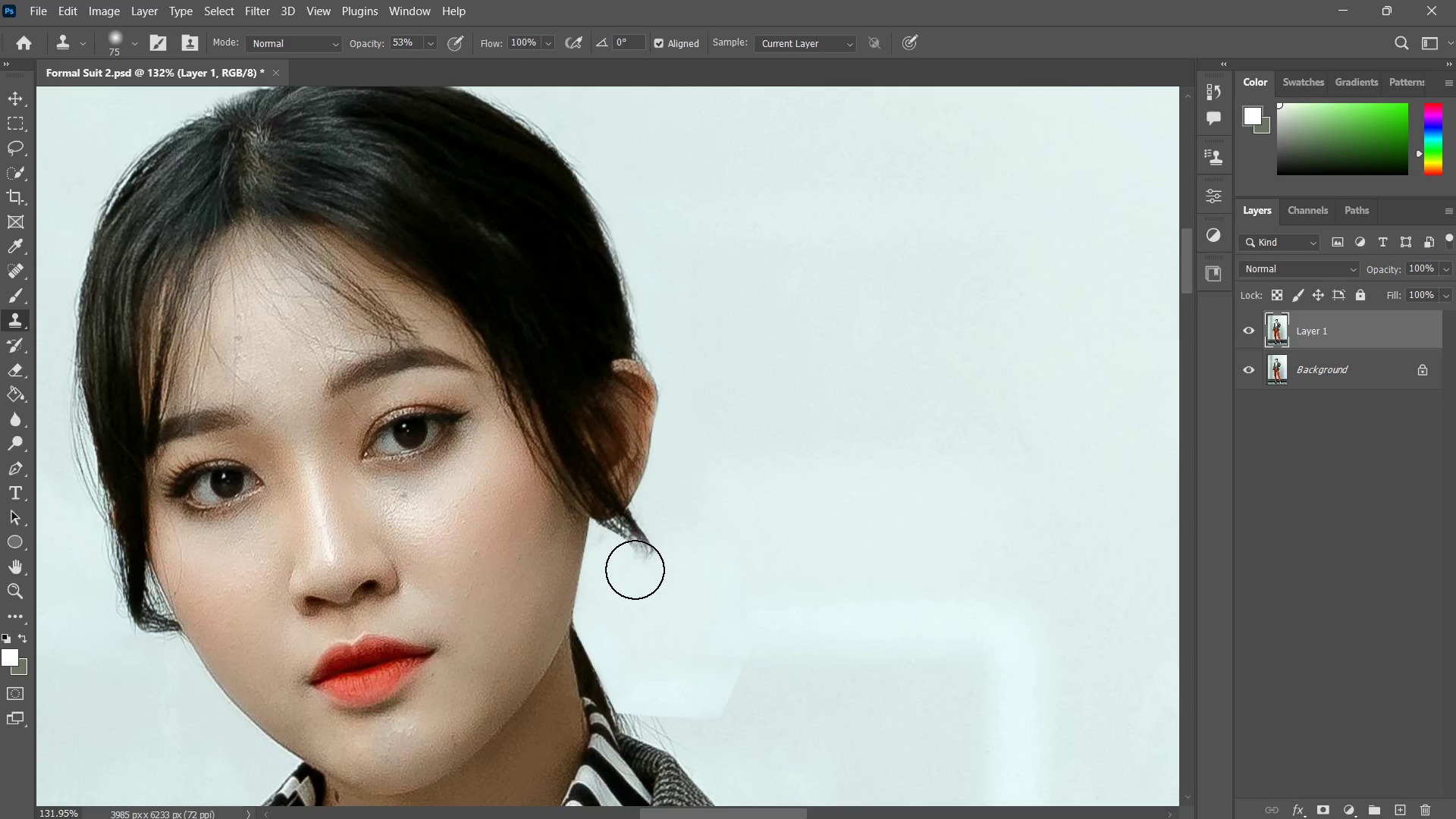 
key(Control+ControlLeft)
 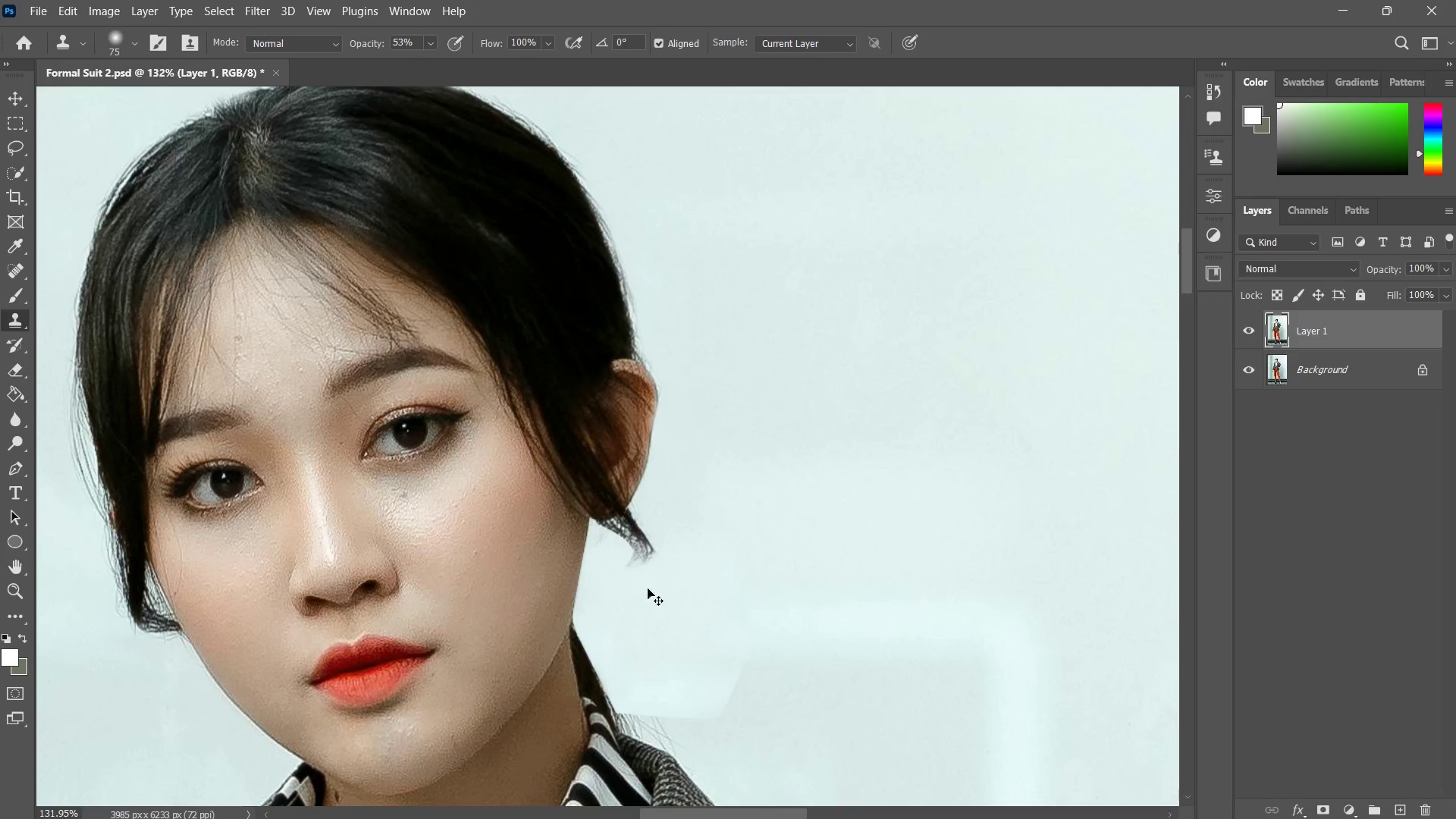 
key(Control+Z)
 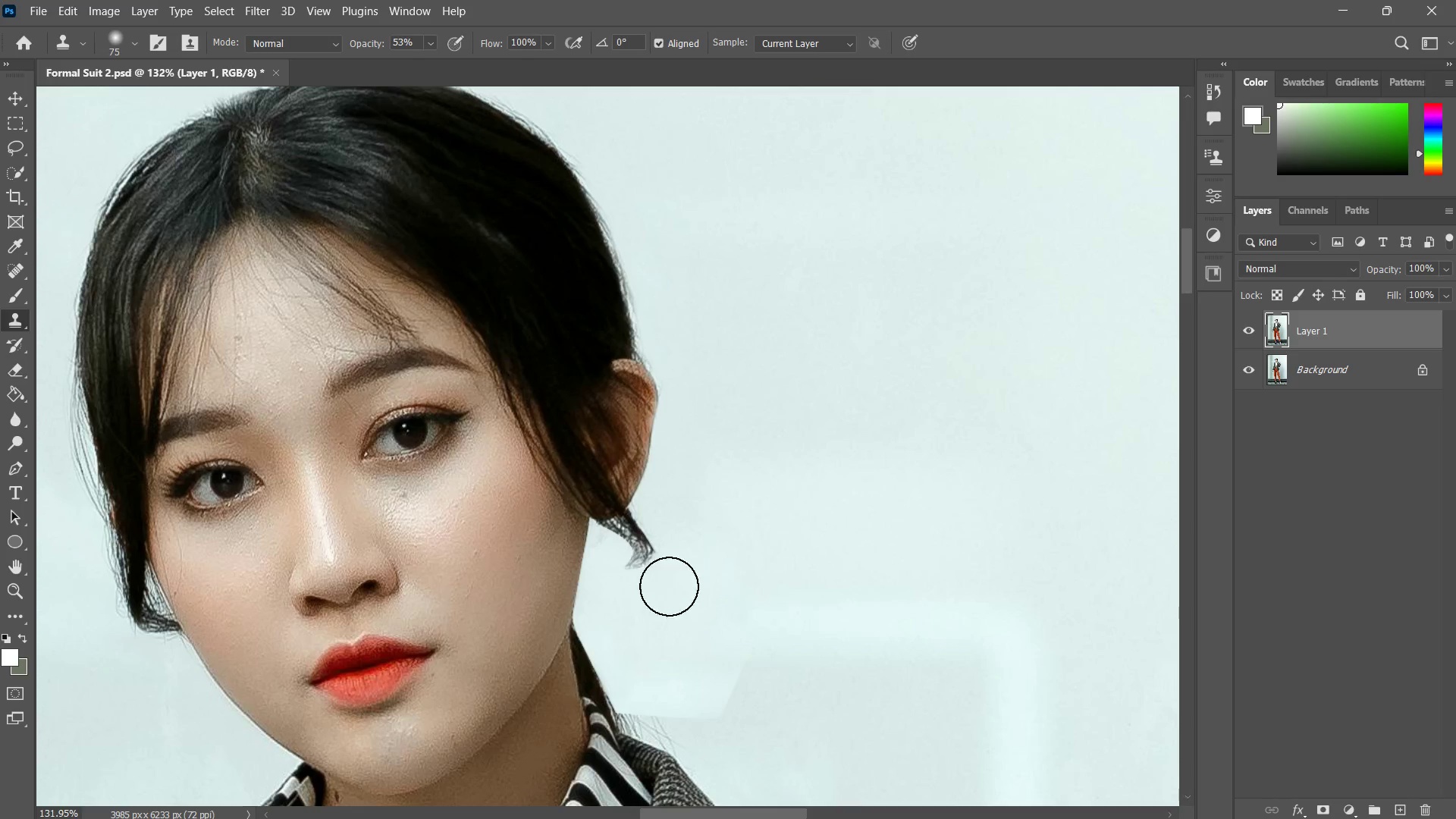 
key(Control+Z)
 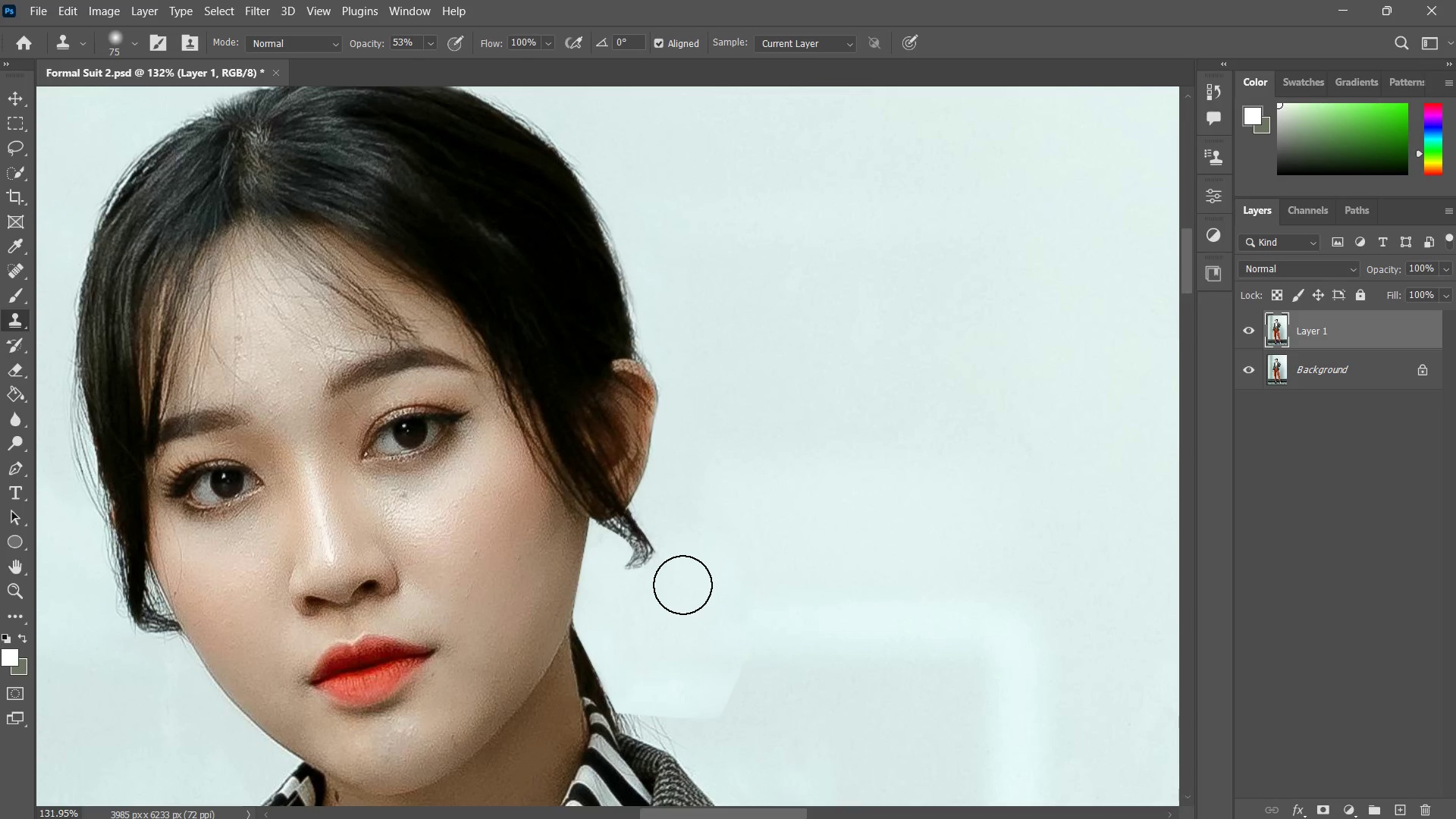 
key(Control+ControlLeft)
 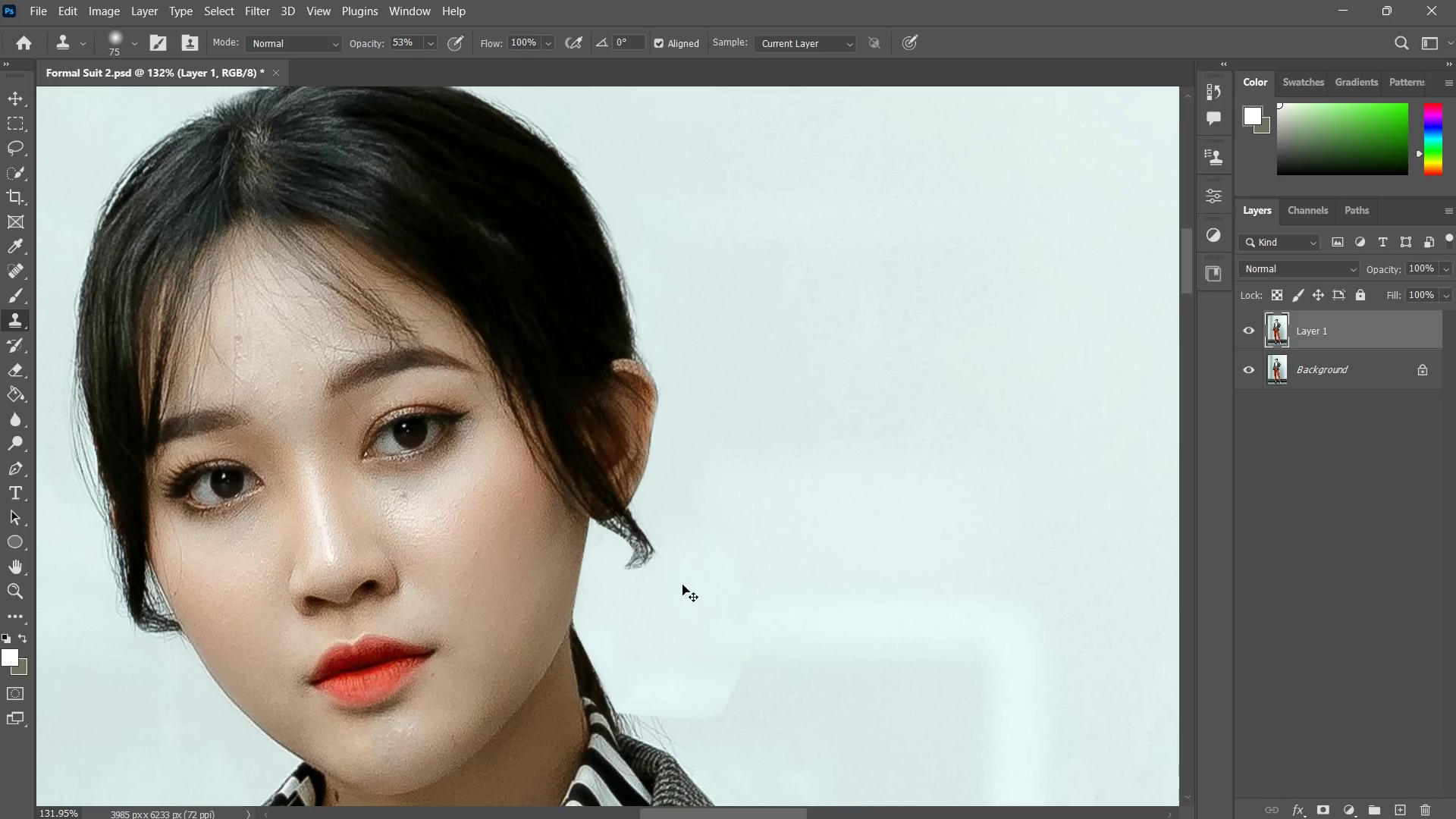 
key(Control+Z)
 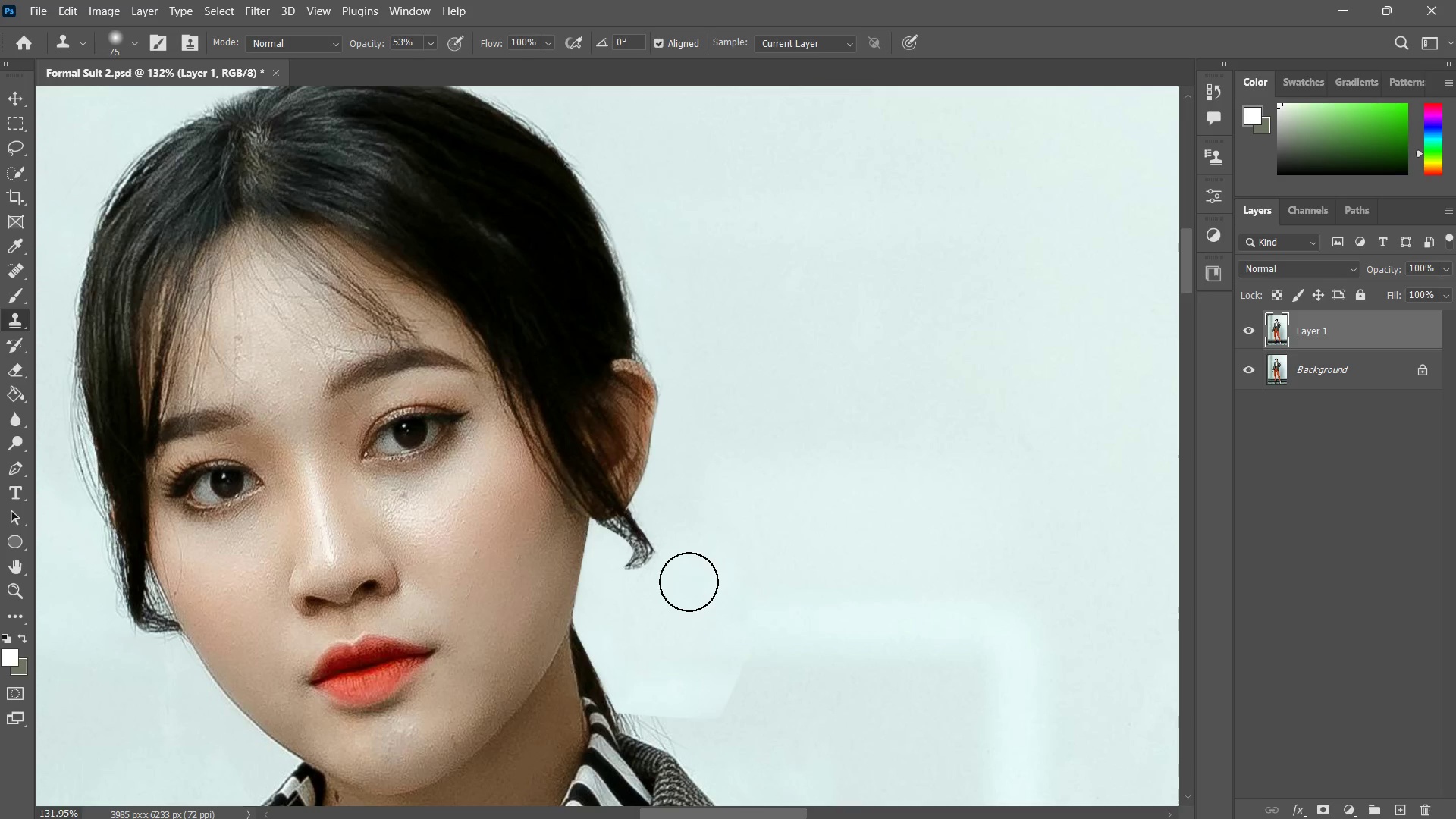 
hold_key(key=AltLeft, duration=1.09)
 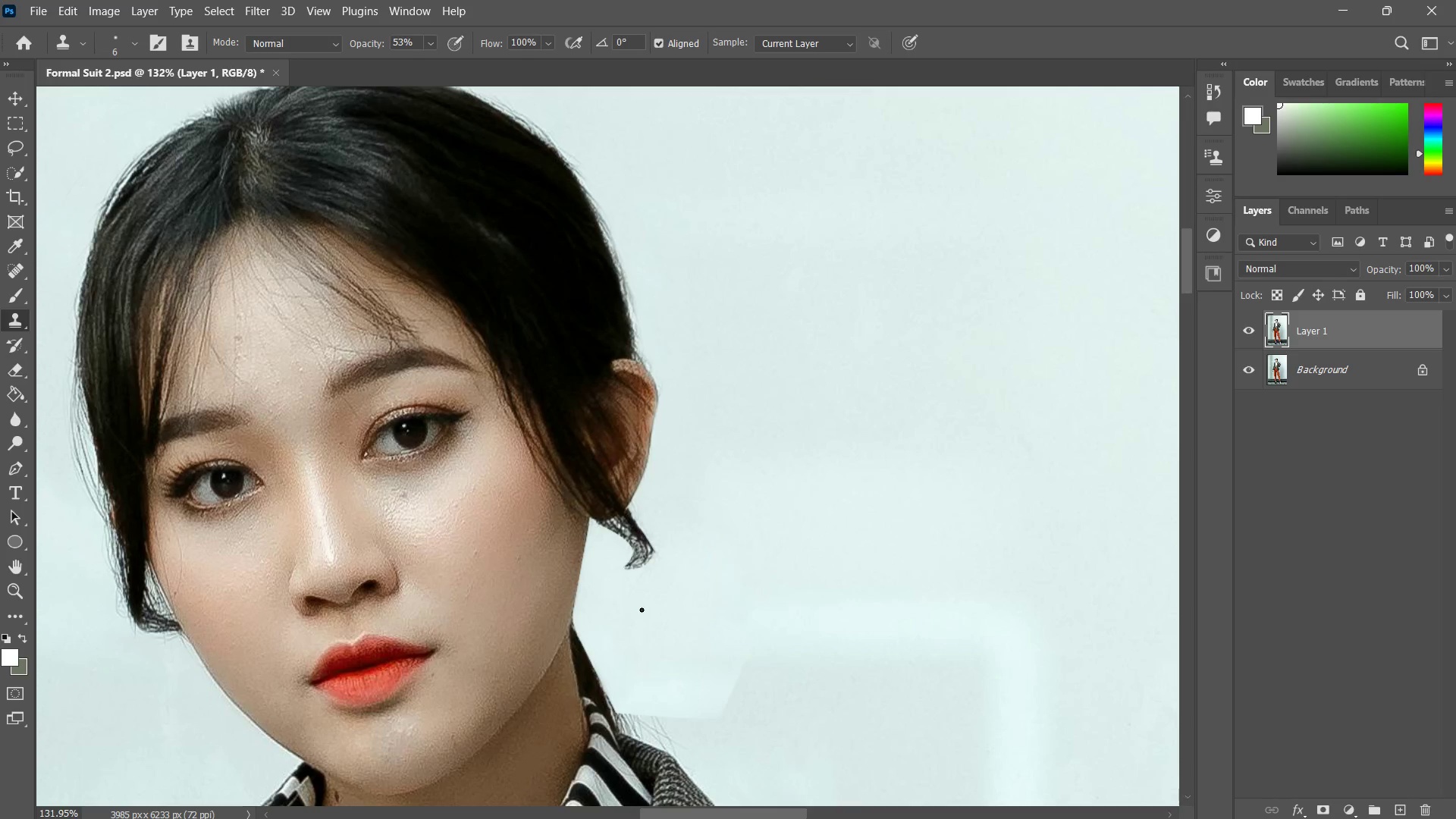 
hold_key(key=AltLeft, duration=0.5)
 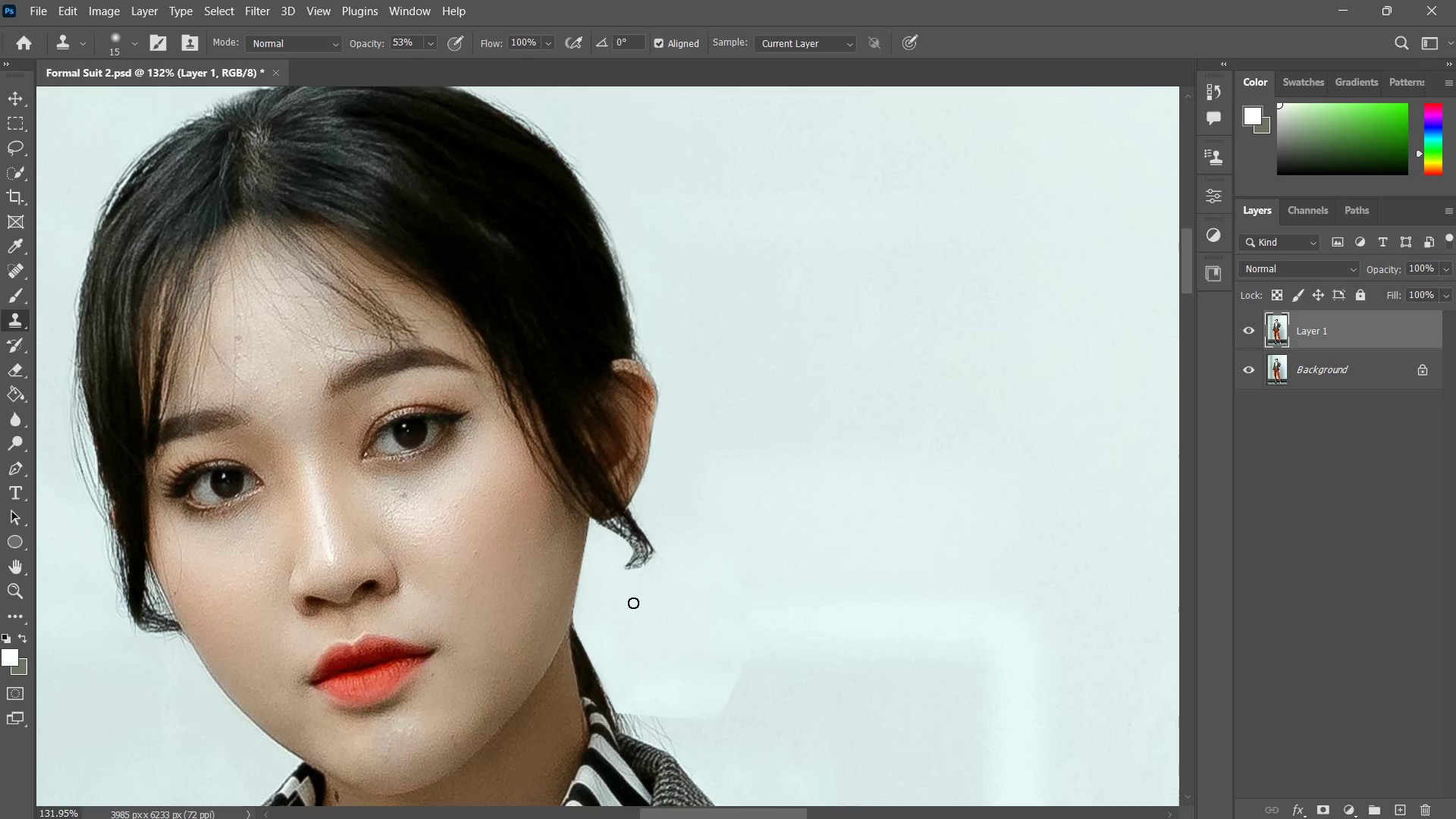 
hold_key(key=AltLeft, duration=0.34)
left_click([621, 604])
 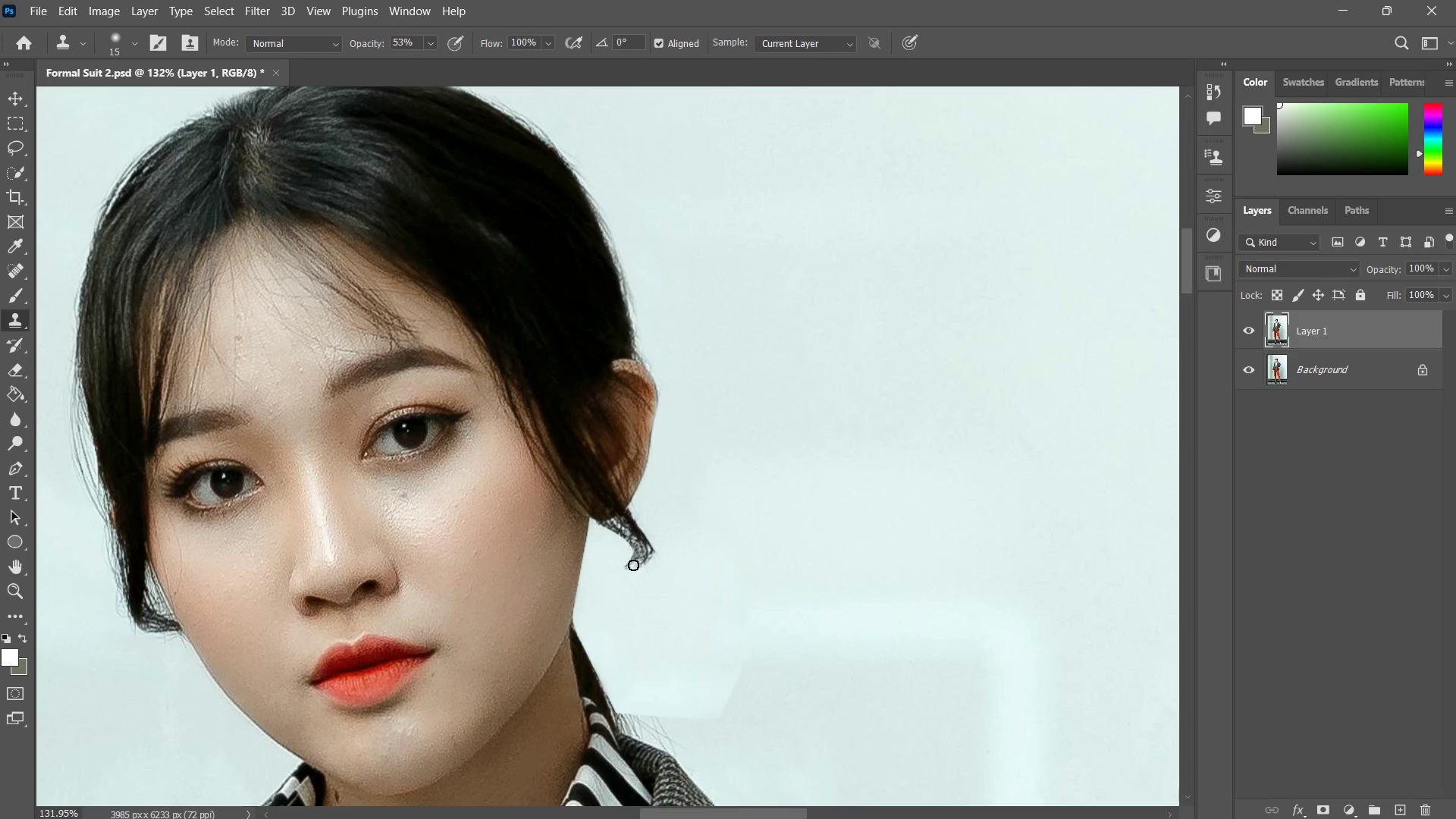 
double_click([633, 565])
 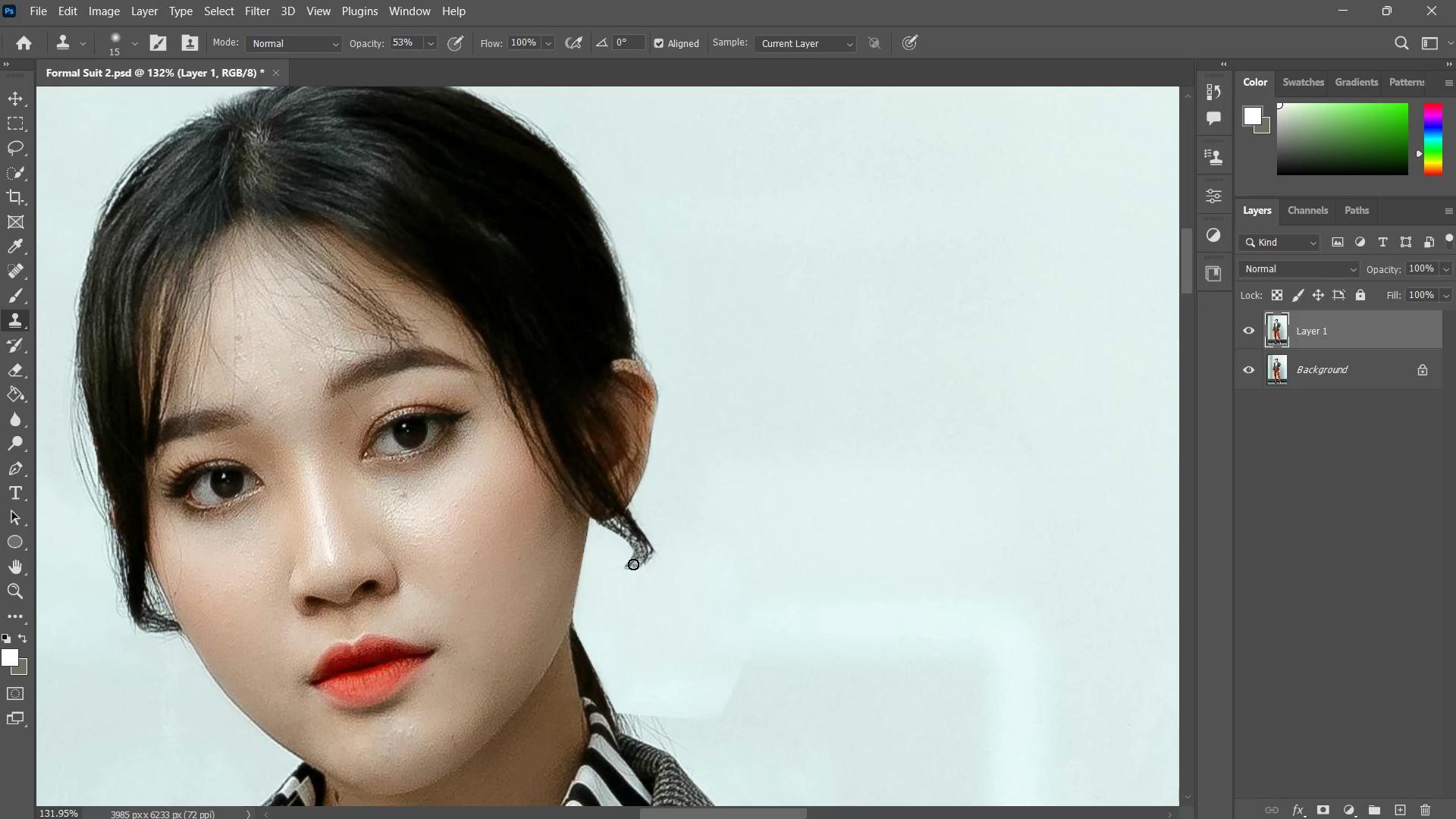 
left_click_drag(start_coordinate=[632, 559], to_coordinate=[624, 580])
 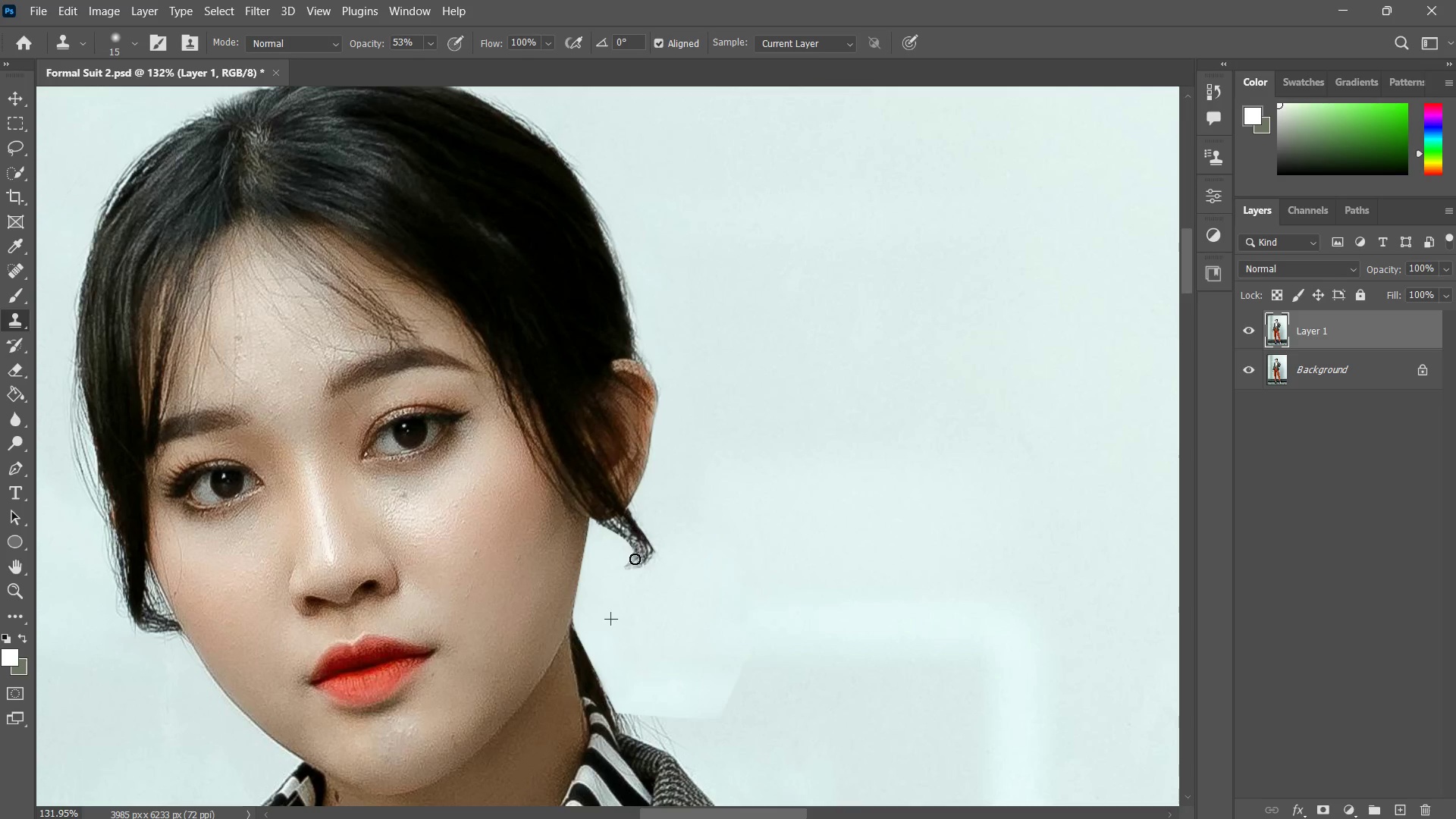 
left_click_drag(start_coordinate=[636, 556], to_coordinate=[630, 573])
 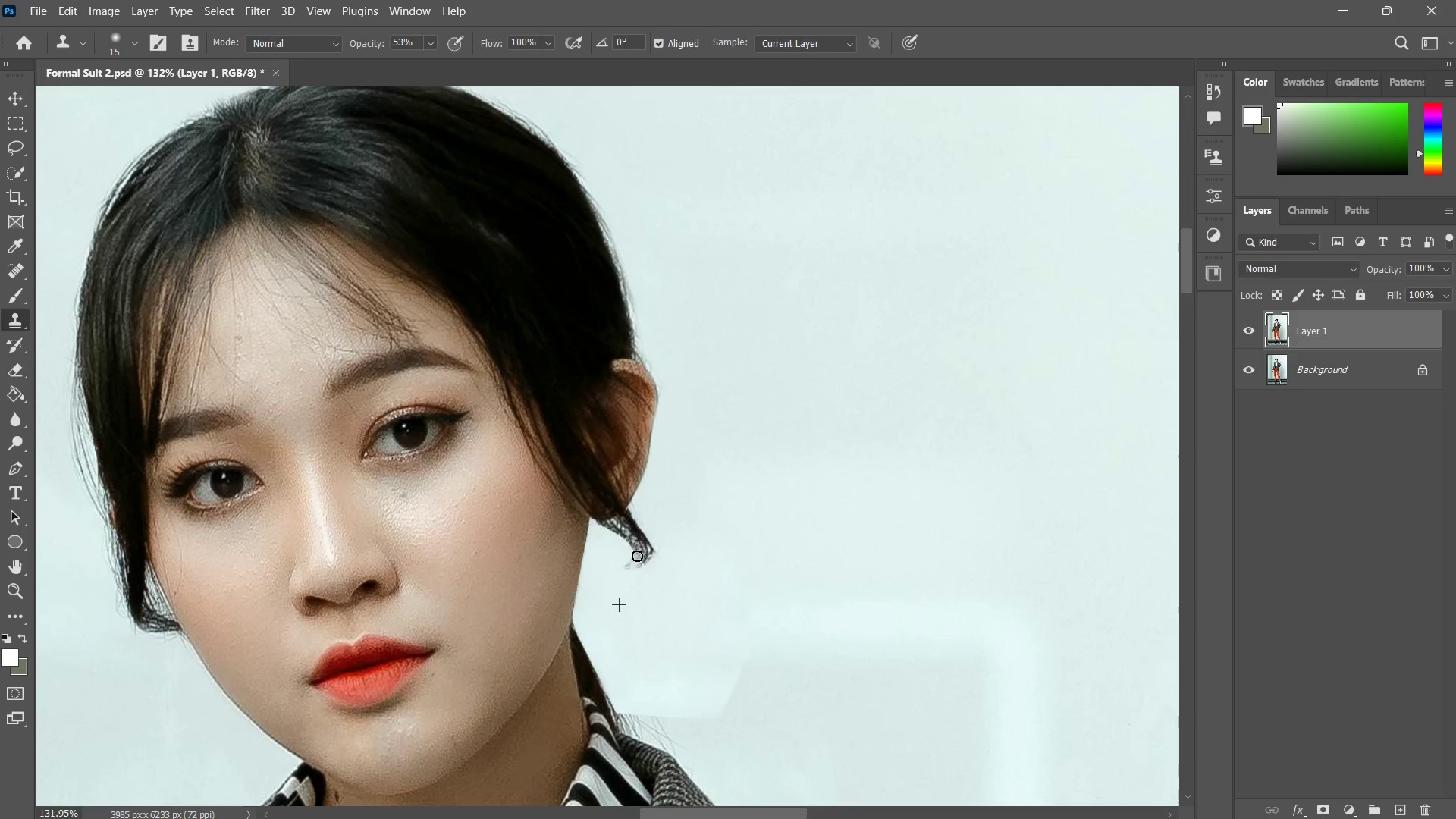 
left_click_drag(start_coordinate=[637, 556], to_coordinate=[634, 570])
 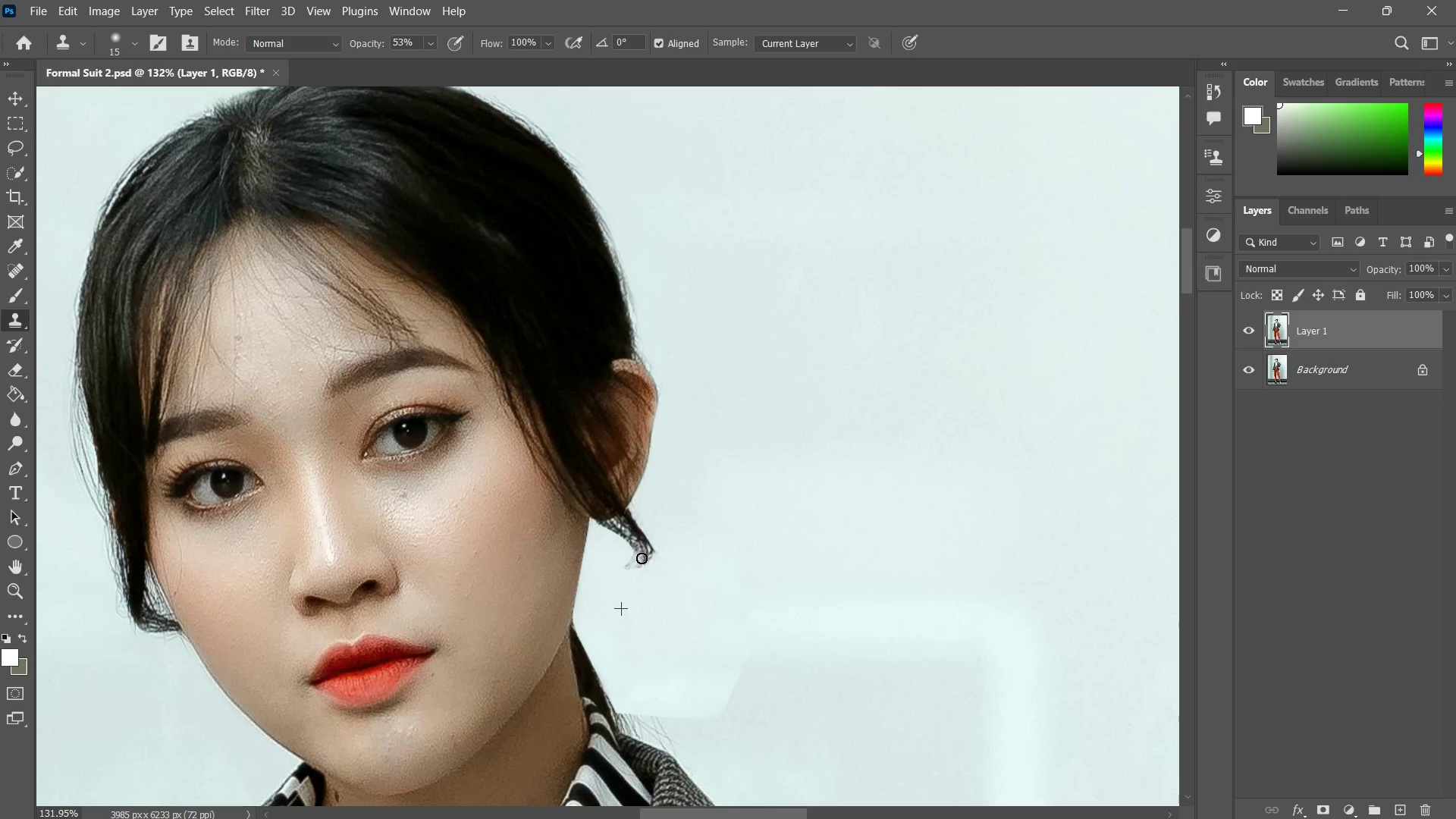 
left_click_drag(start_coordinate=[642, 558], to_coordinate=[627, 570])
 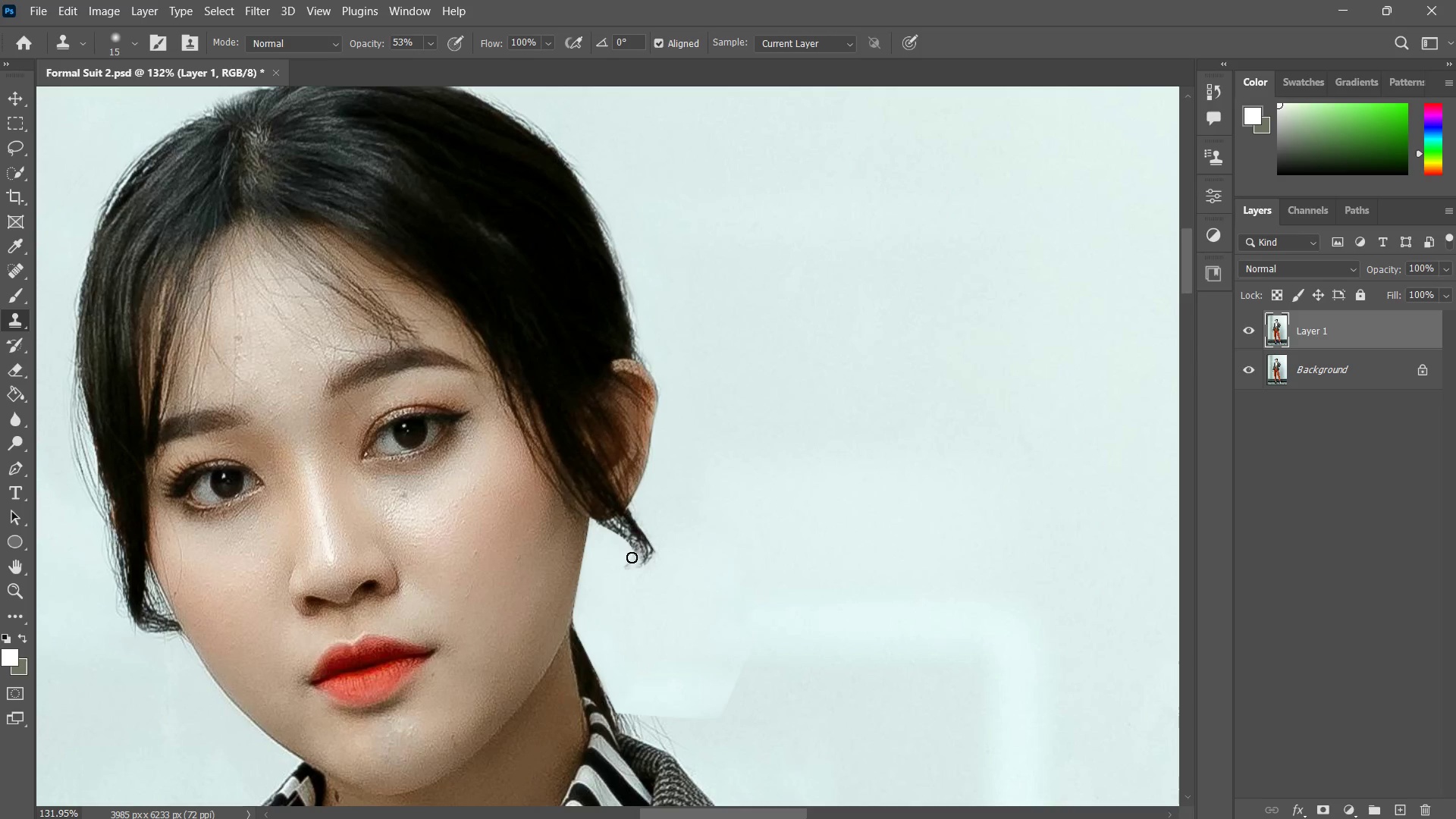 
left_click_drag(start_coordinate=[632, 557], to_coordinate=[623, 566])
 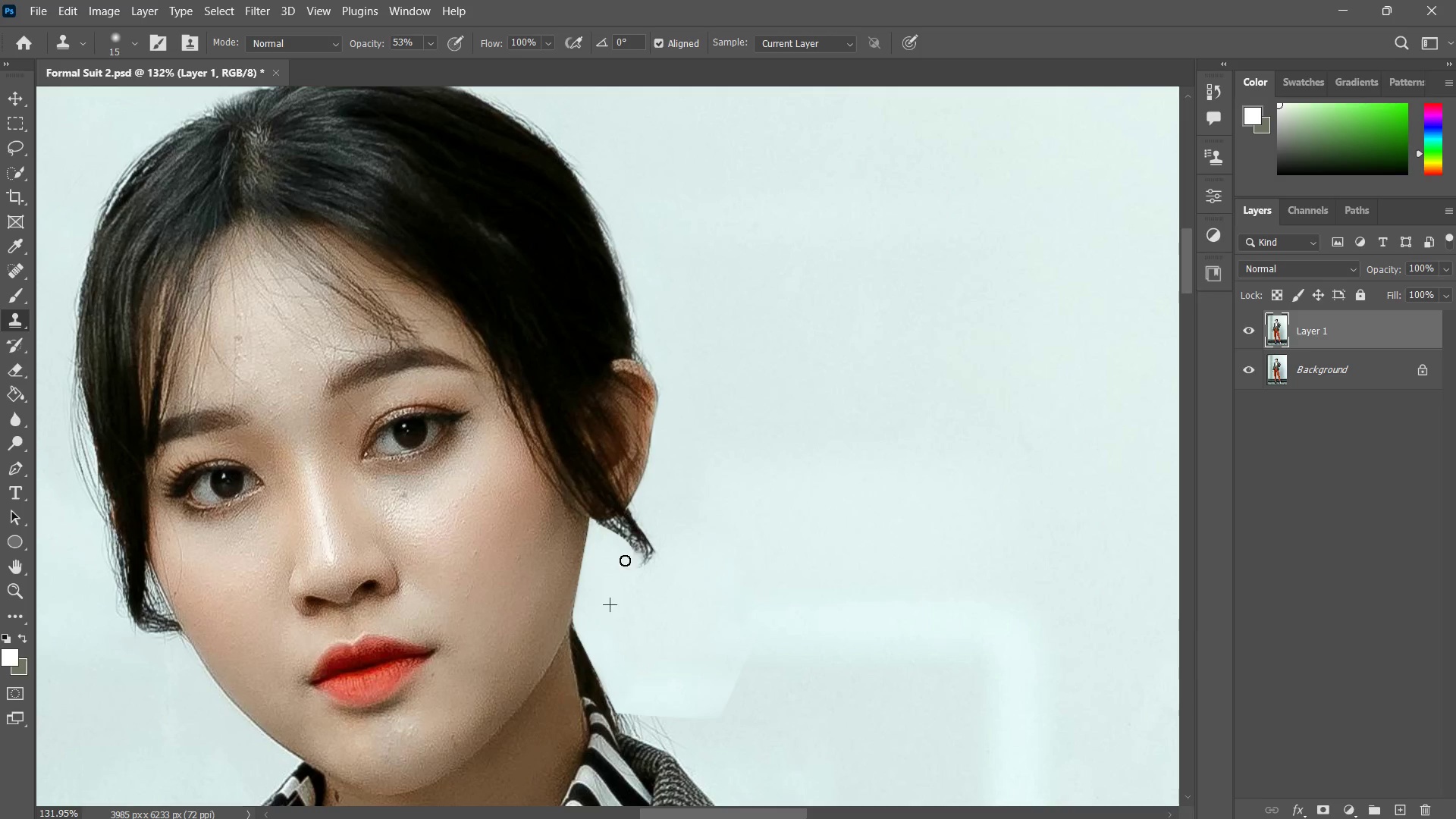 
left_click_drag(start_coordinate=[627, 556], to_coordinate=[623, 563])
 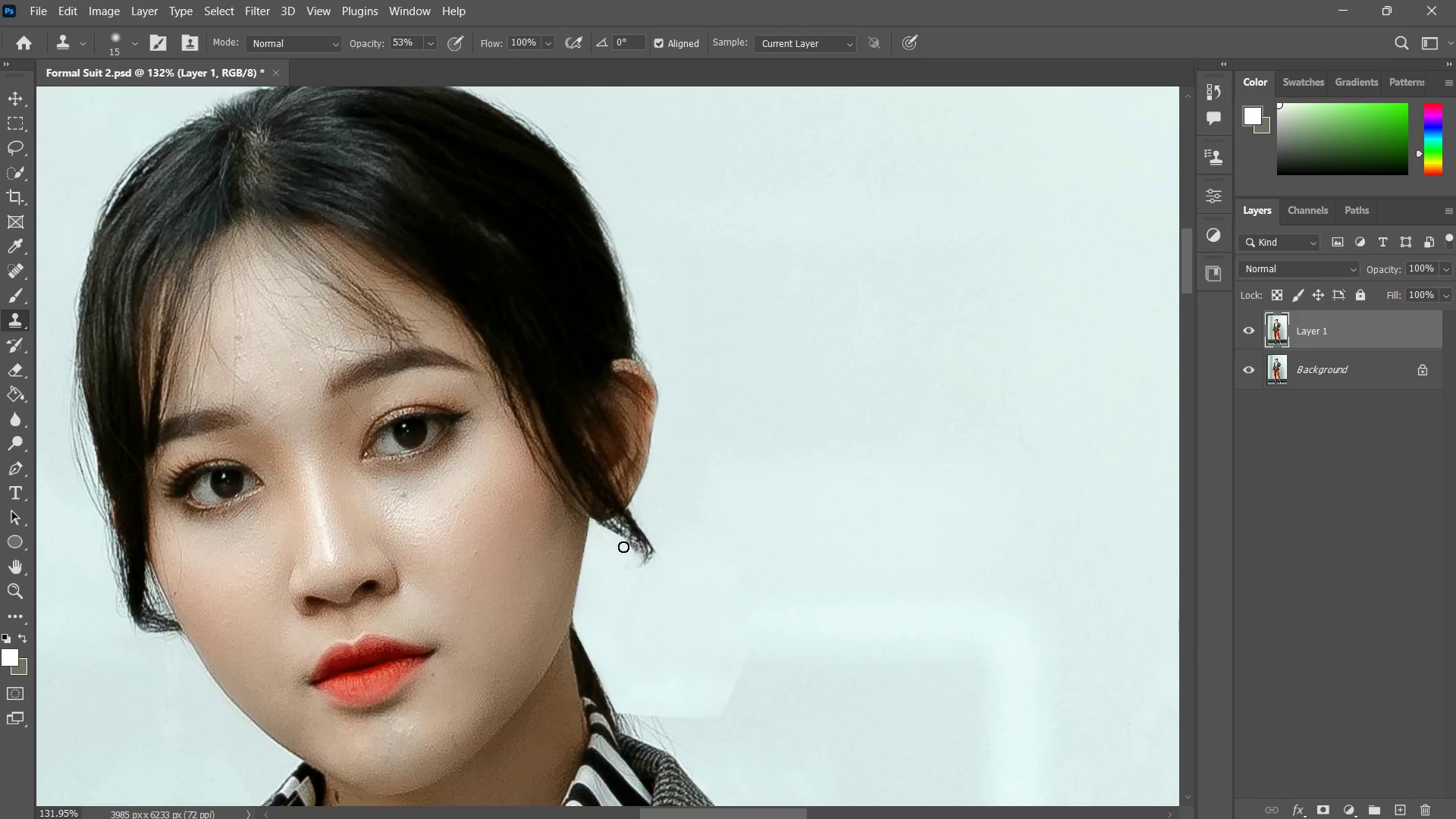 
left_click_drag(start_coordinate=[623, 541], to_coordinate=[632, 563])
 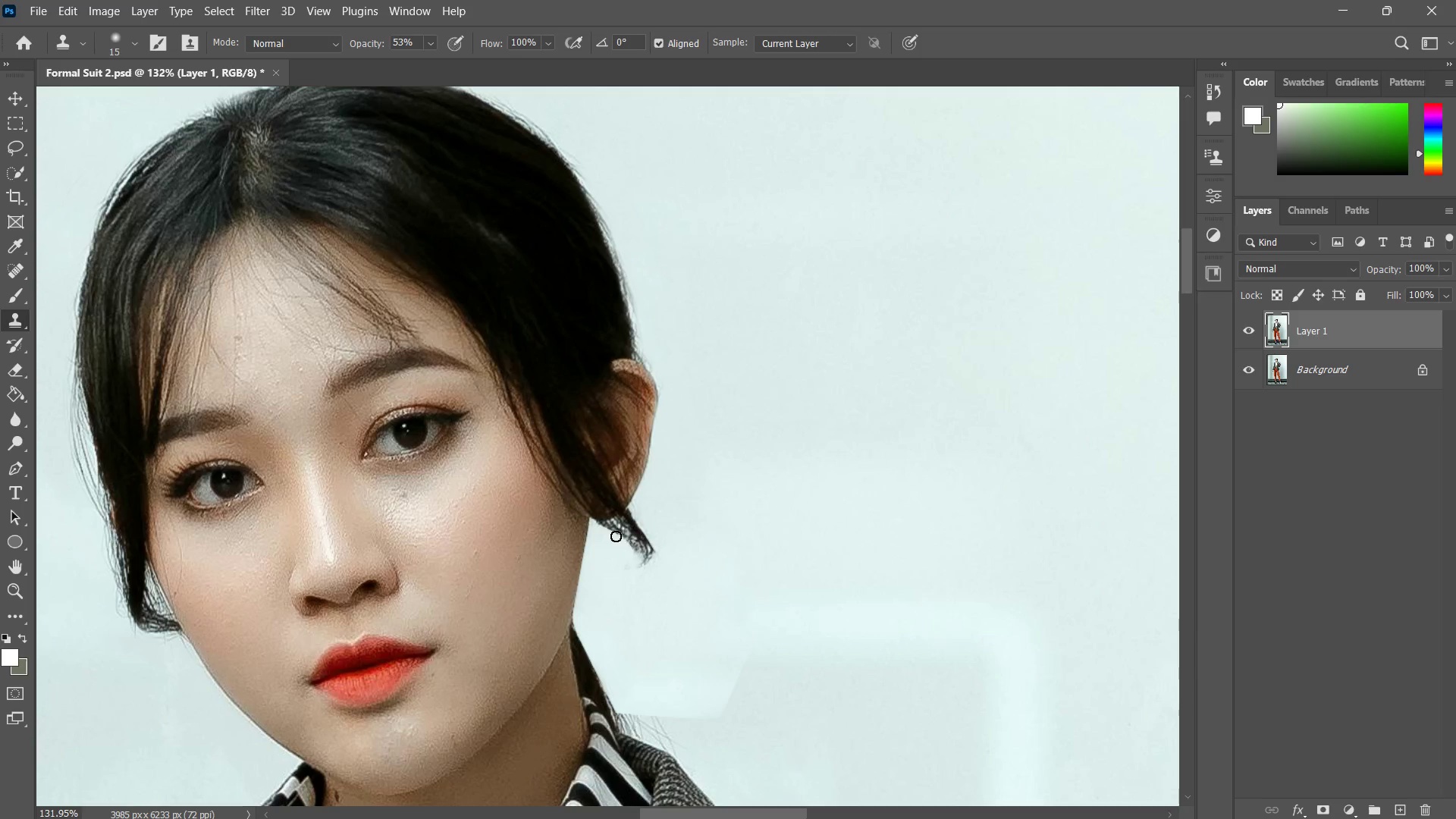 
left_click_drag(start_coordinate=[620, 541], to_coordinate=[635, 562])
 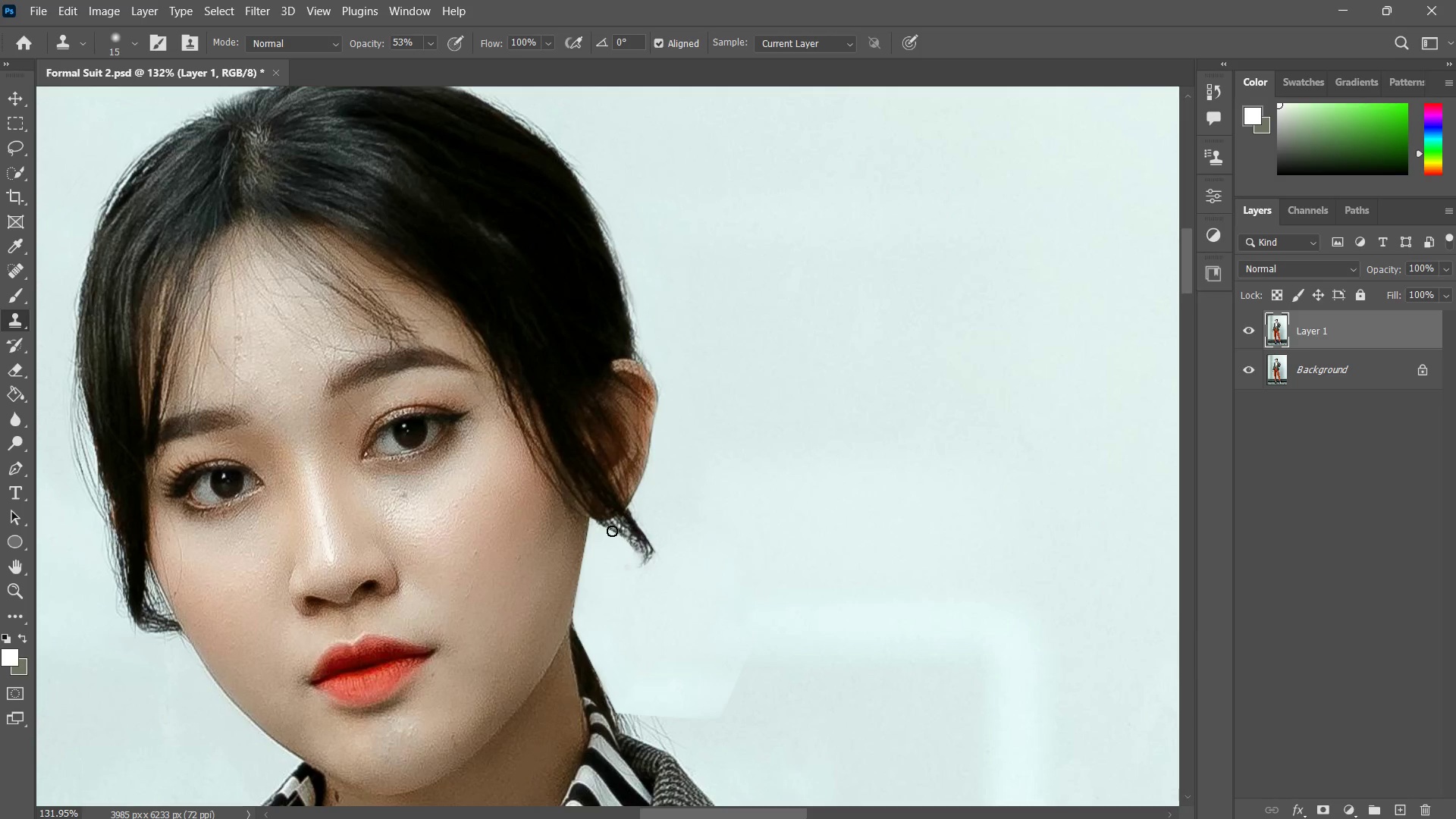 
left_click_drag(start_coordinate=[616, 532], to_coordinate=[641, 566])
 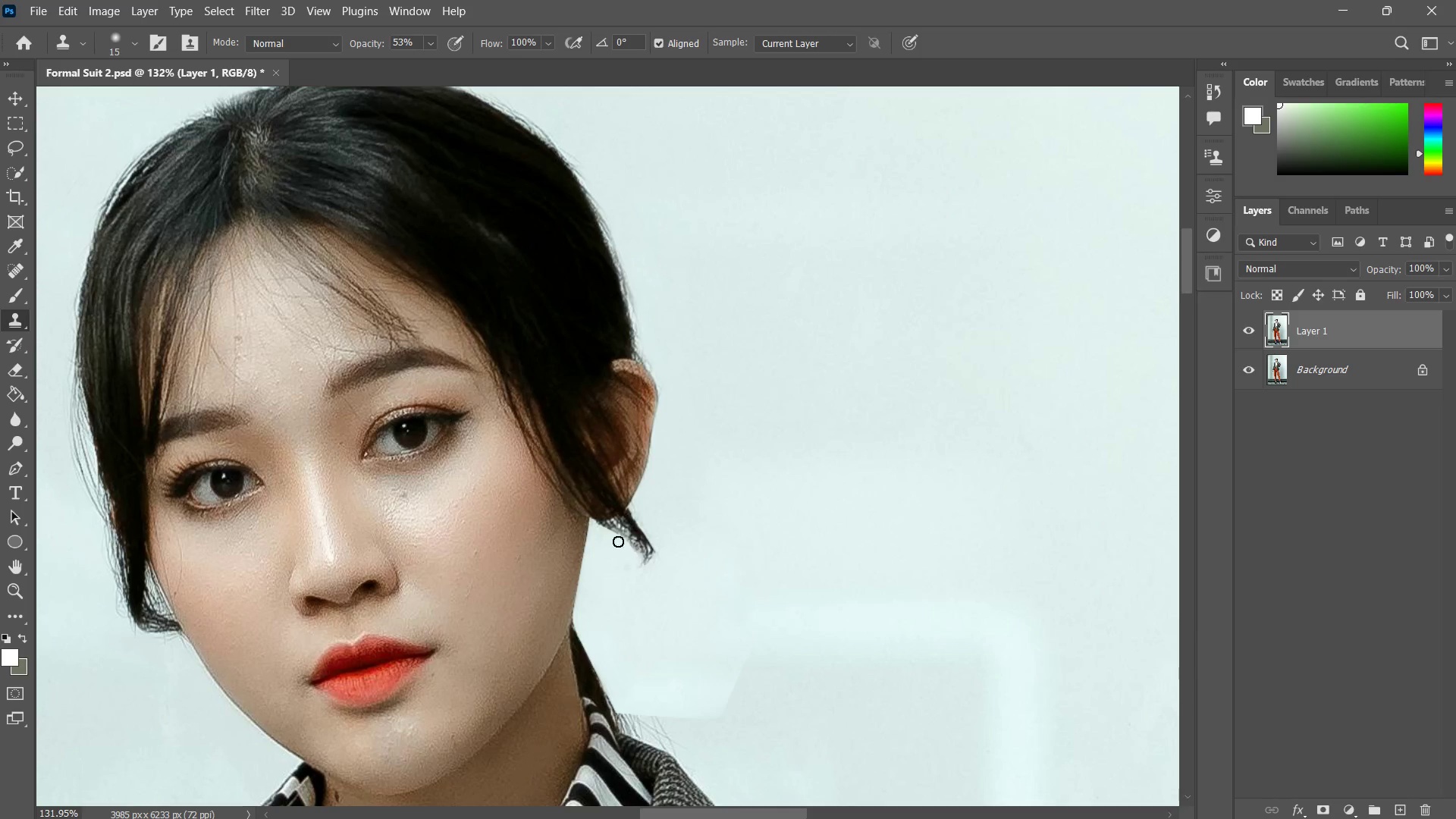 
left_click_drag(start_coordinate=[632, 545], to_coordinate=[633, 570])
 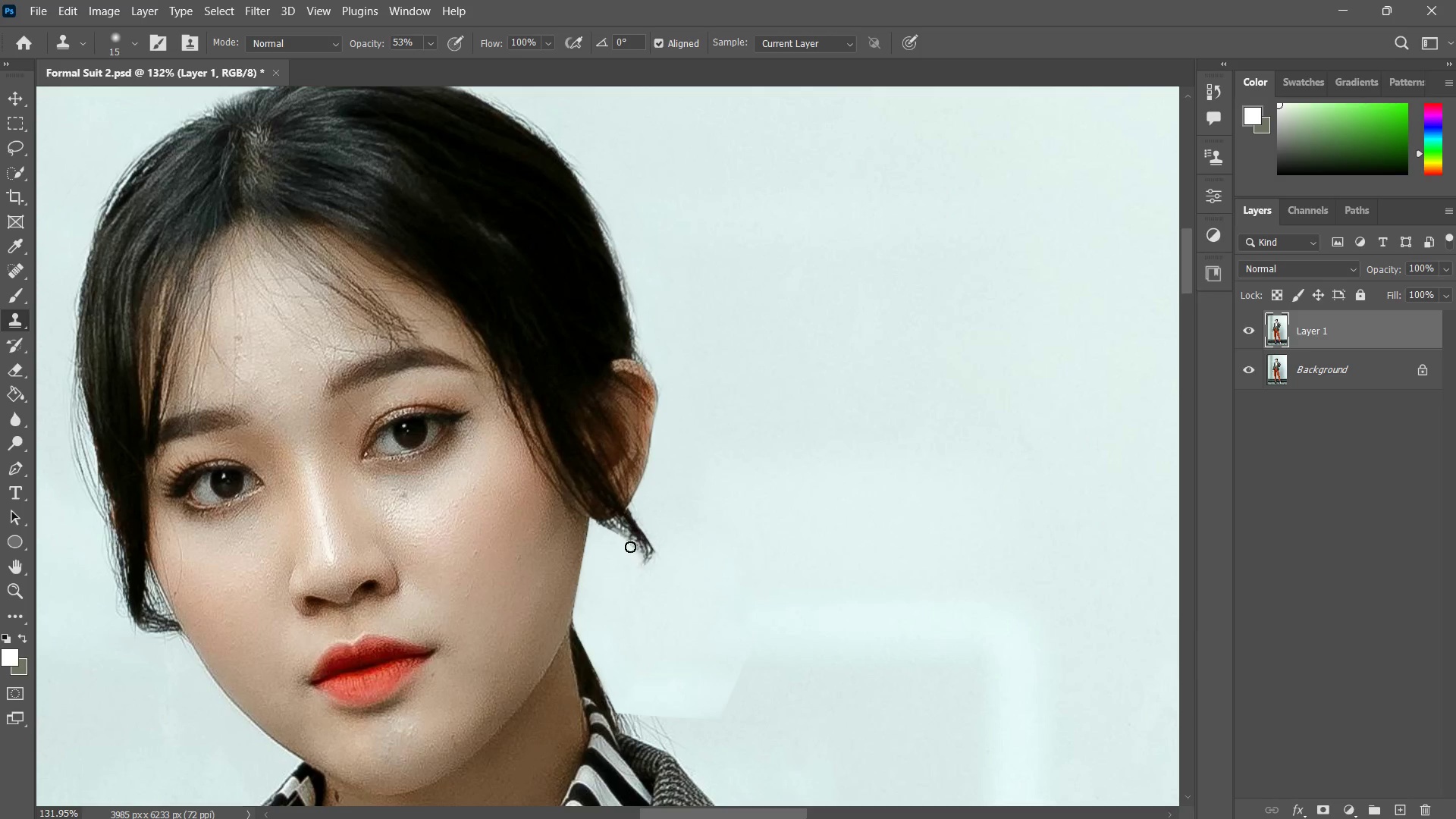 
left_click_drag(start_coordinate=[643, 554], to_coordinate=[642, 579])
 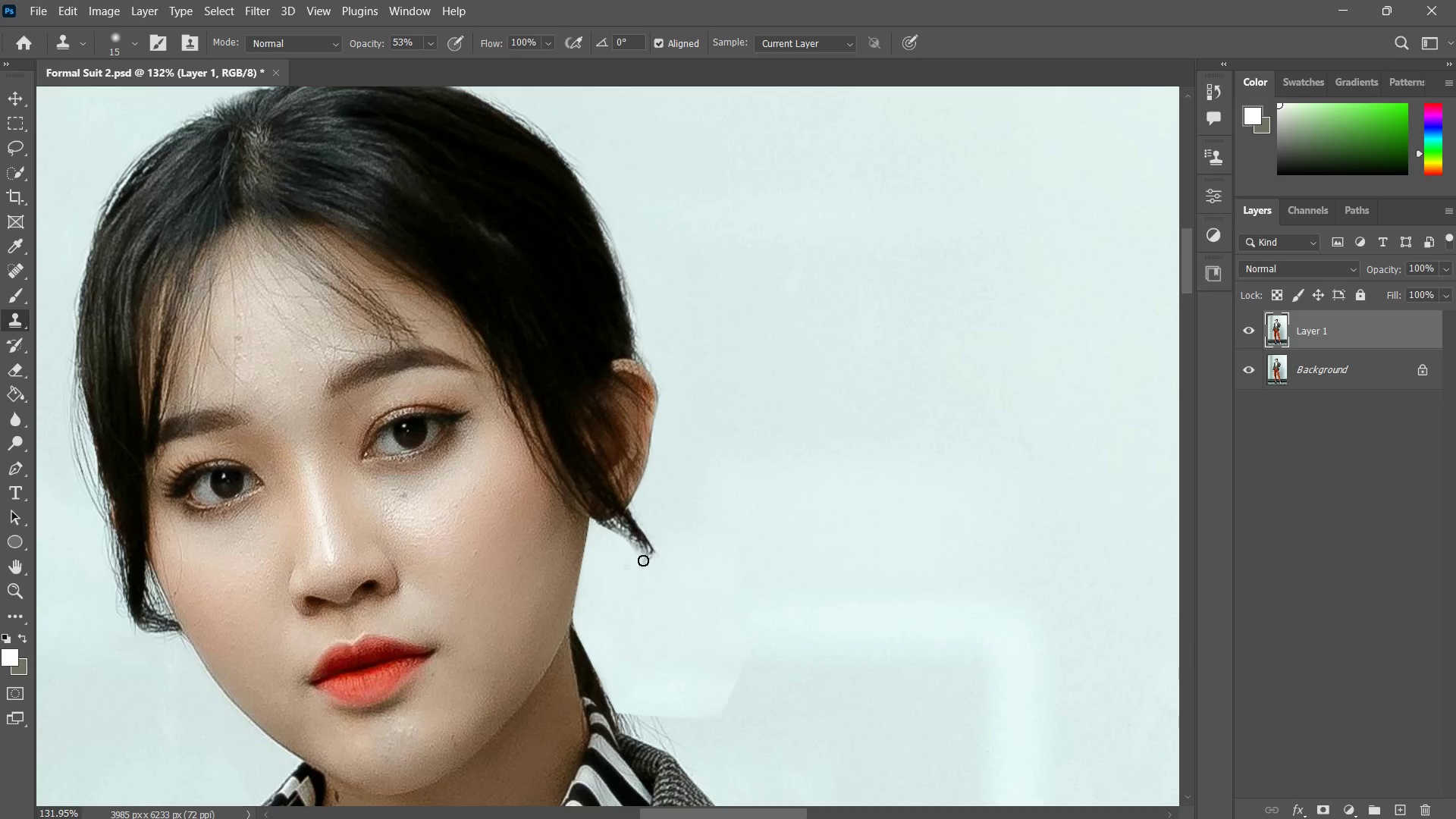 
left_click_drag(start_coordinate=[643, 561], to_coordinate=[628, 592])
 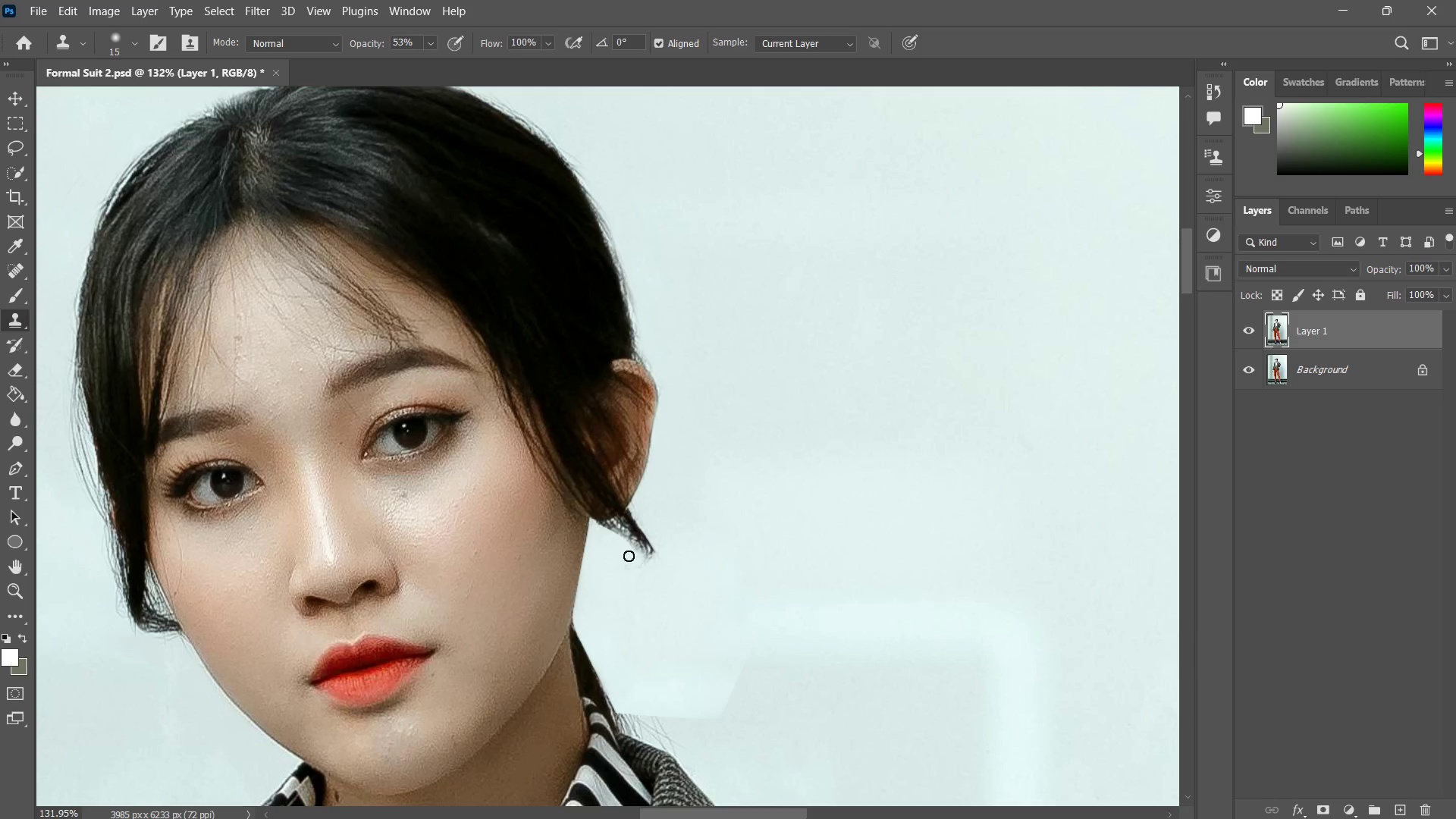 
left_click_drag(start_coordinate=[629, 557], to_coordinate=[607, 588])
 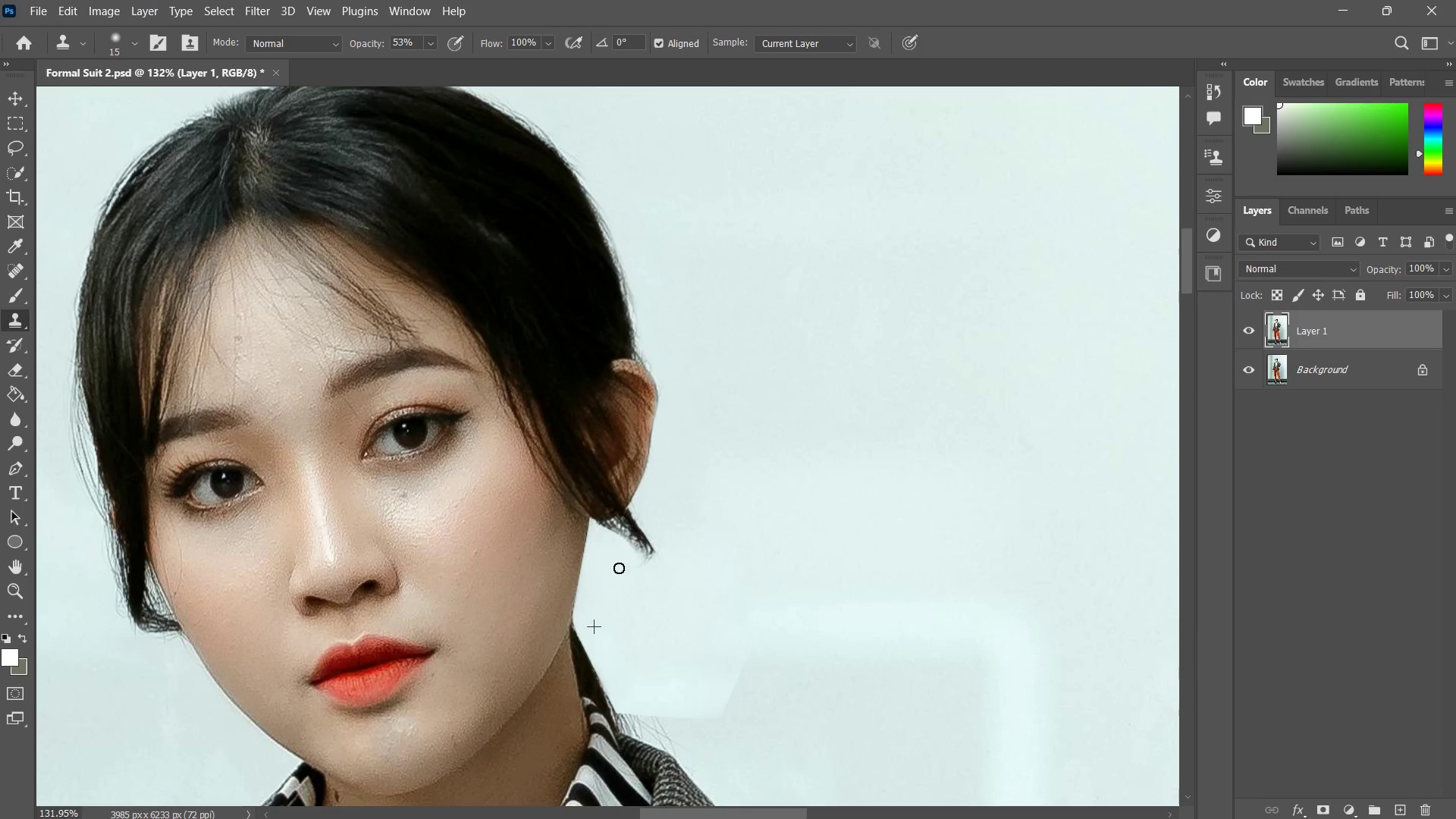 
left_click_drag(start_coordinate=[618, 570], to_coordinate=[603, 591])
 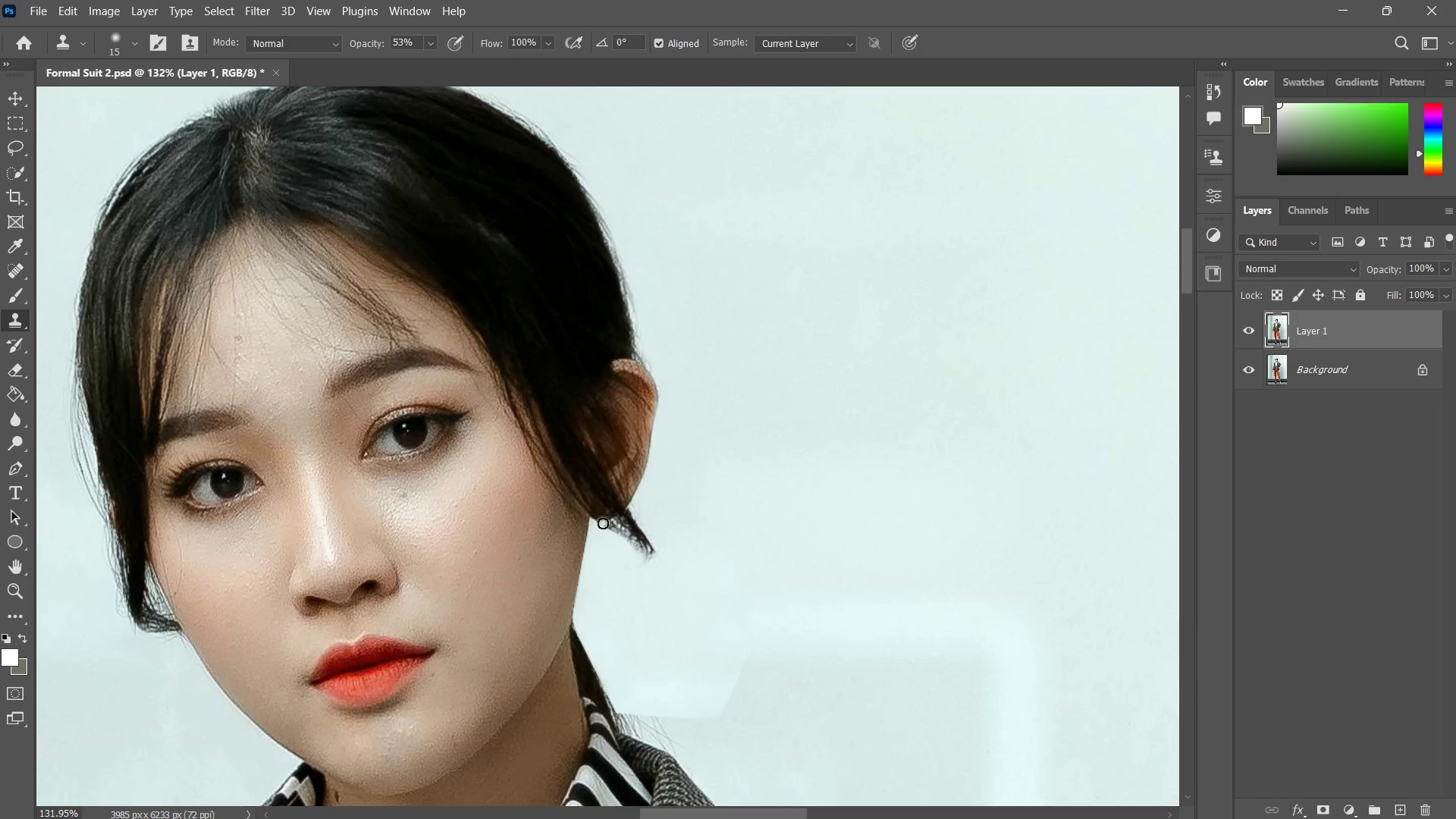 
left_click_drag(start_coordinate=[604, 522], to_coordinate=[633, 551])
 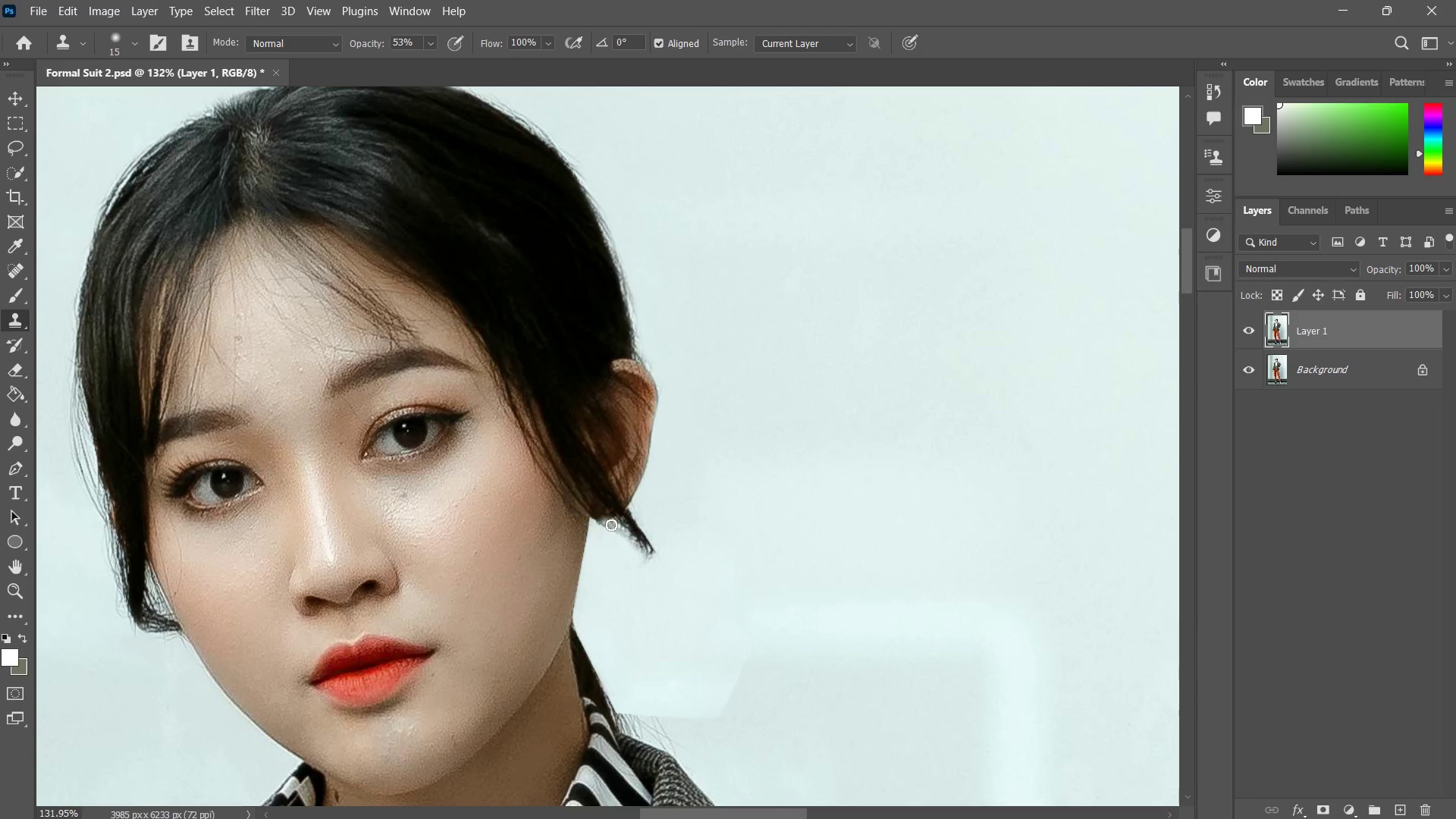 
left_click_drag(start_coordinate=[611, 524], to_coordinate=[630, 546])
 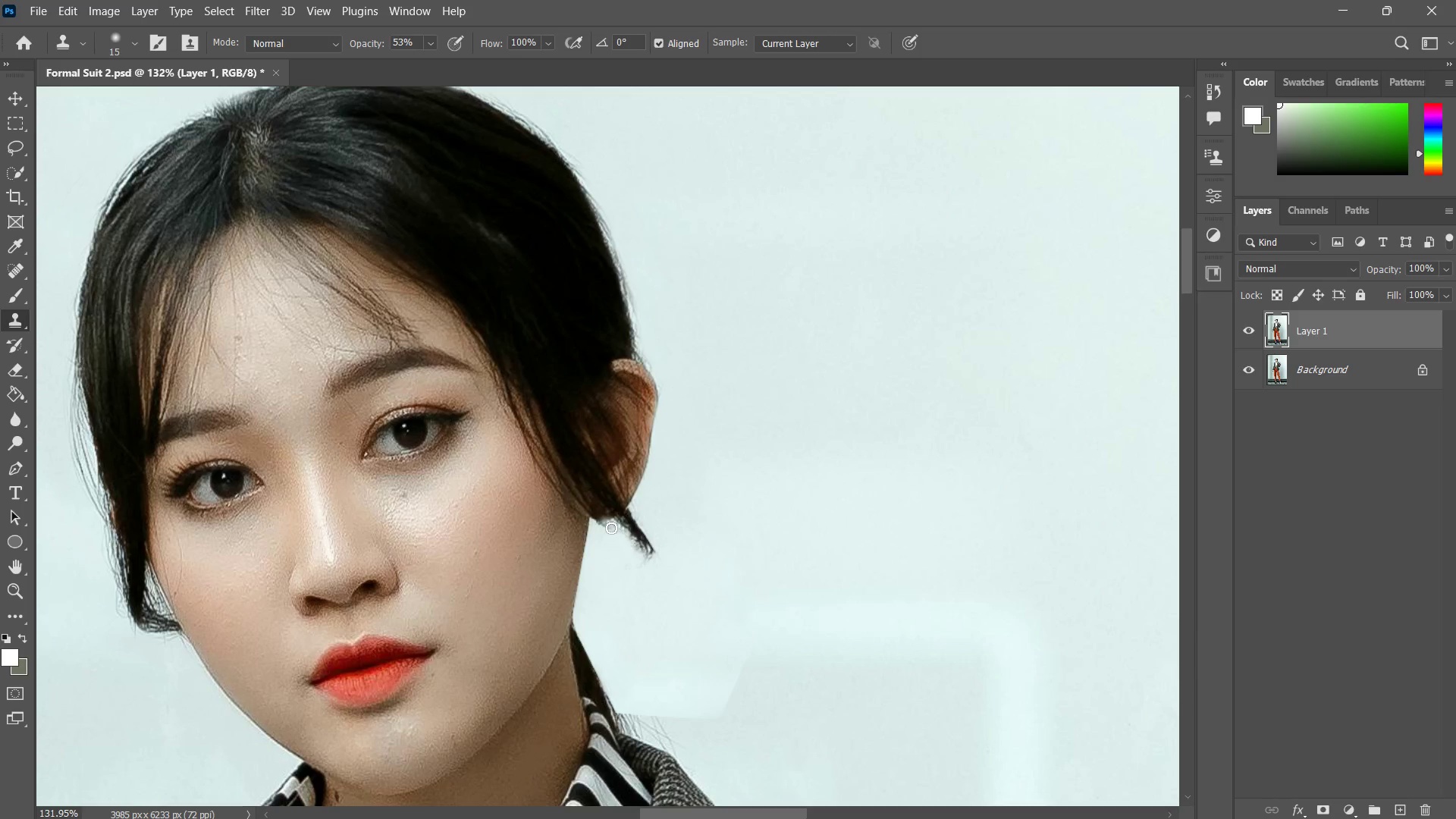 
left_click_drag(start_coordinate=[611, 528], to_coordinate=[635, 545])
 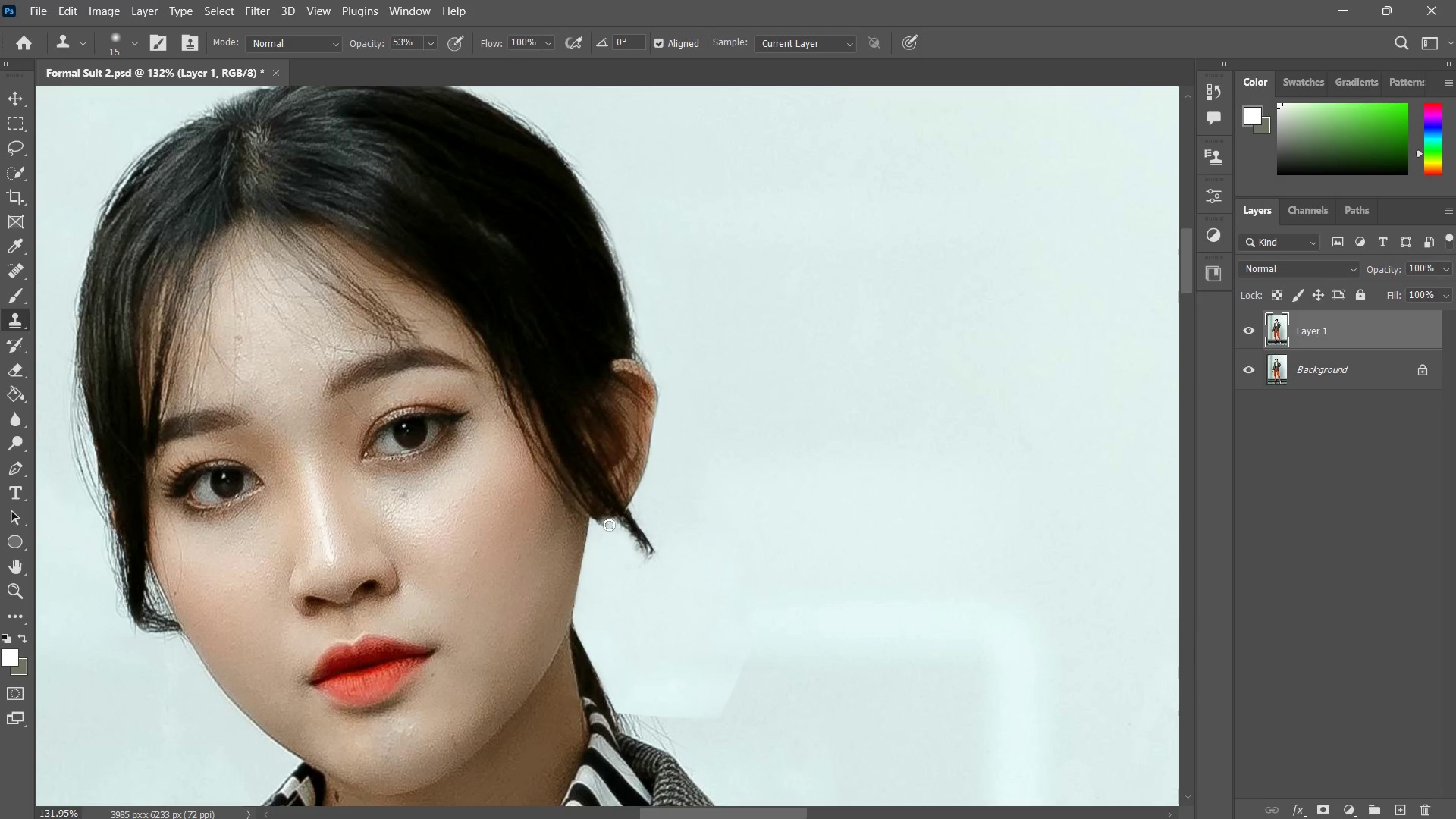 
left_click_drag(start_coordinate=[609, 525], to_coordinate=[636, 559])
 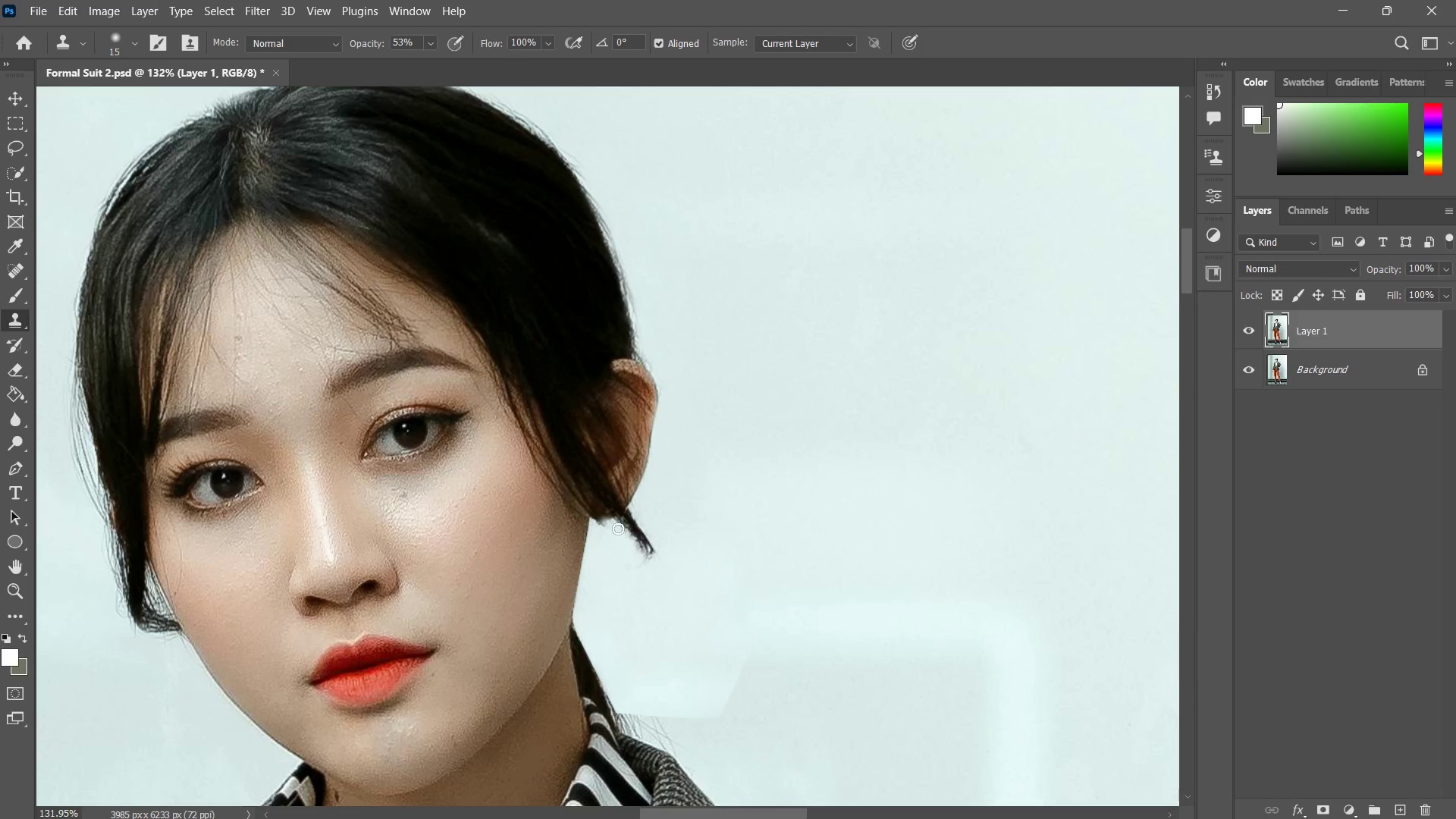 
left_click_drag(start_coordinate=[619, 525], to_coordinate=[636, 555])
 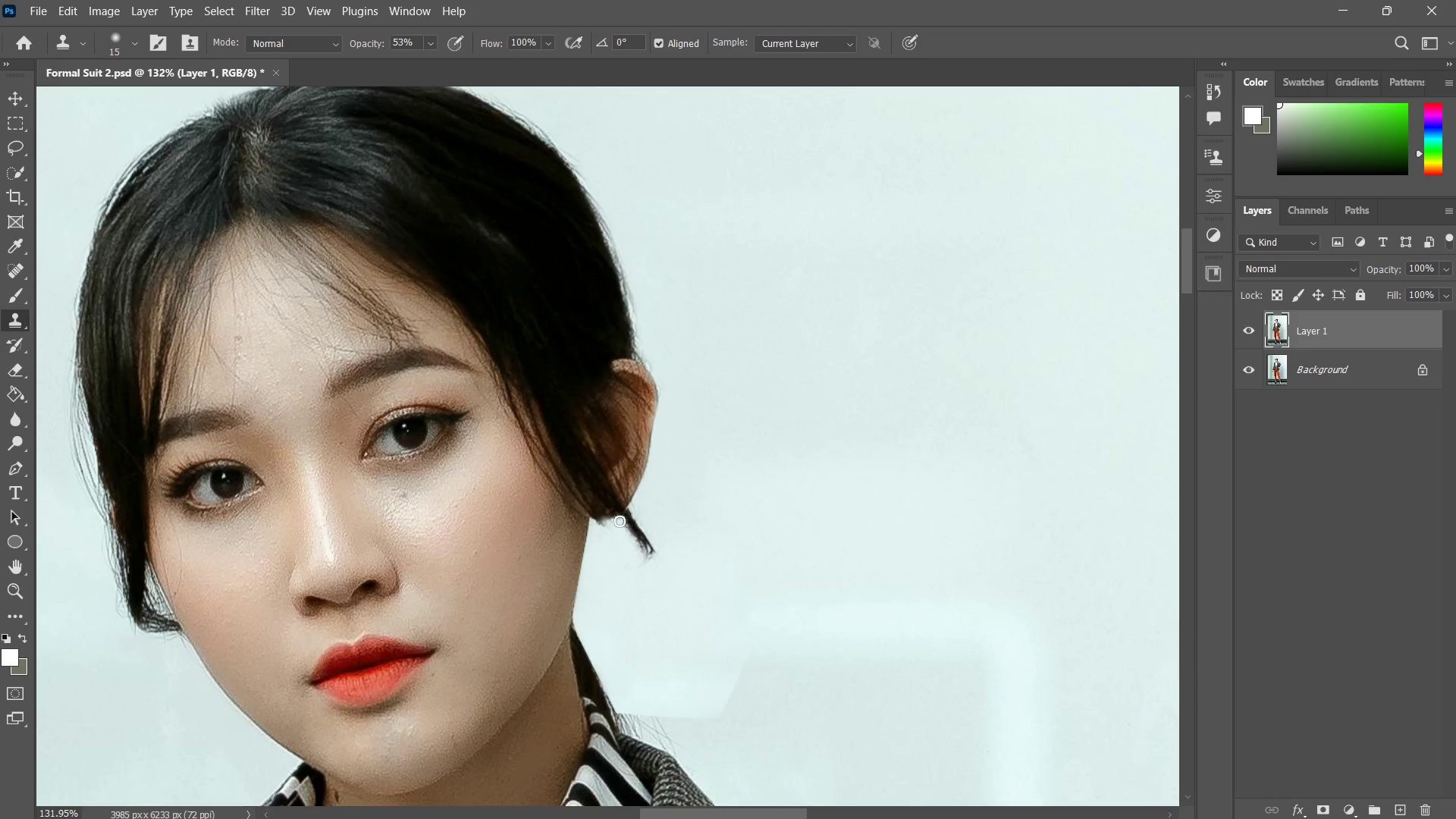 
left_click_drag(start_coordinate=[623, 525], to_coordinate=[639, 557])
 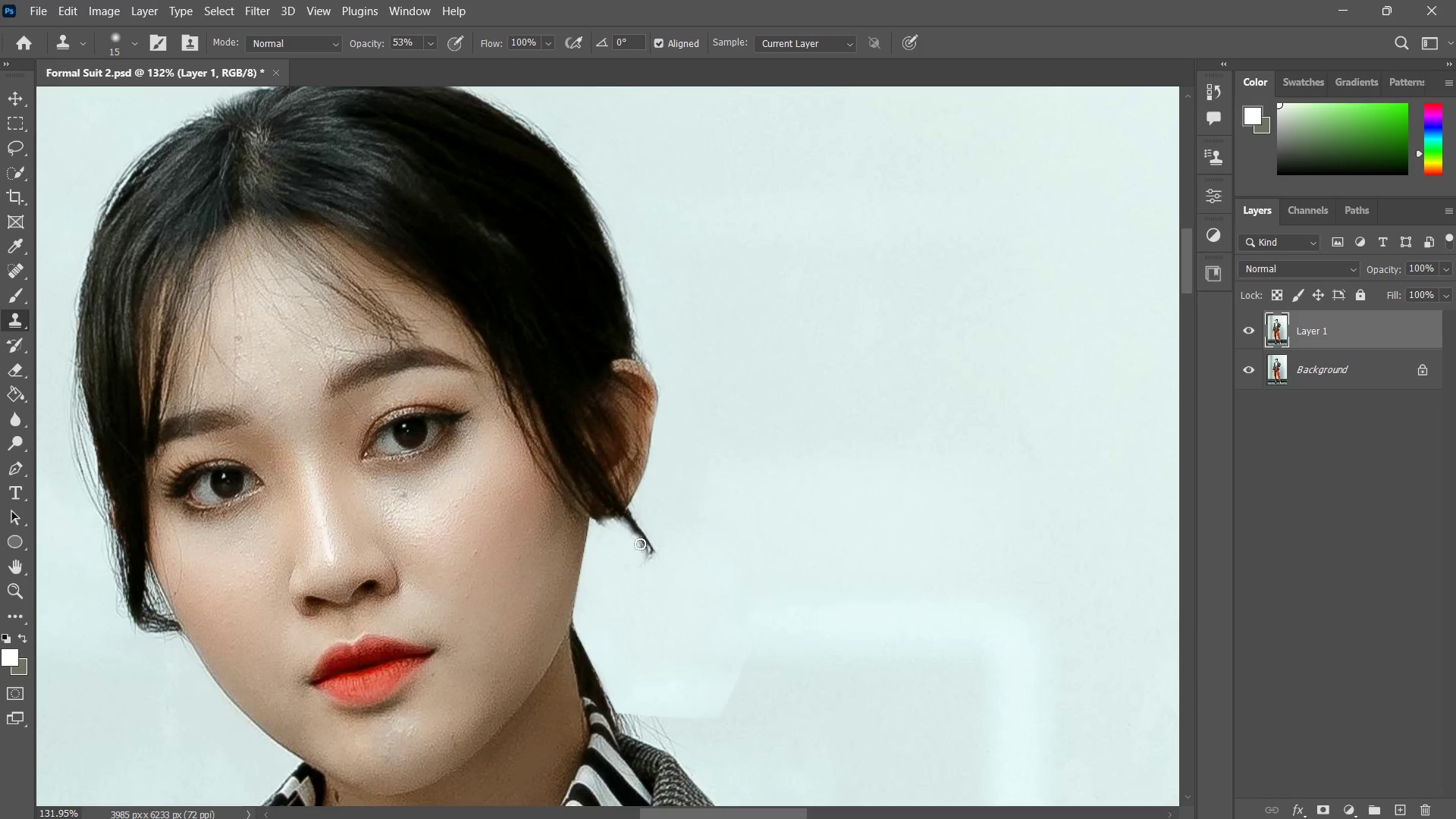 
left_click_drag(start_coordinate=[640, 544], to_coordinate=[639, 584])
 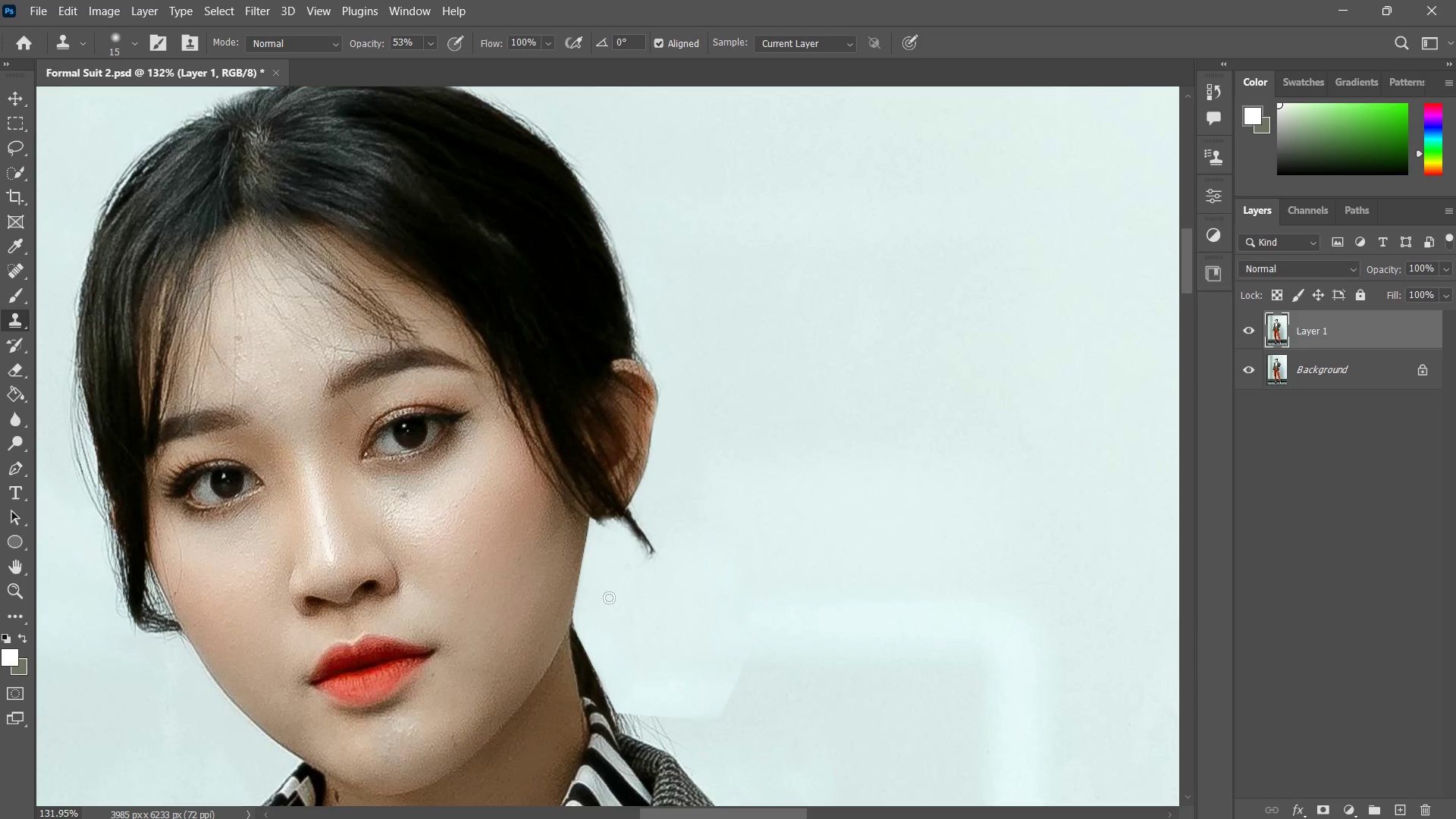 
key(Z)
 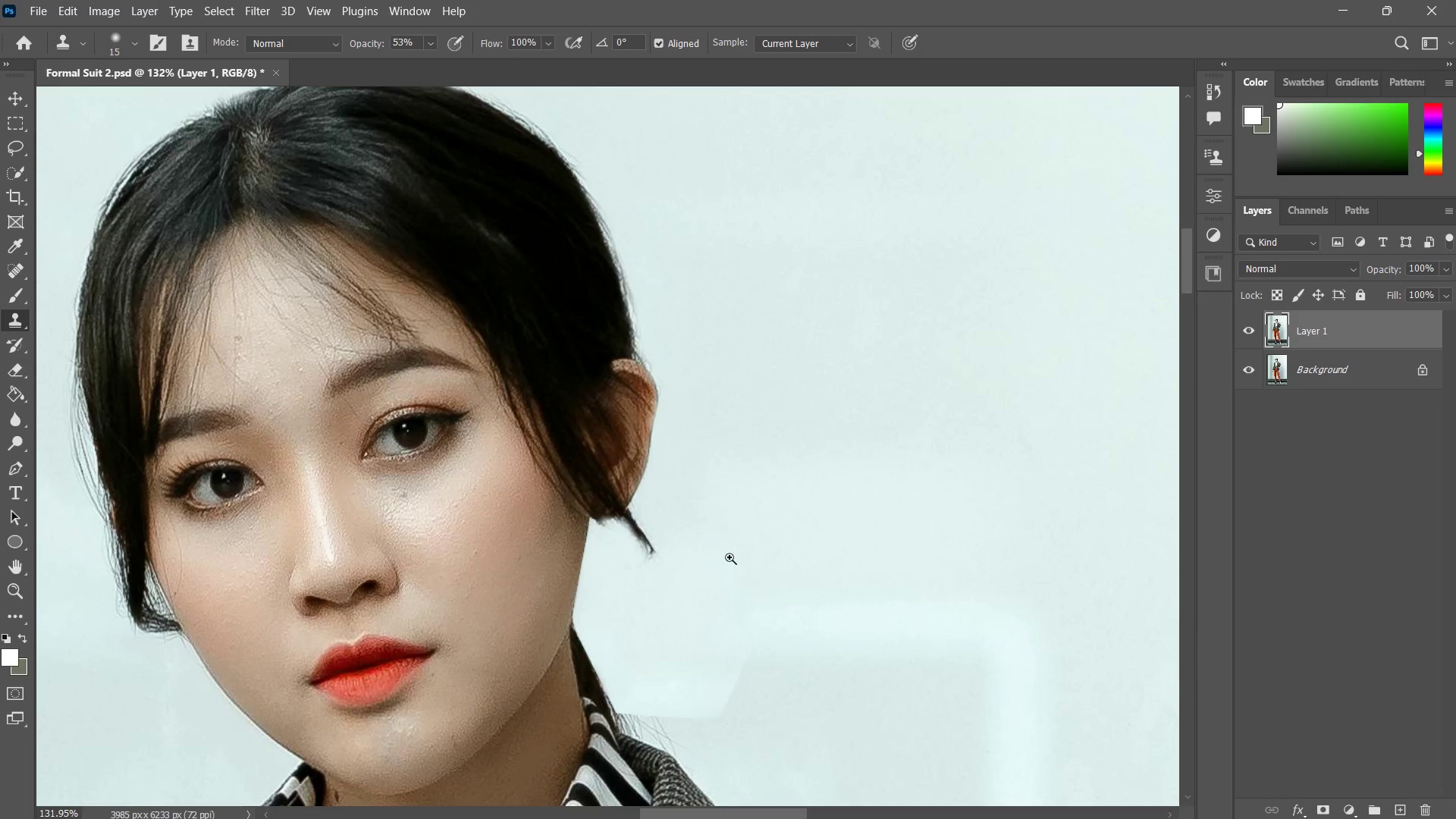 
left_click_drag(start_coordinate=[726, 555], to_coordinate=[743, 526])
 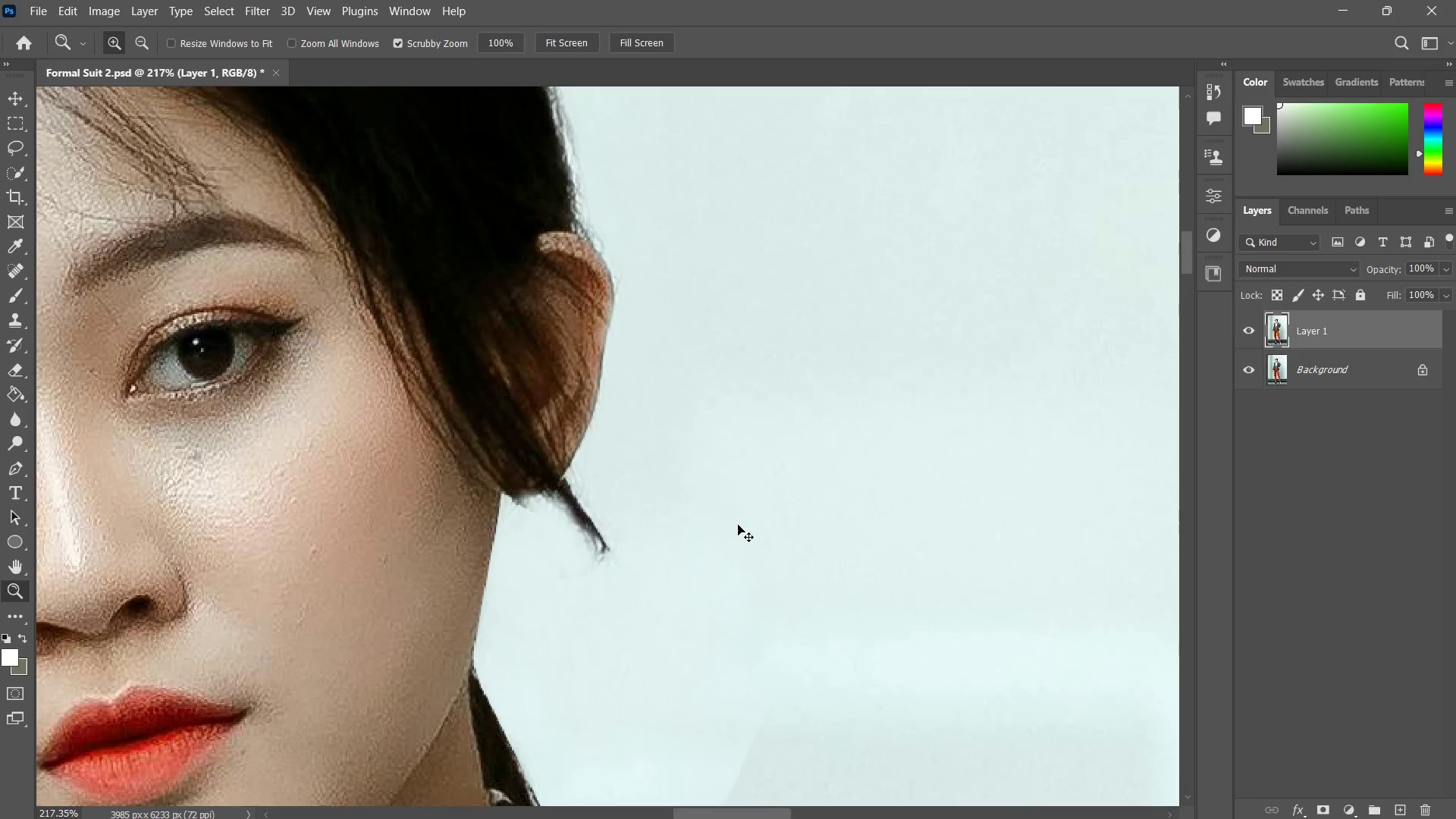 
key(Control+Z)
 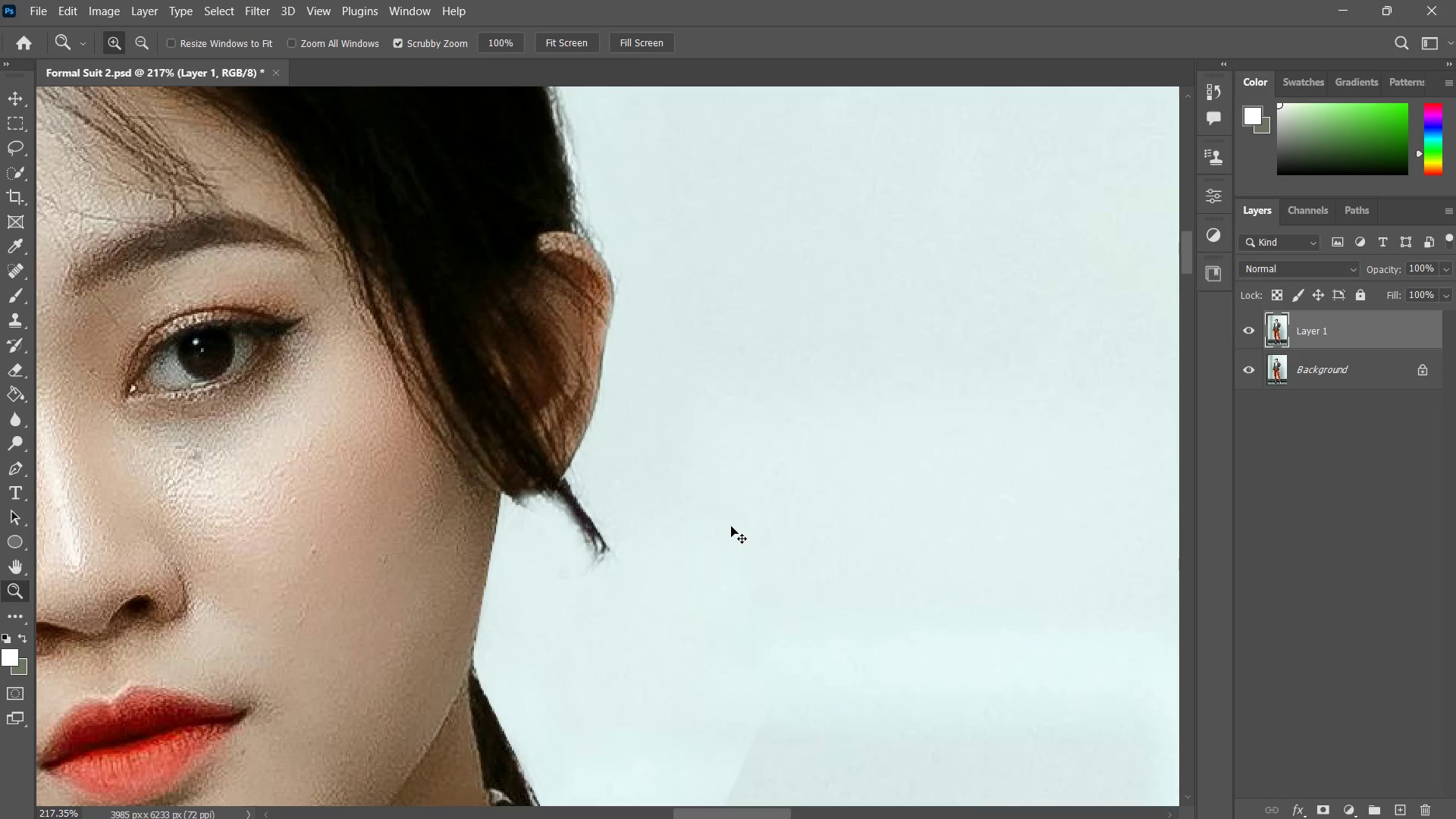 
key(Control+Z)
 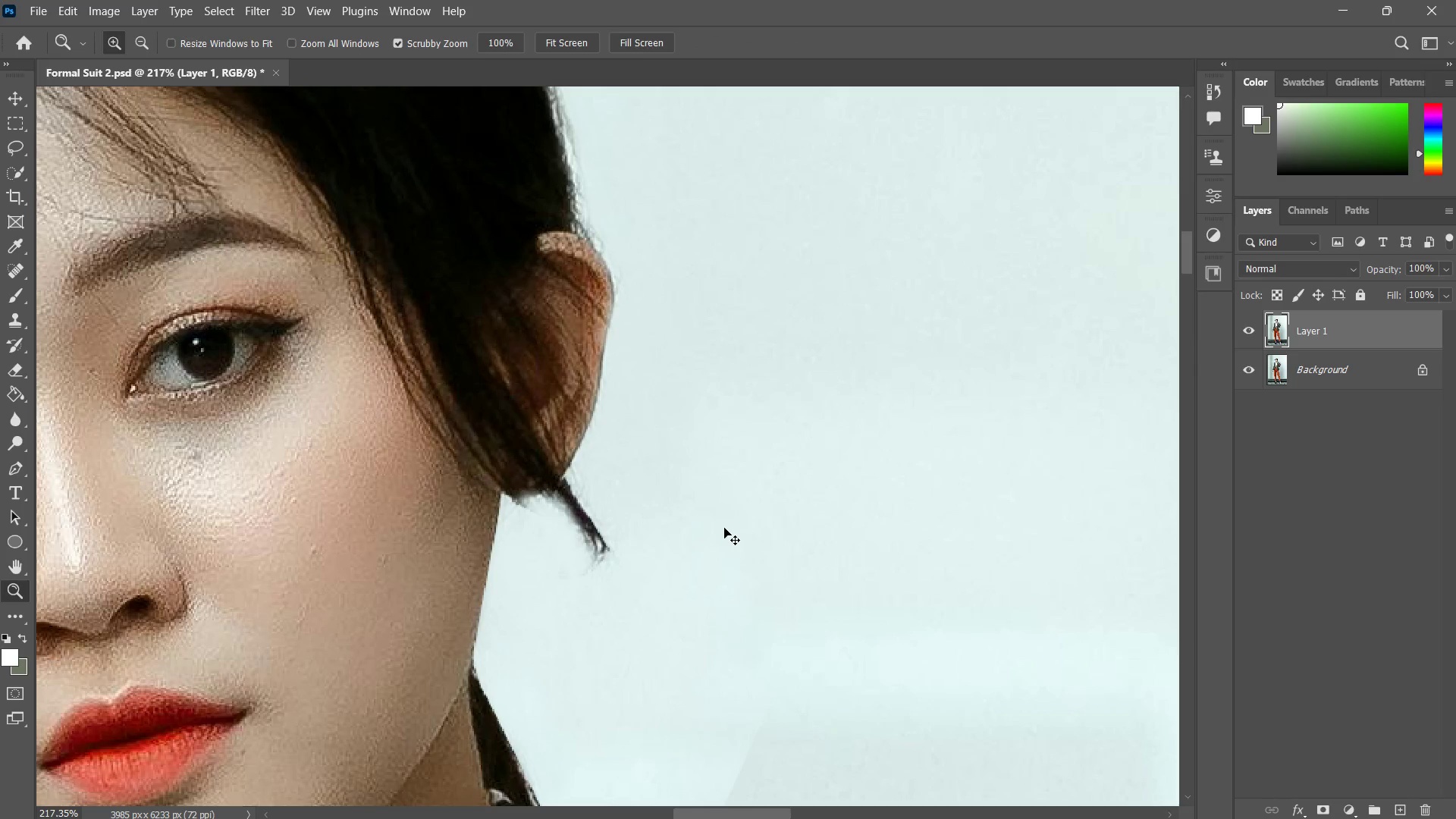 
key(Control+Z)
 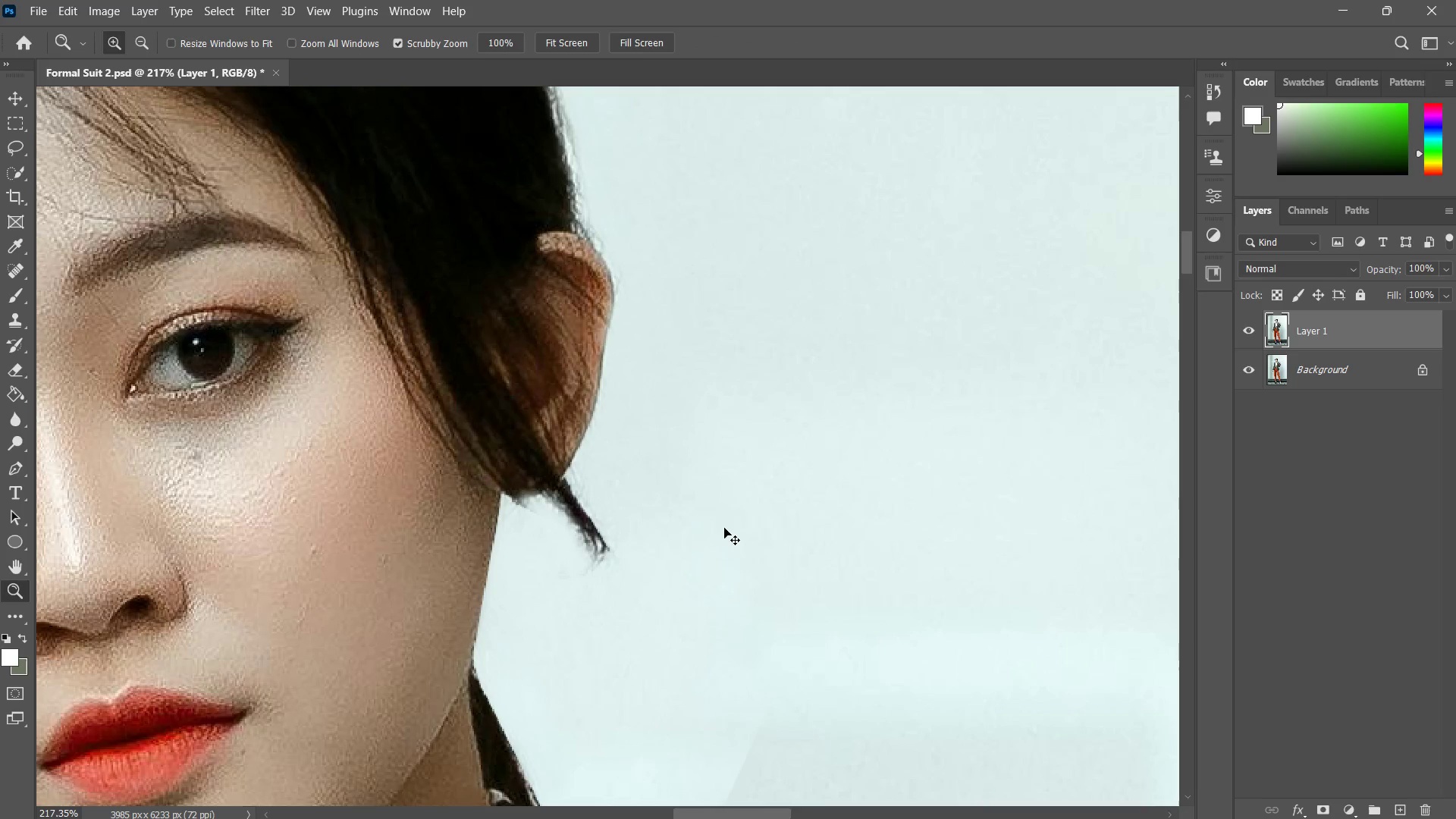 
key(Control+Z)
 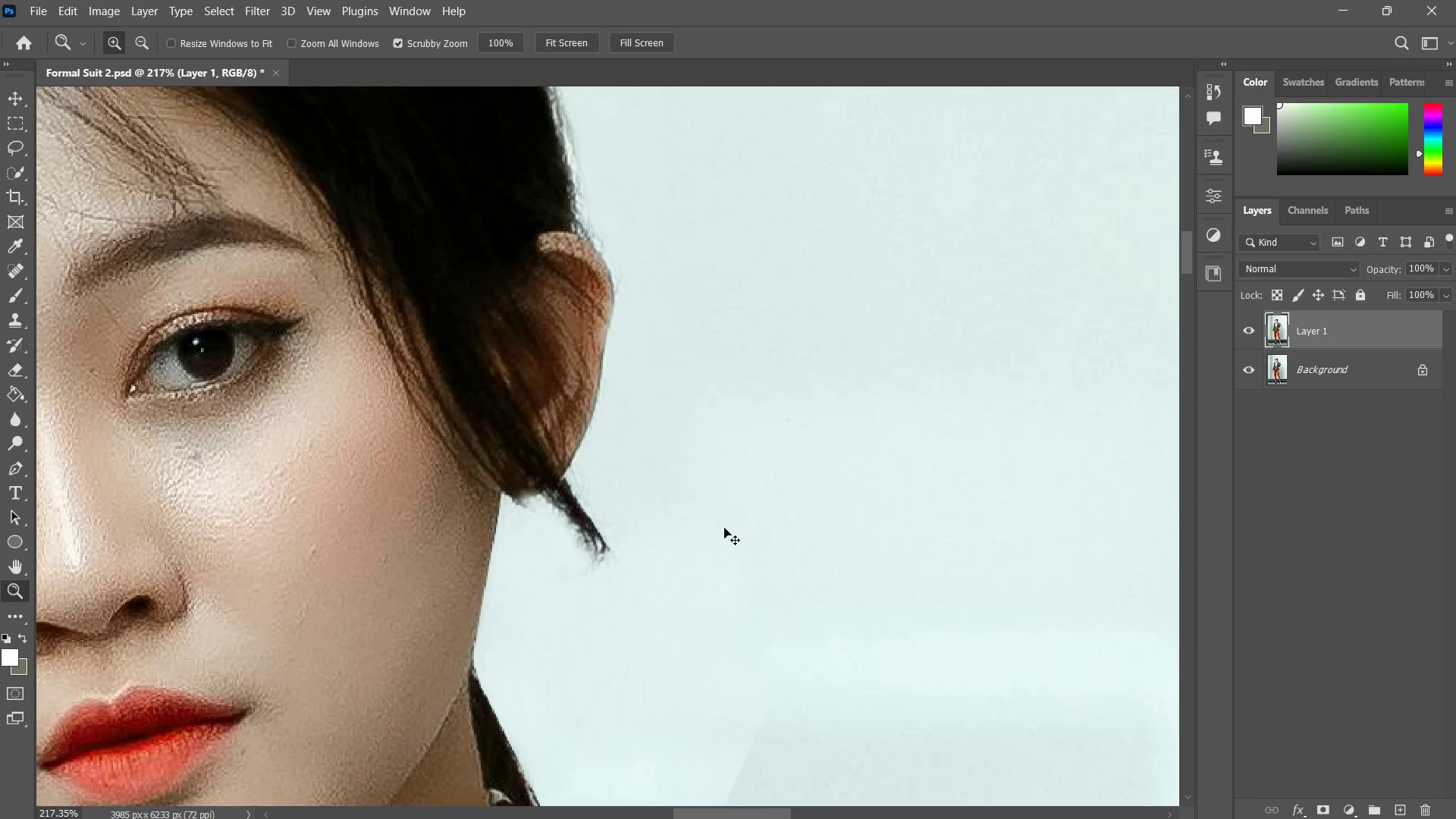 
key(Control+Z)
 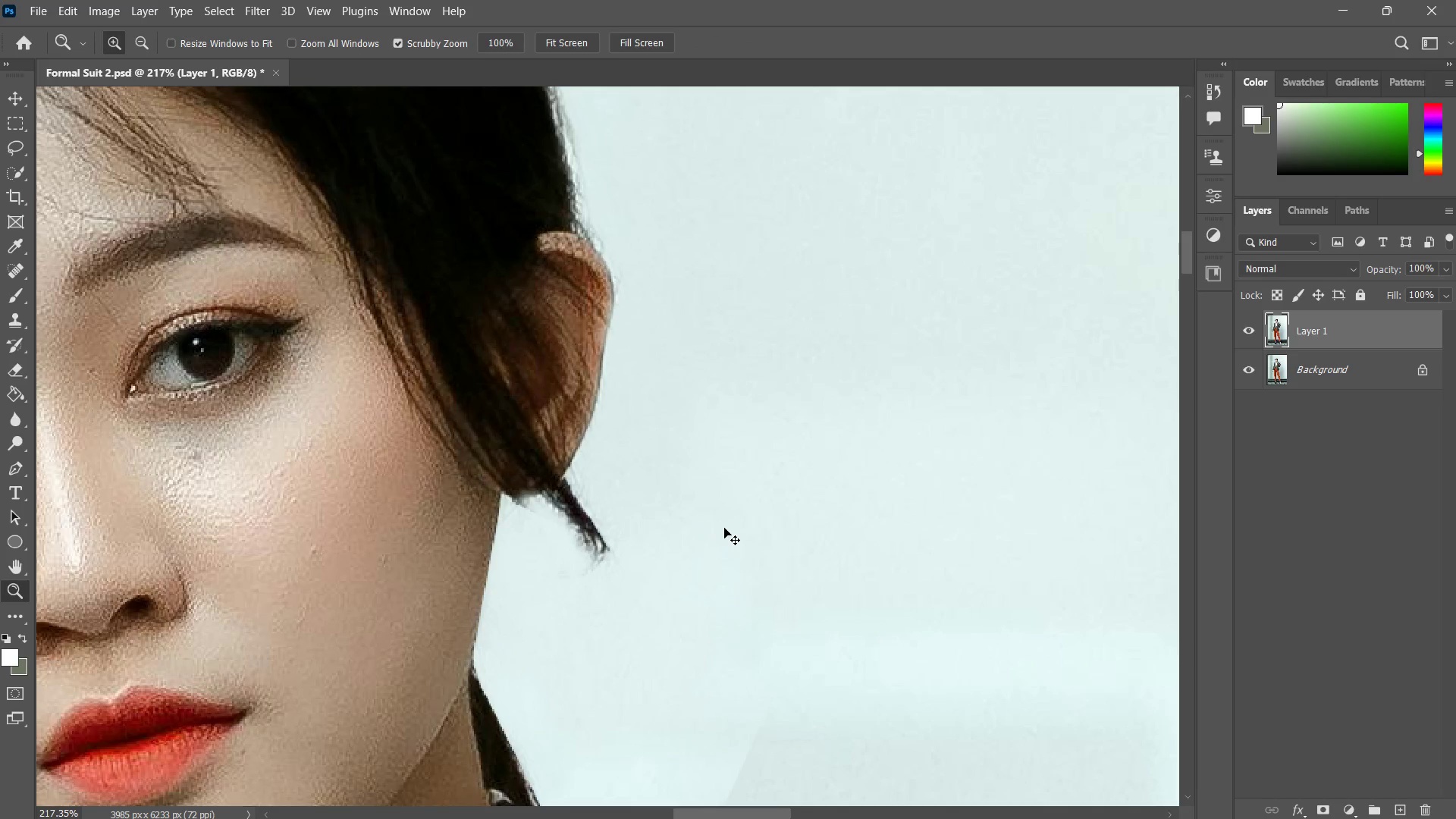 
key(Control+Z)
 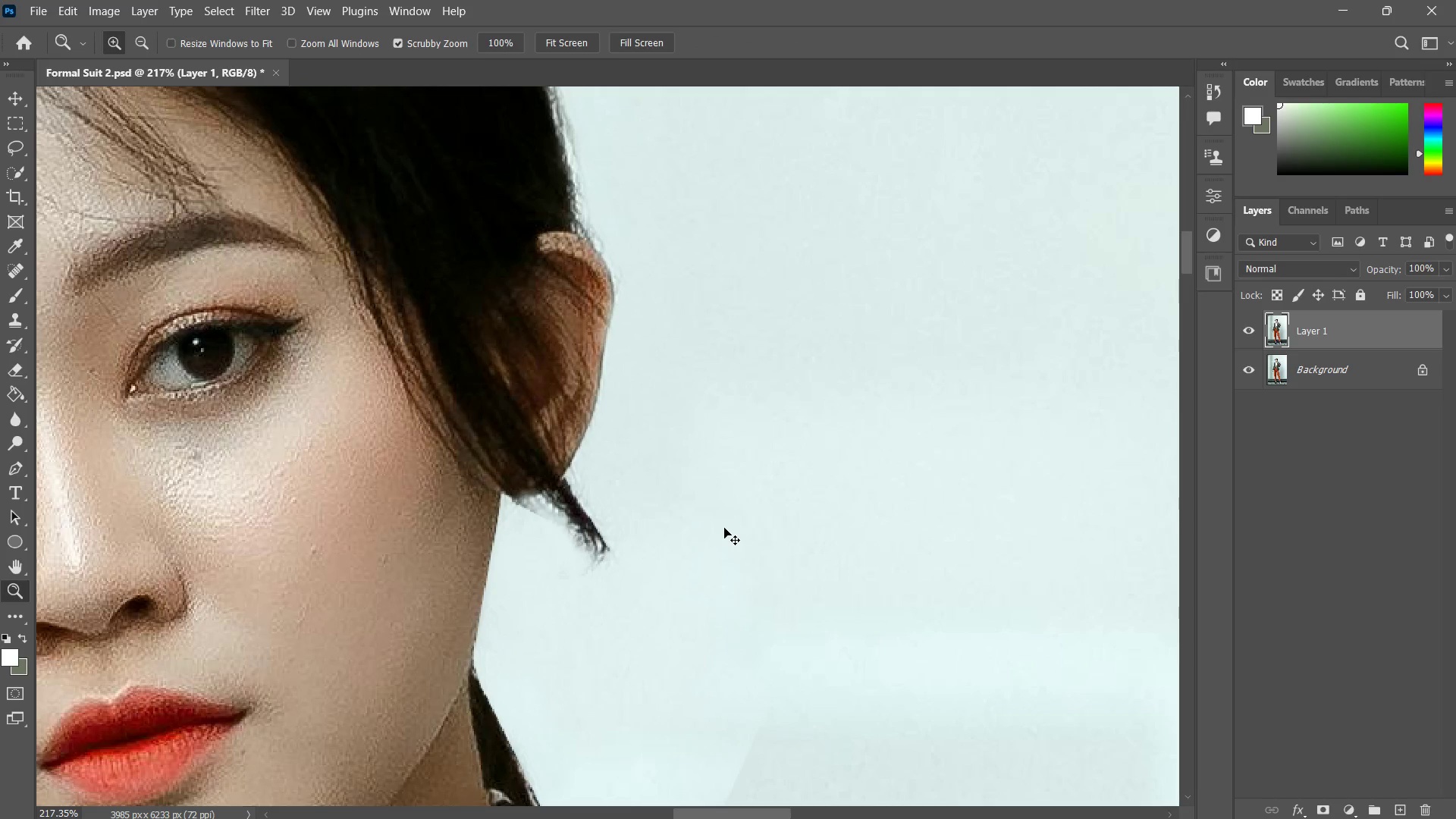 
key(Control+Z)
 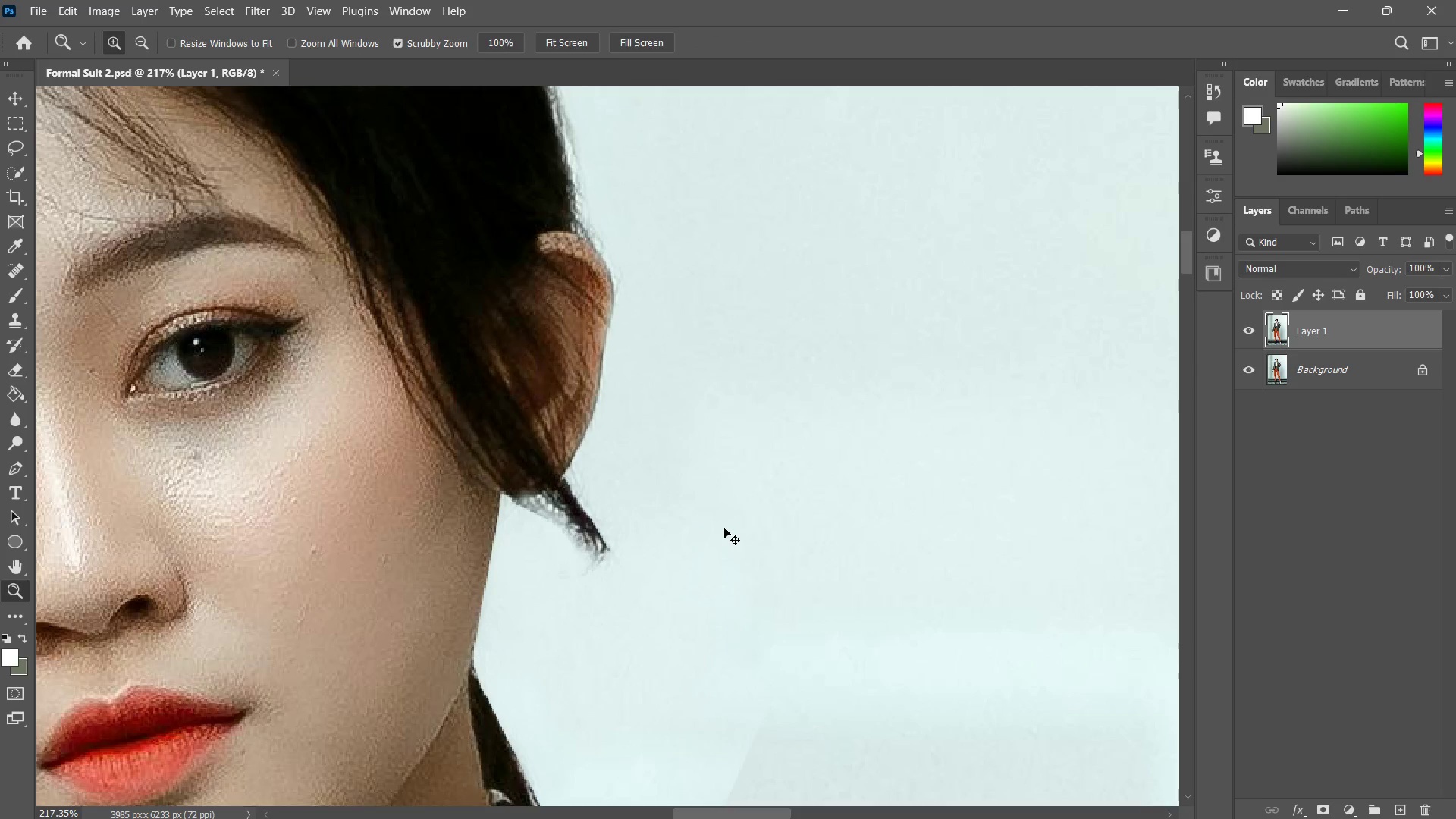 
key(Control+Z)
 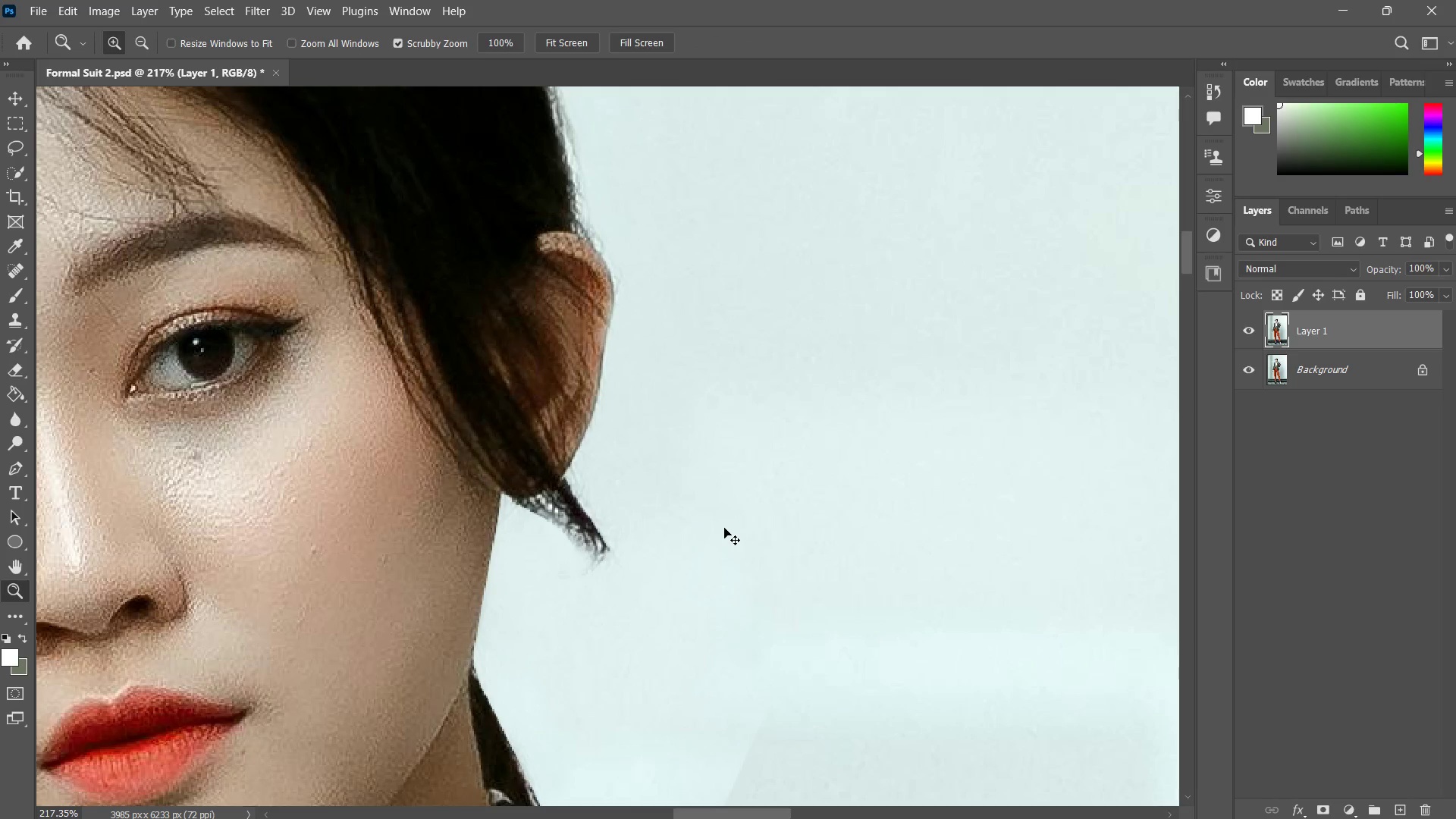 
key(Control+Z)
 